 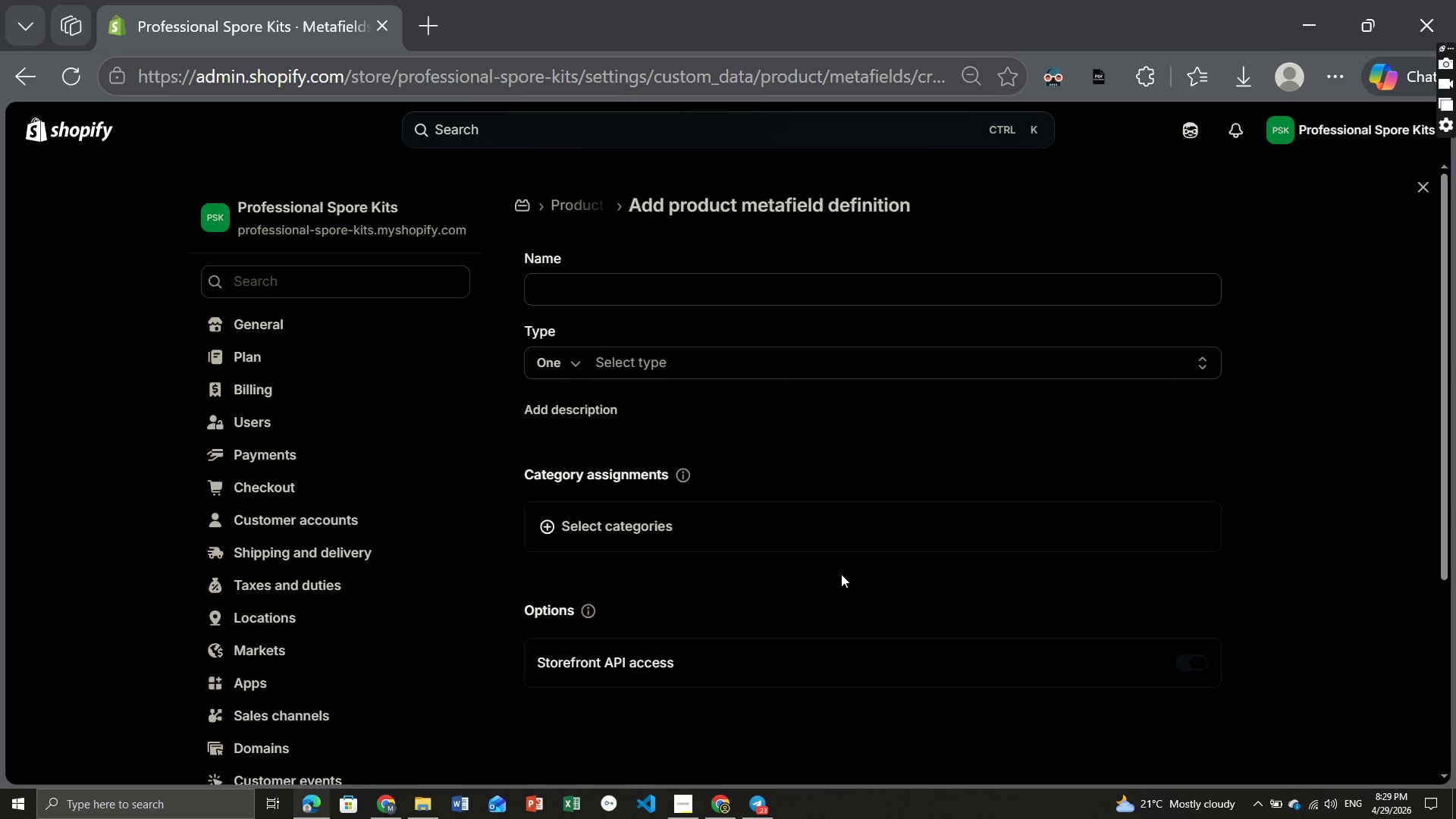 
left_click([720, 296])
 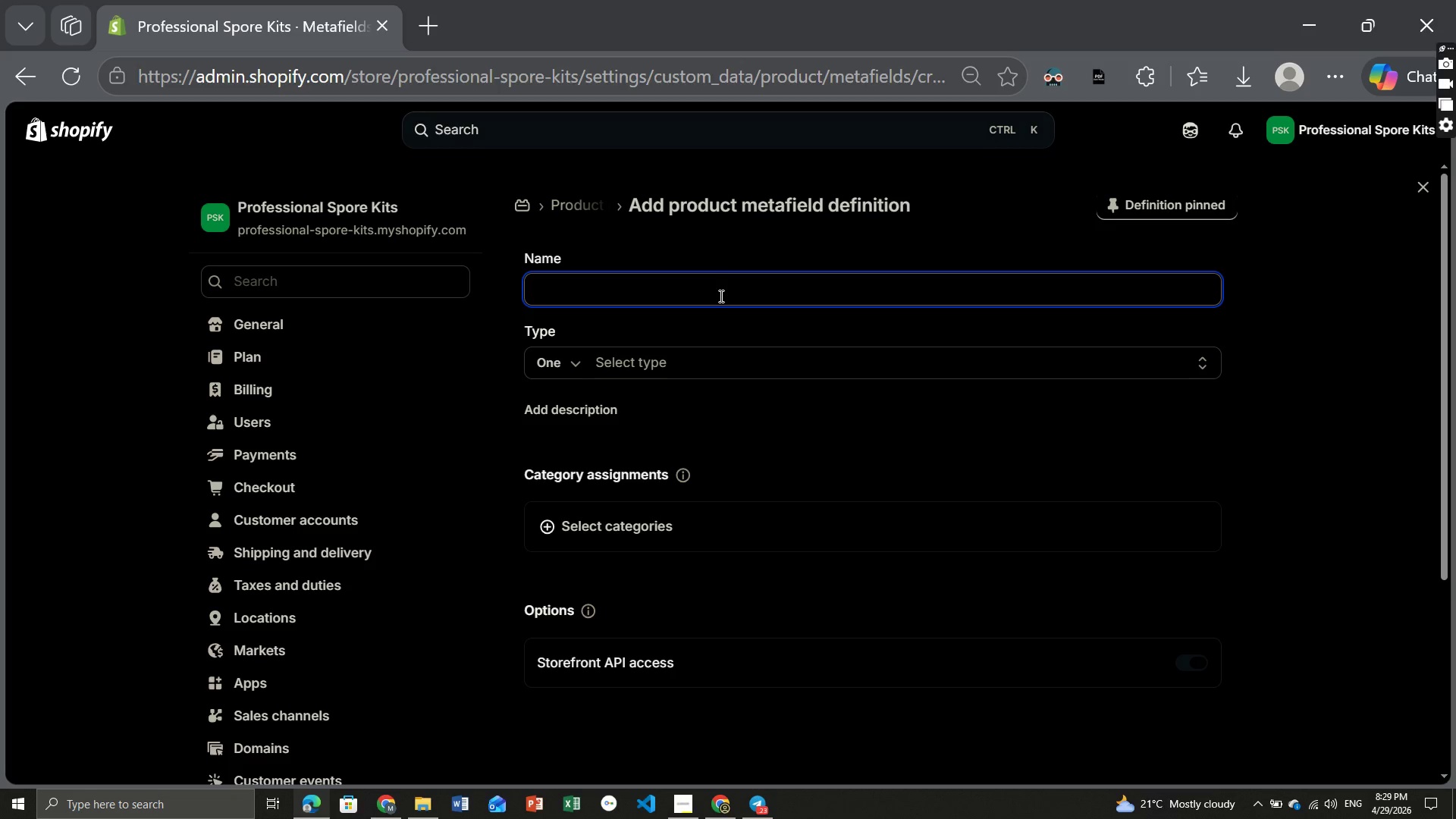 
wait(8.97)
 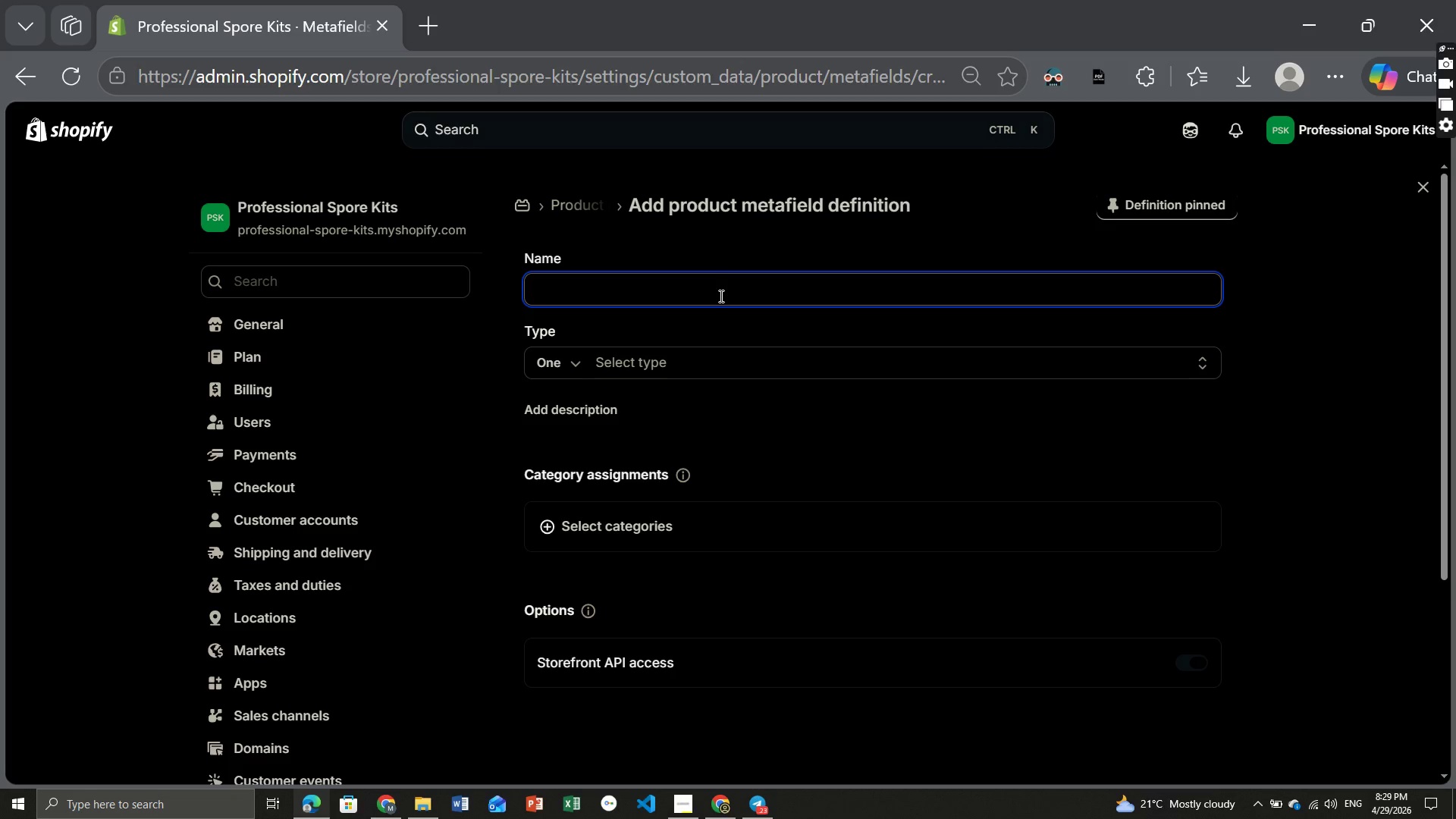 
type(Growth Difficulty)
 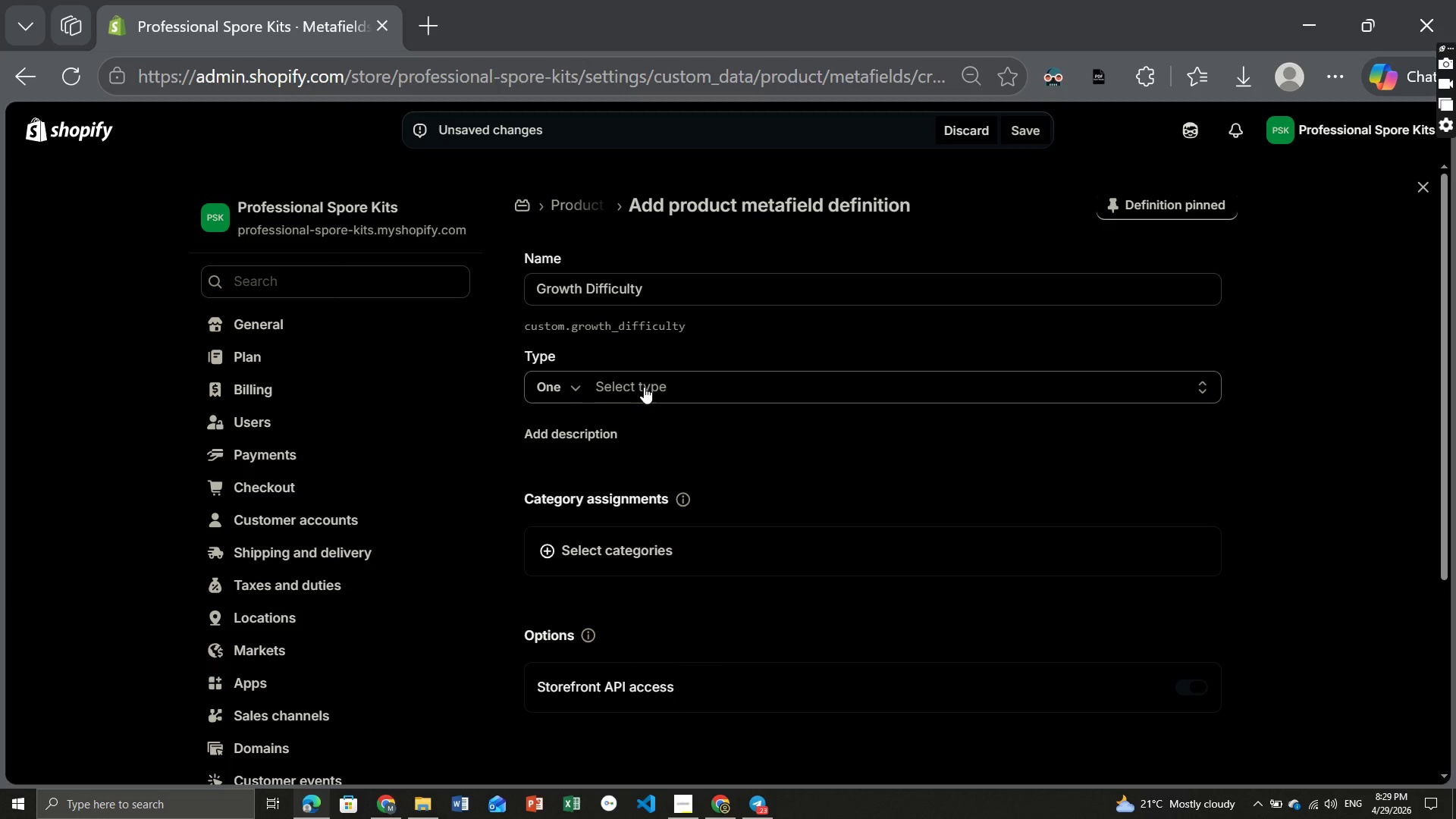 
left_click([644, 387])
 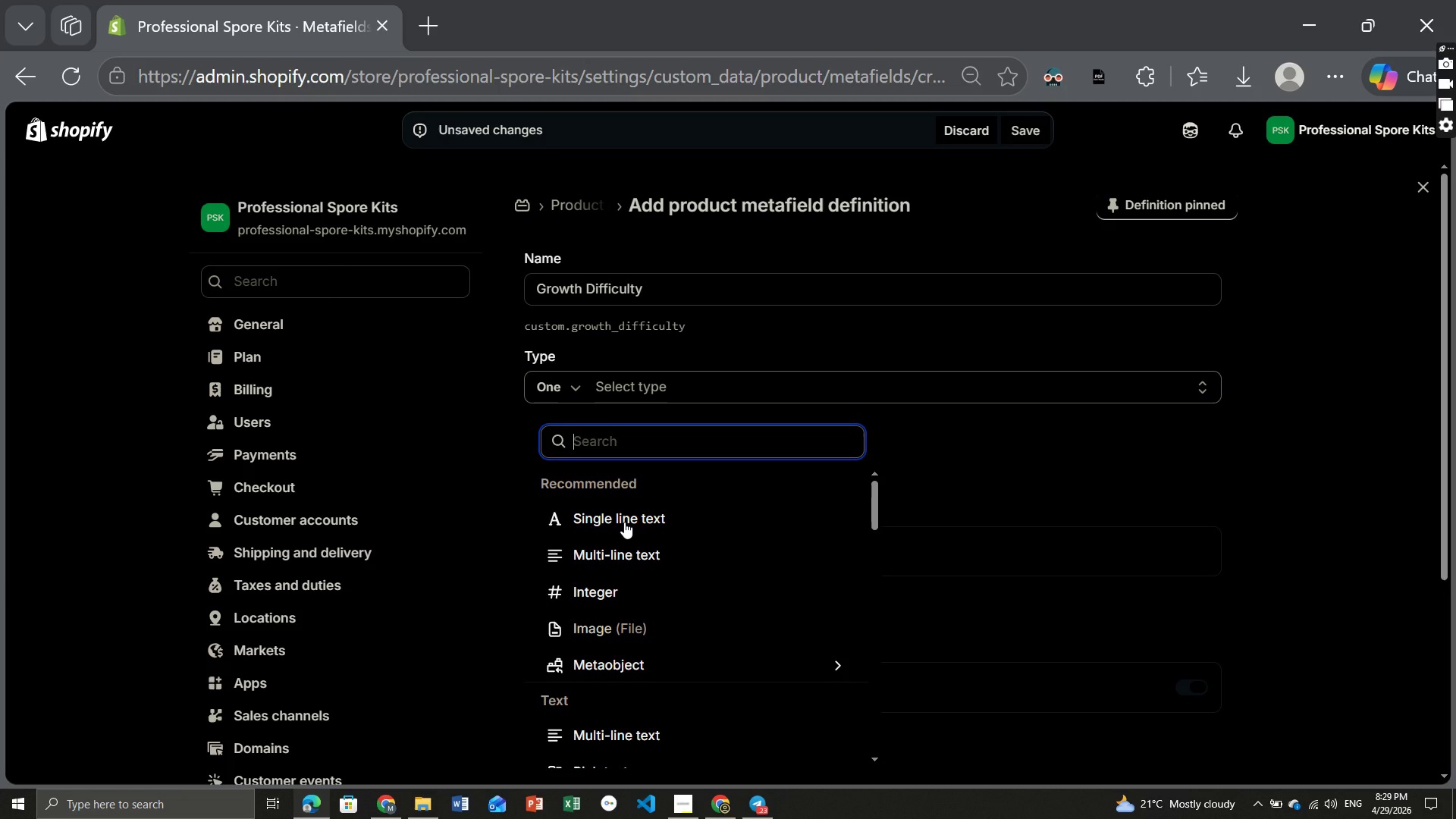 
left_click([624, 522])
 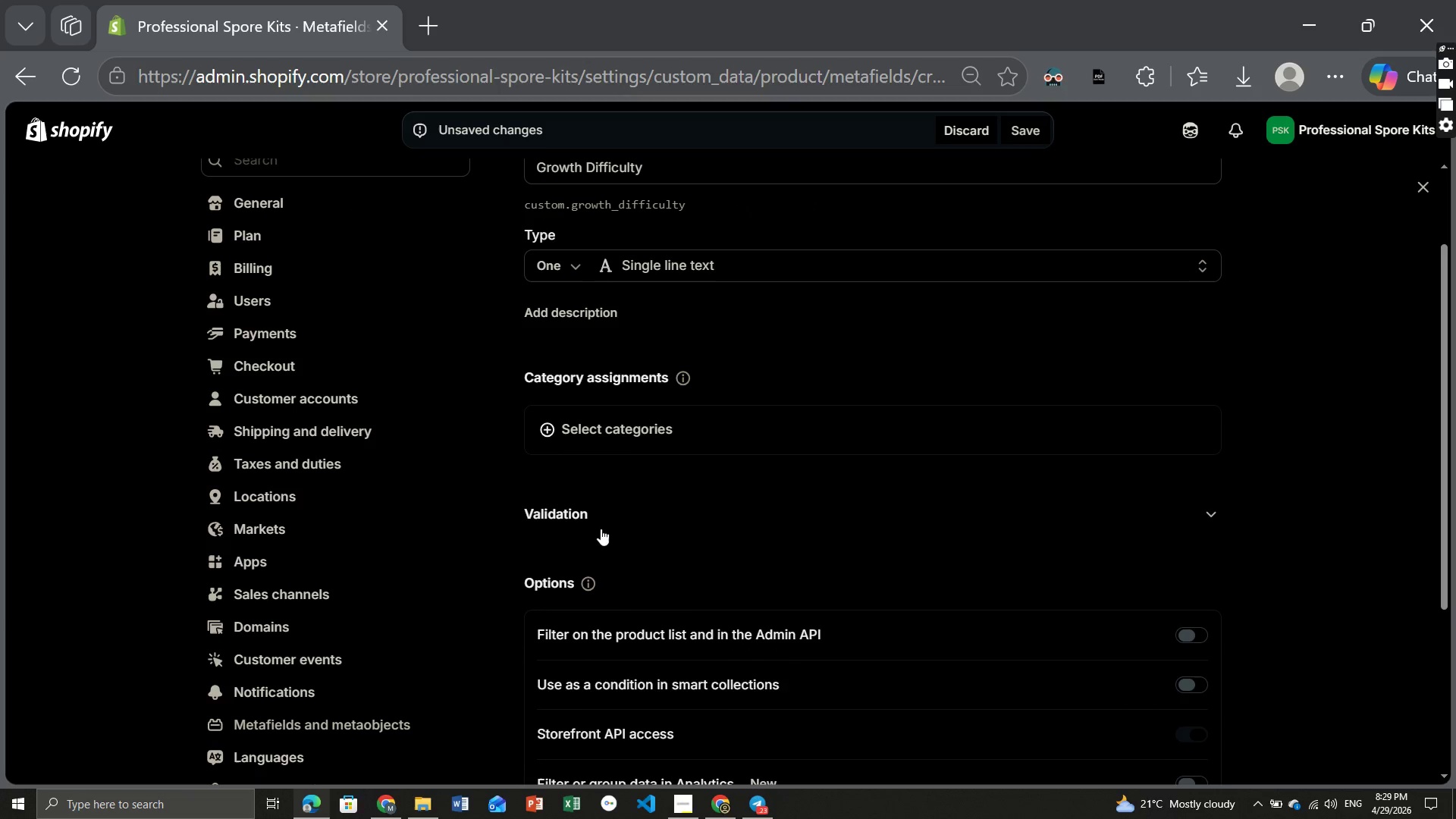 
left_click([589, 532])
 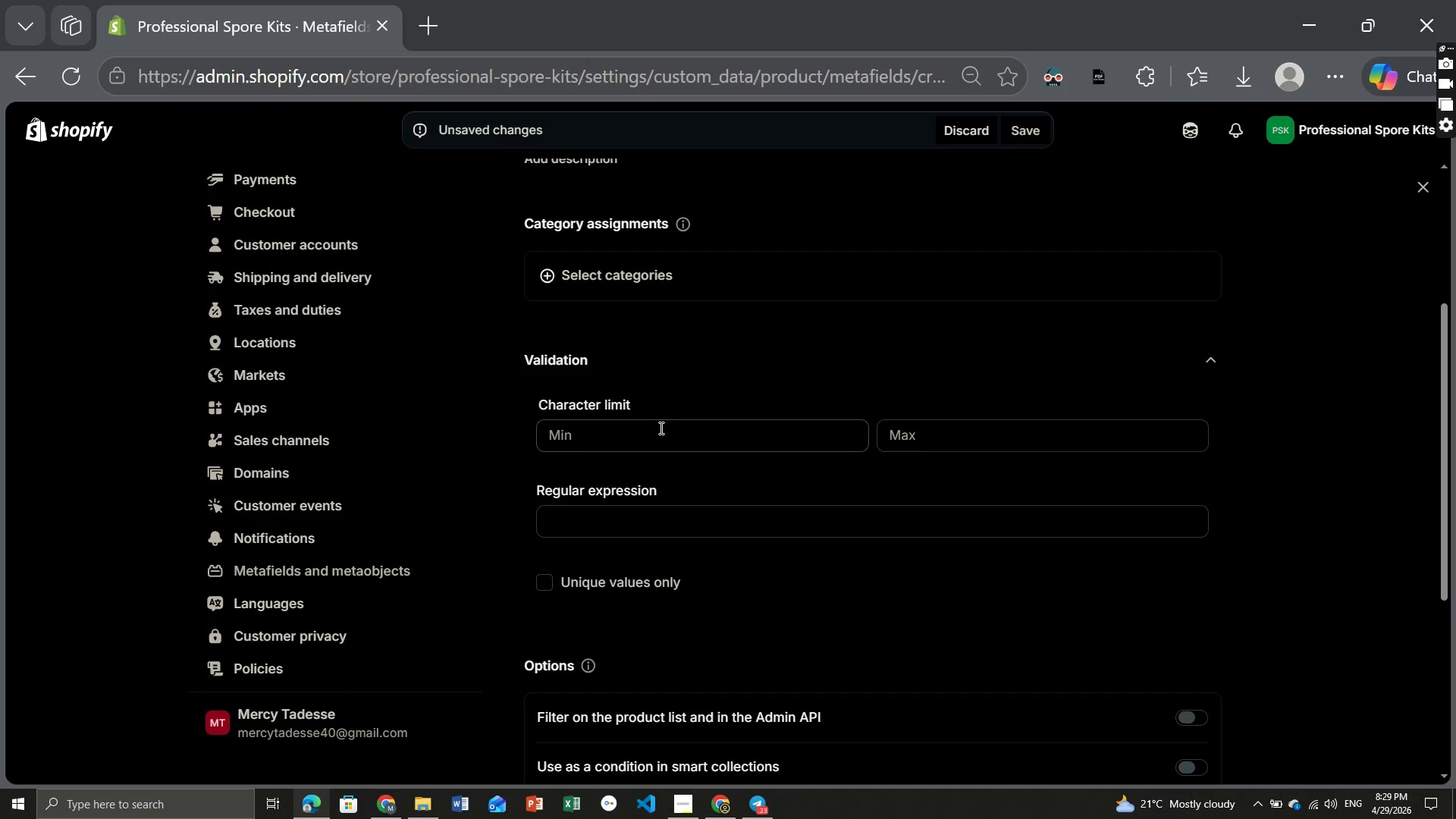 
wait(5.17)
 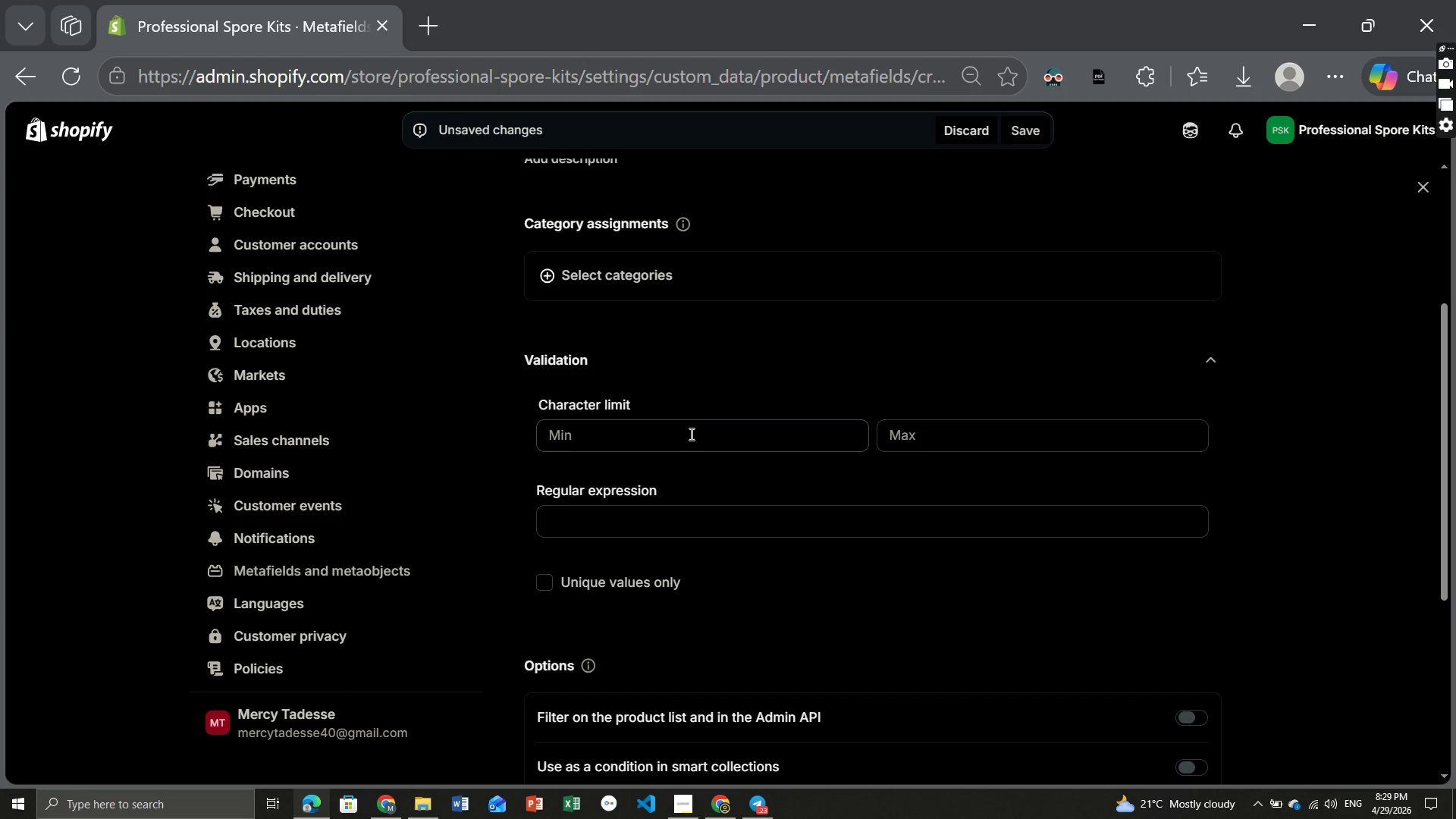 
mouse_move([616, 531])
 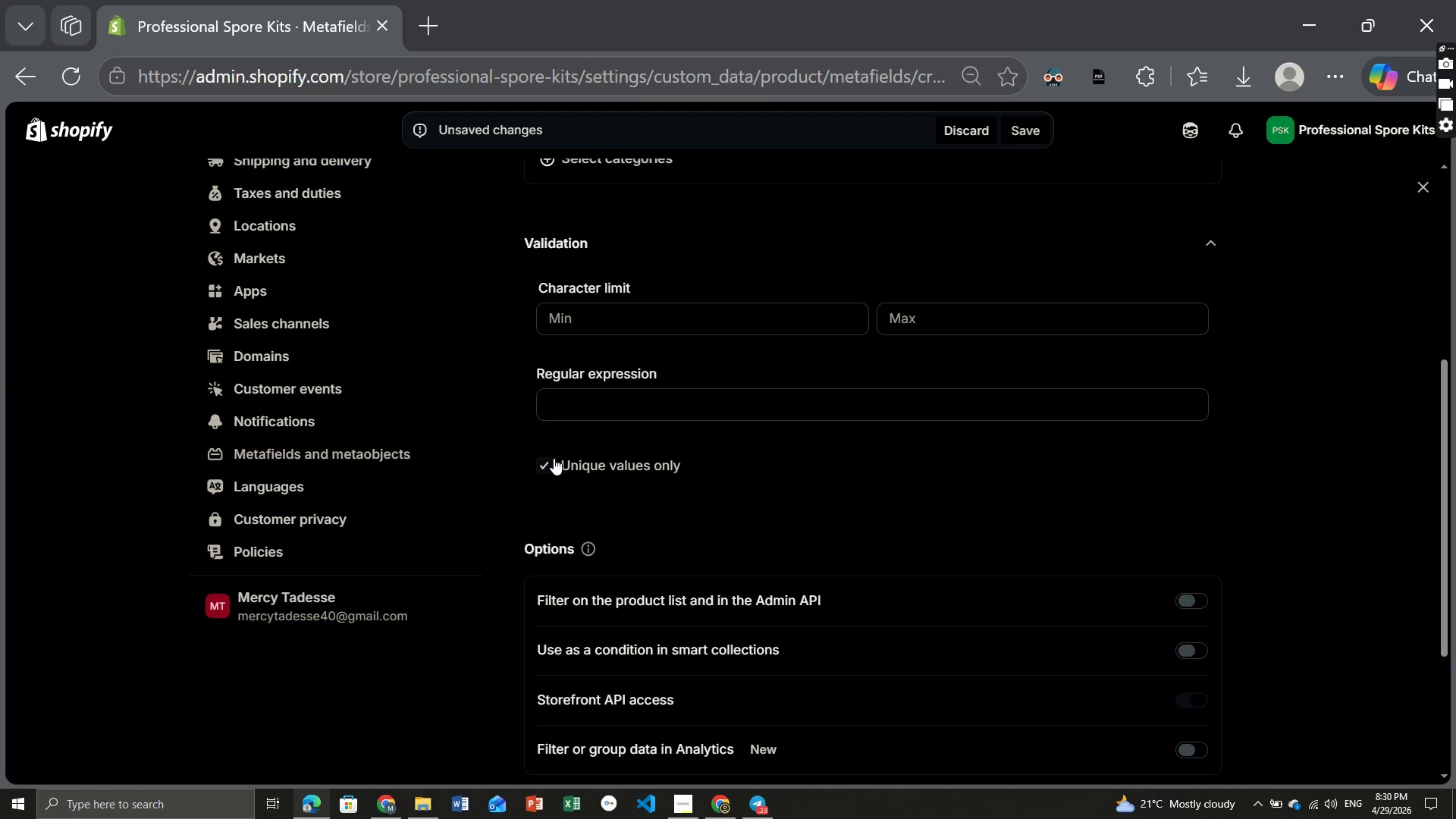 
left_click([554, 458])
 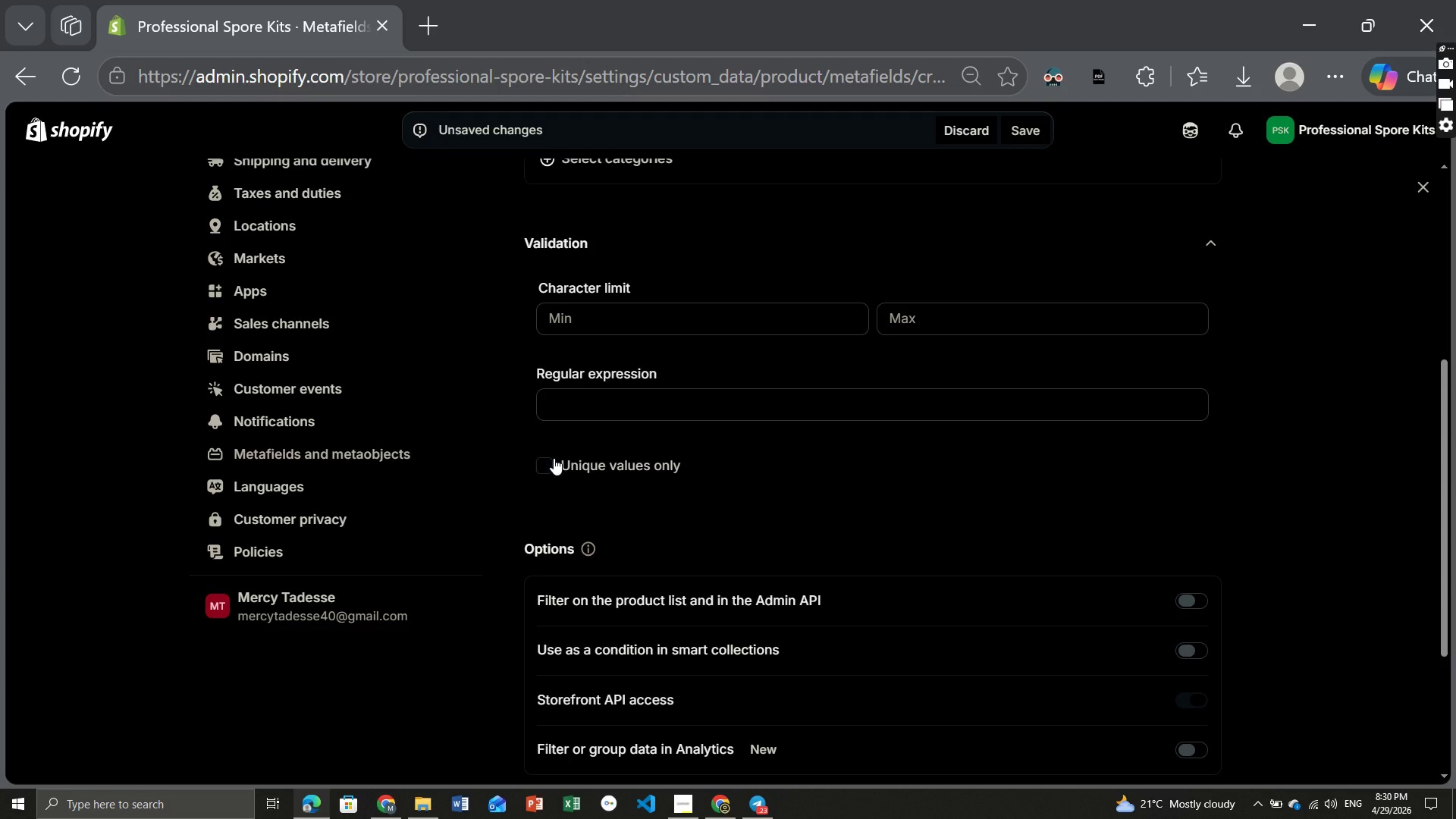 
left_click([554, 458])
 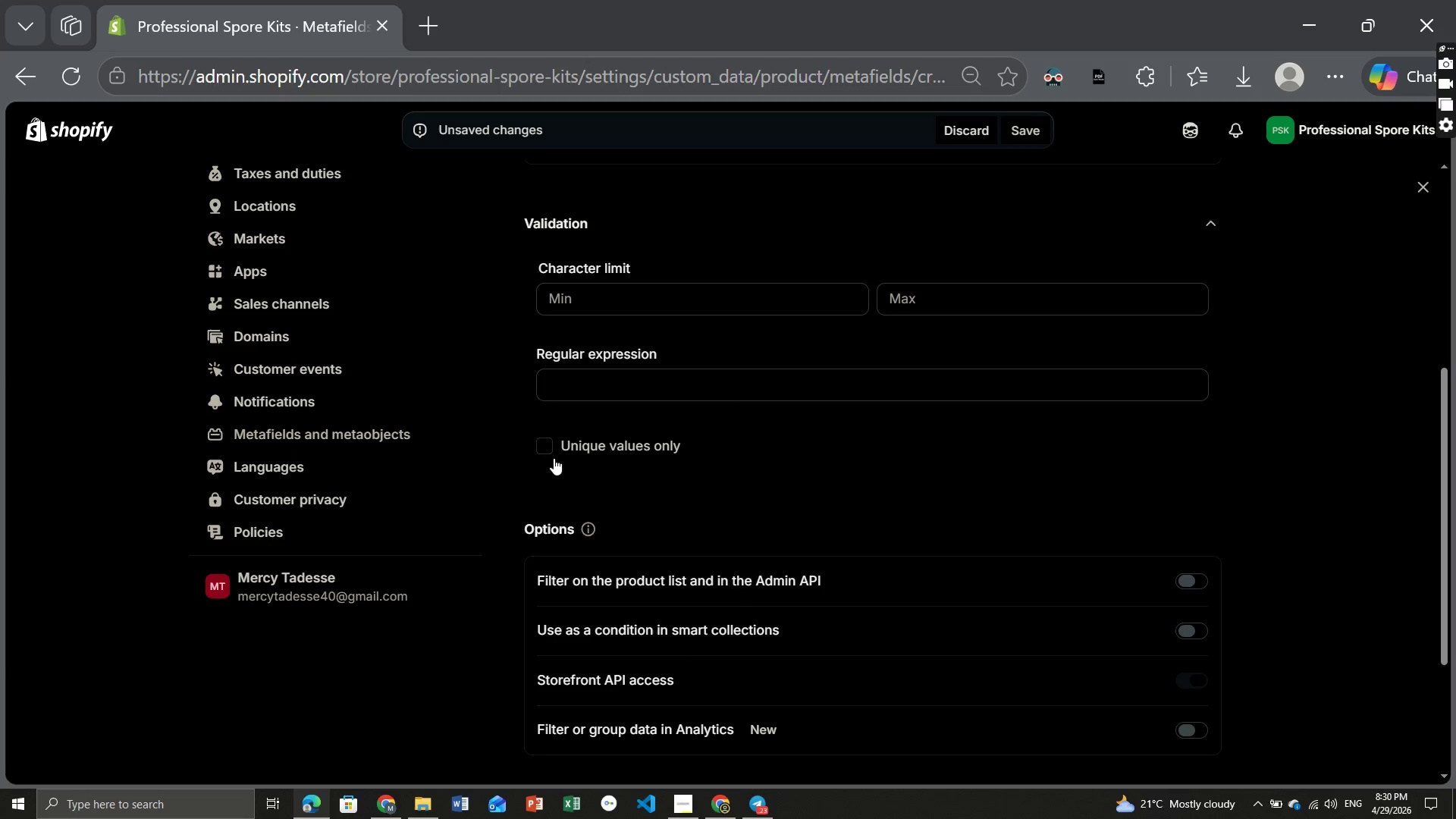 
wait(20.16)
 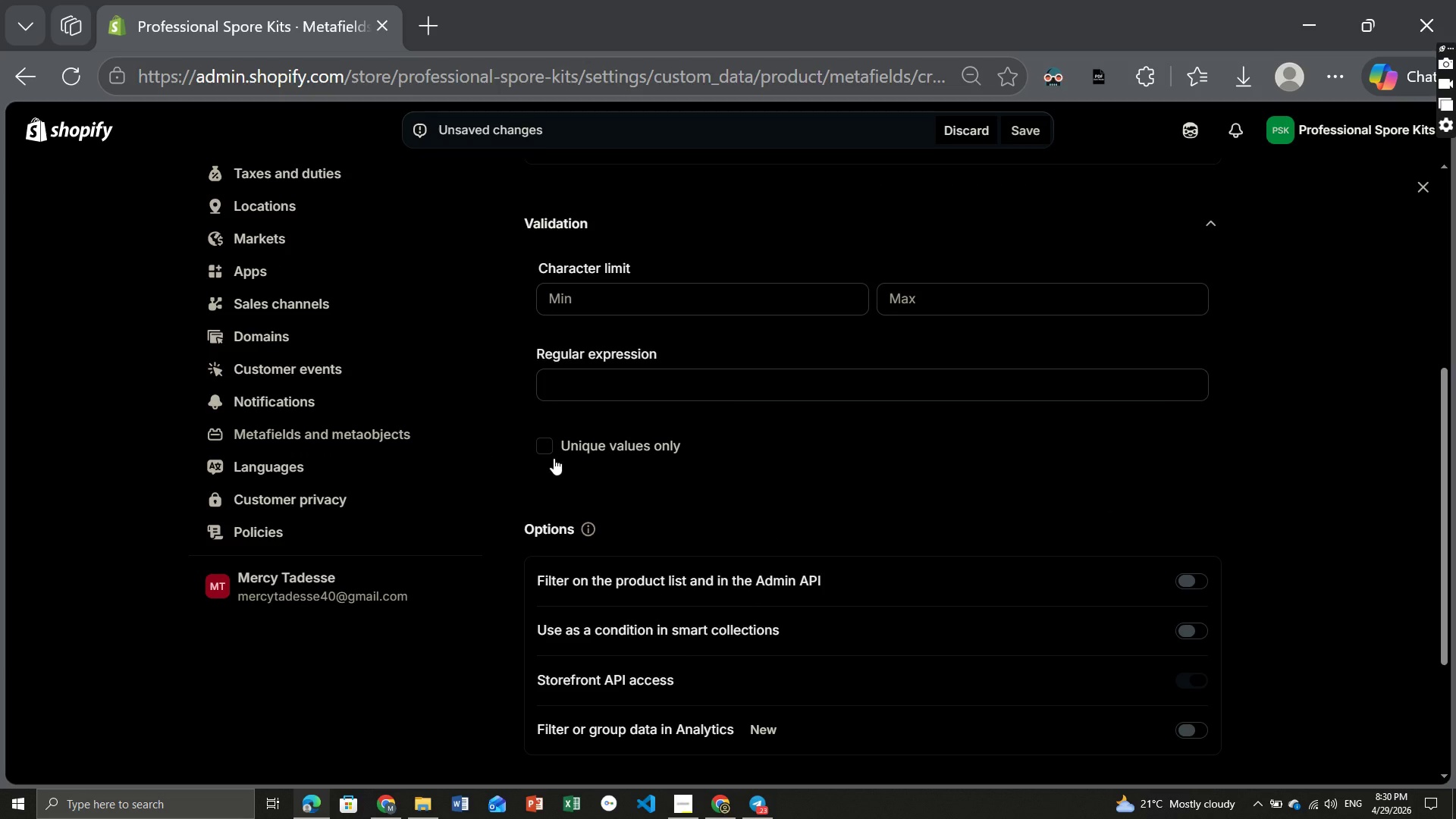 
key(Control+Minus)
 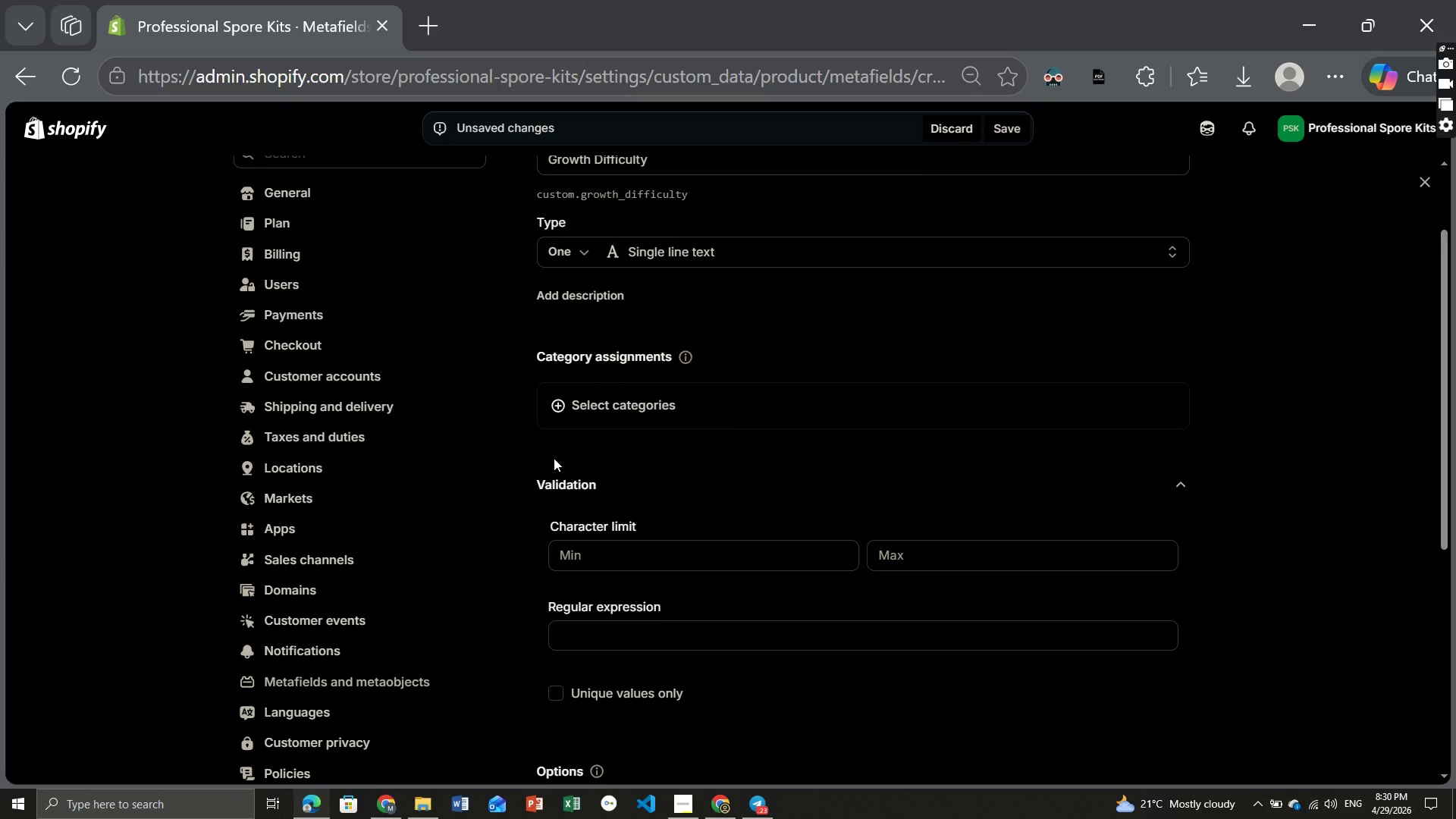 
wait(31.34)
 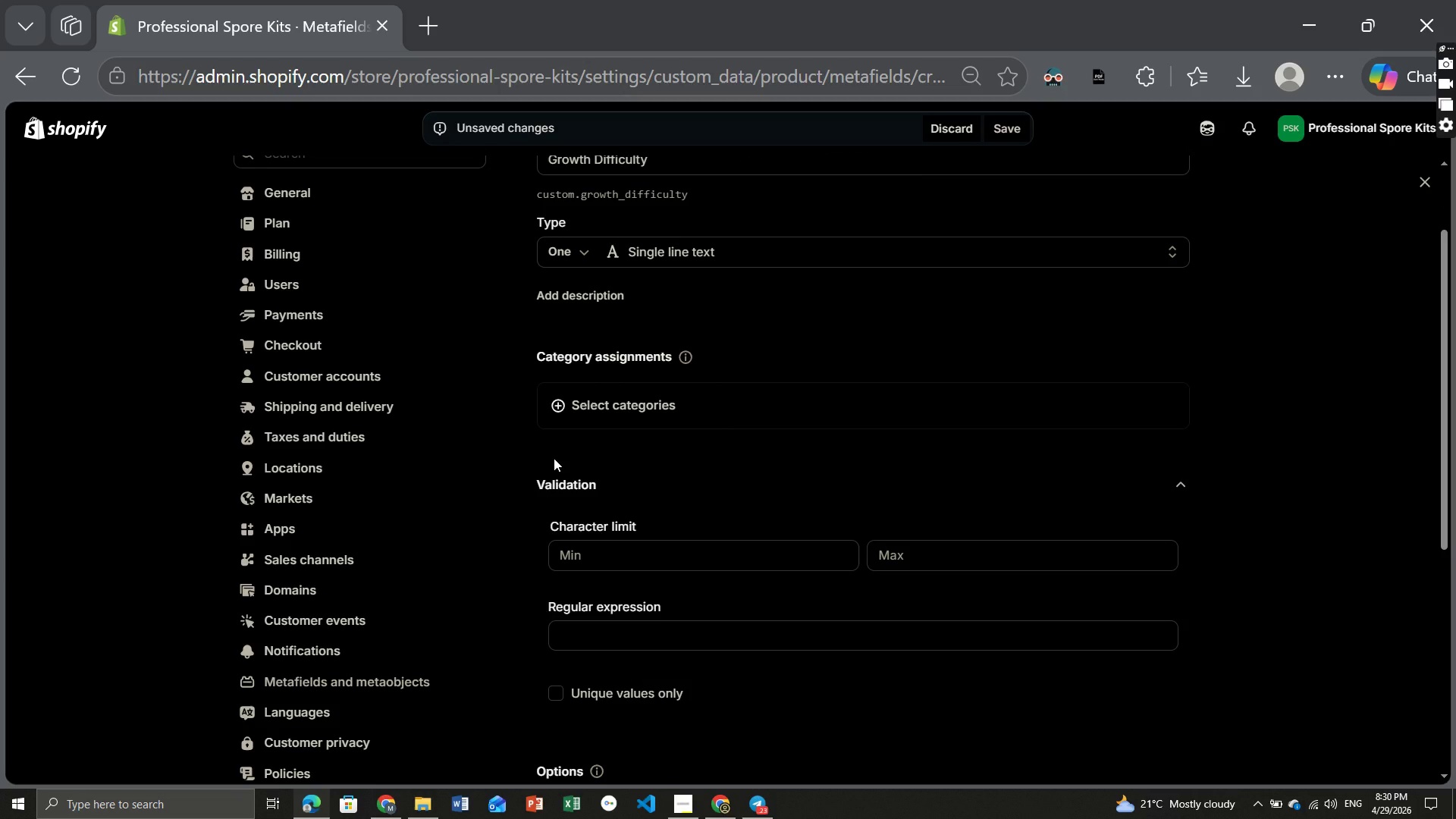 
left_click([1426, 814])
 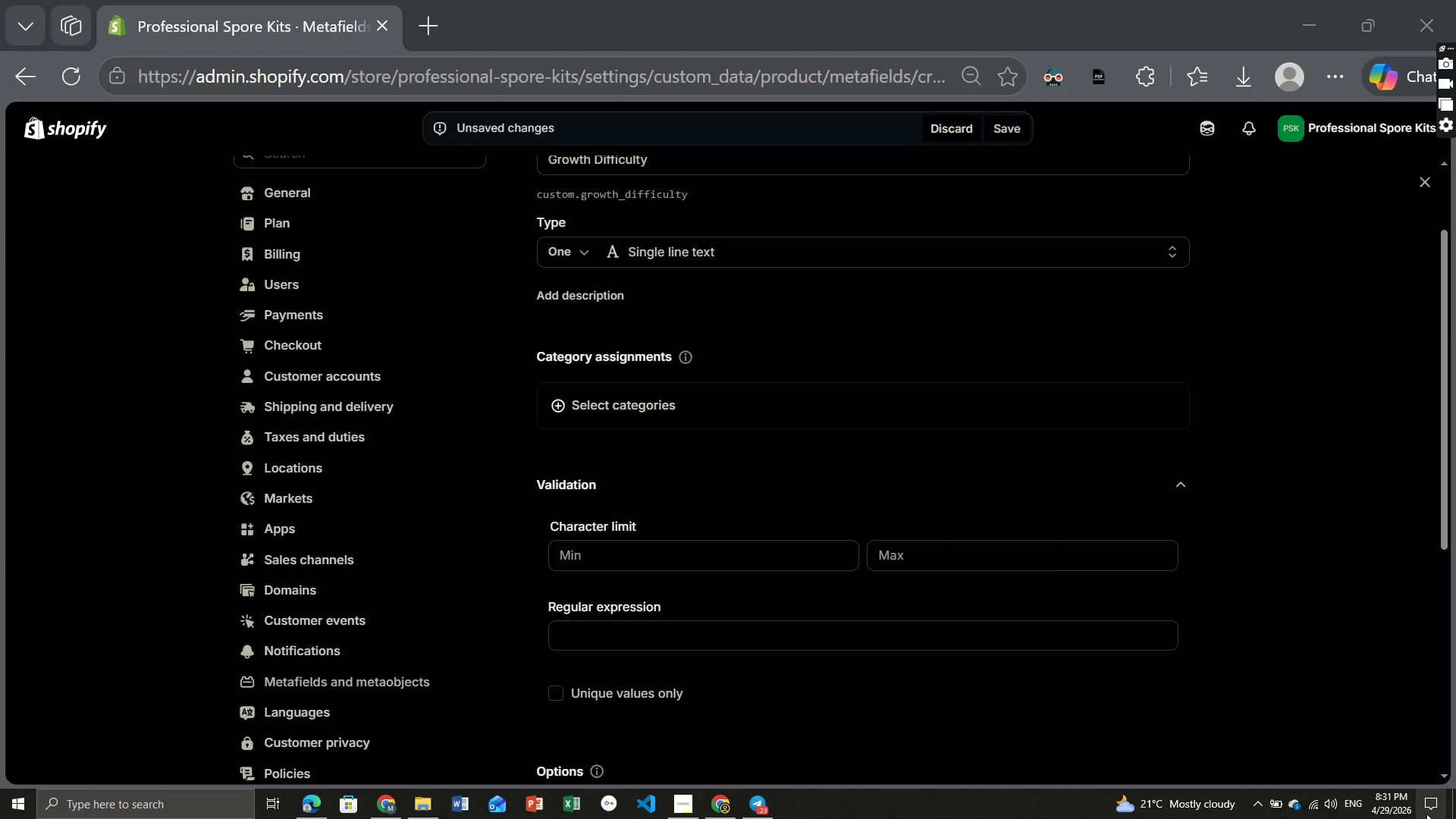 
wait(9.11)
 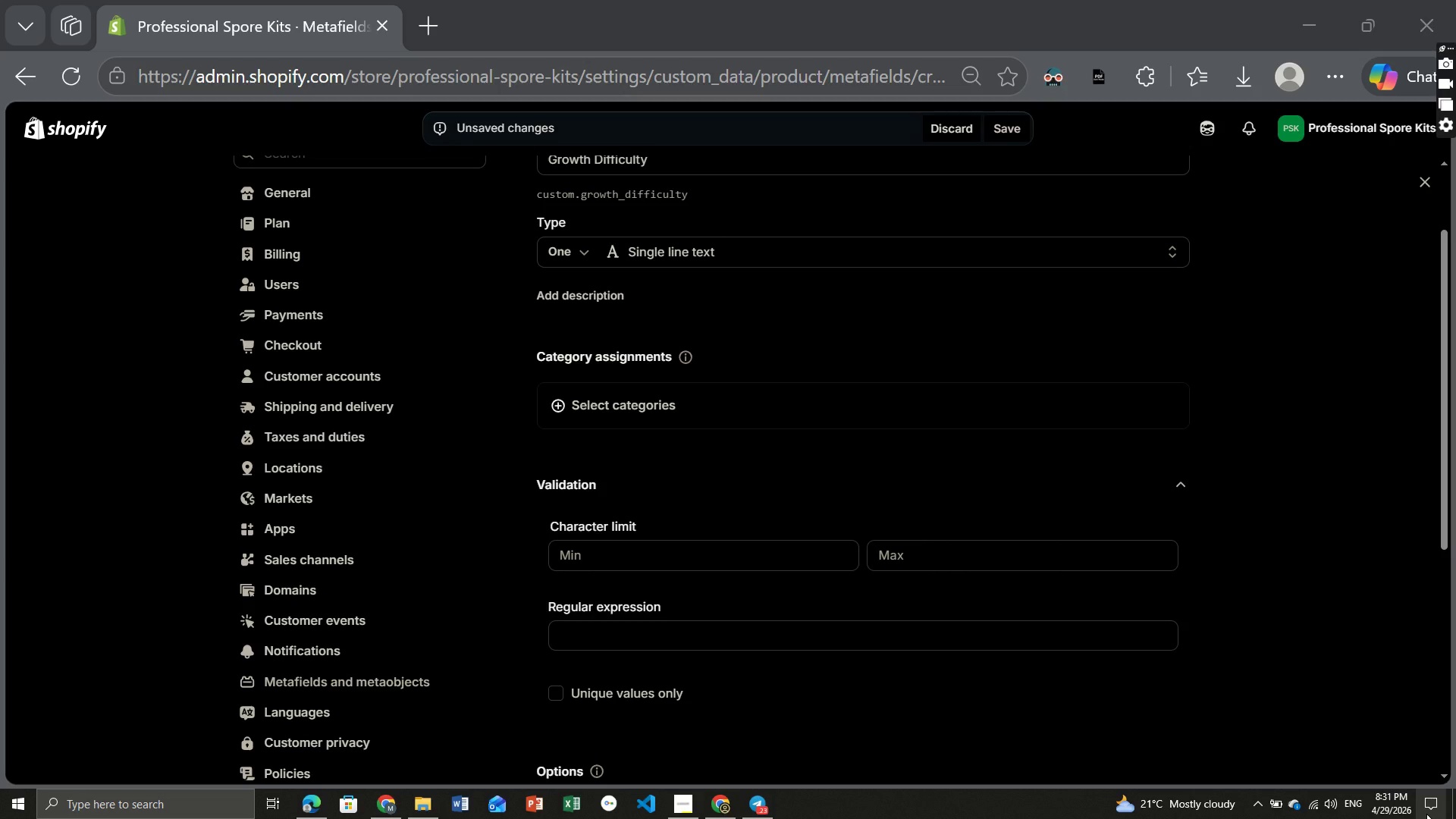 
left_click([1270, 746])
 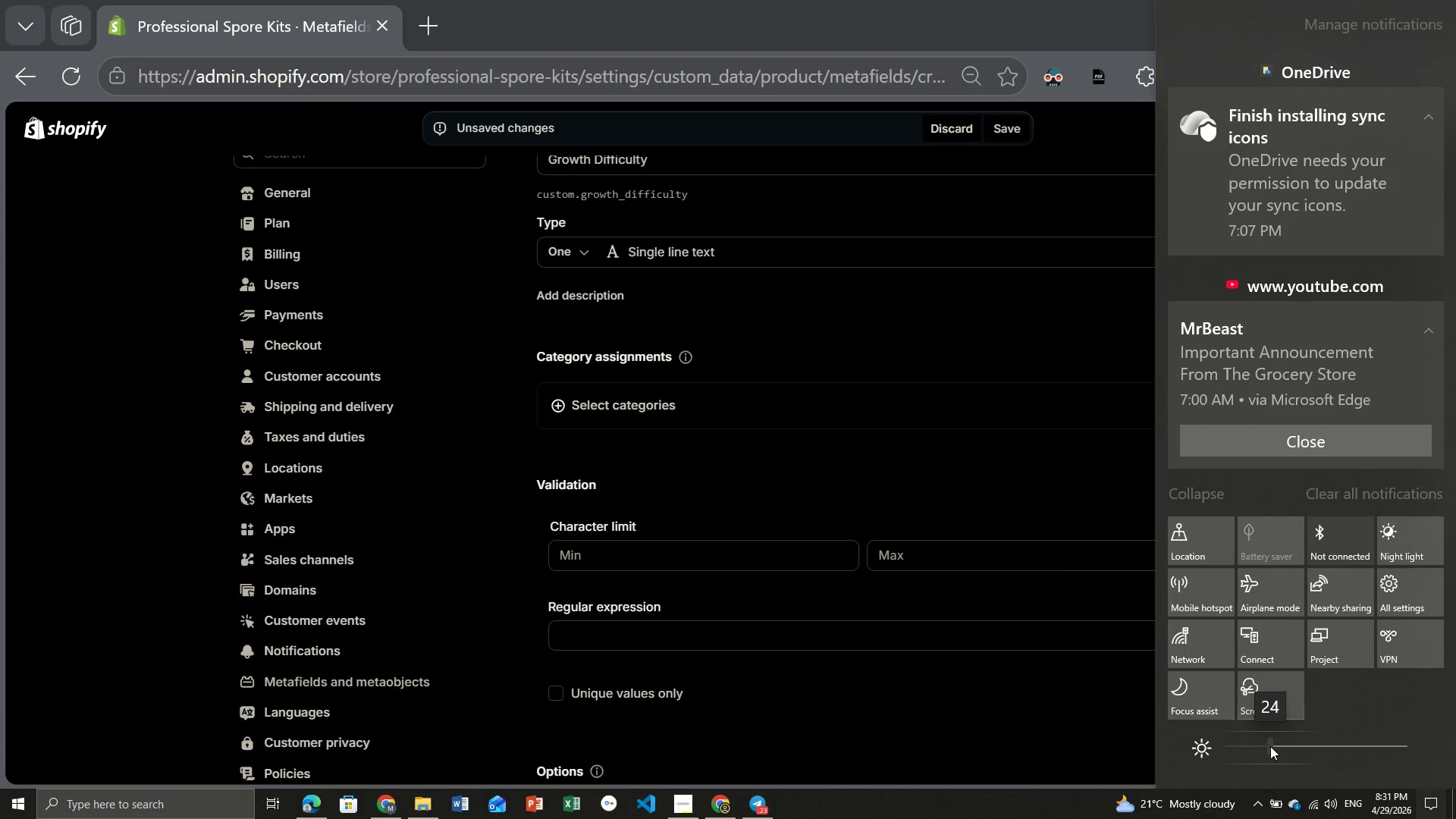 
wait(8.14)
 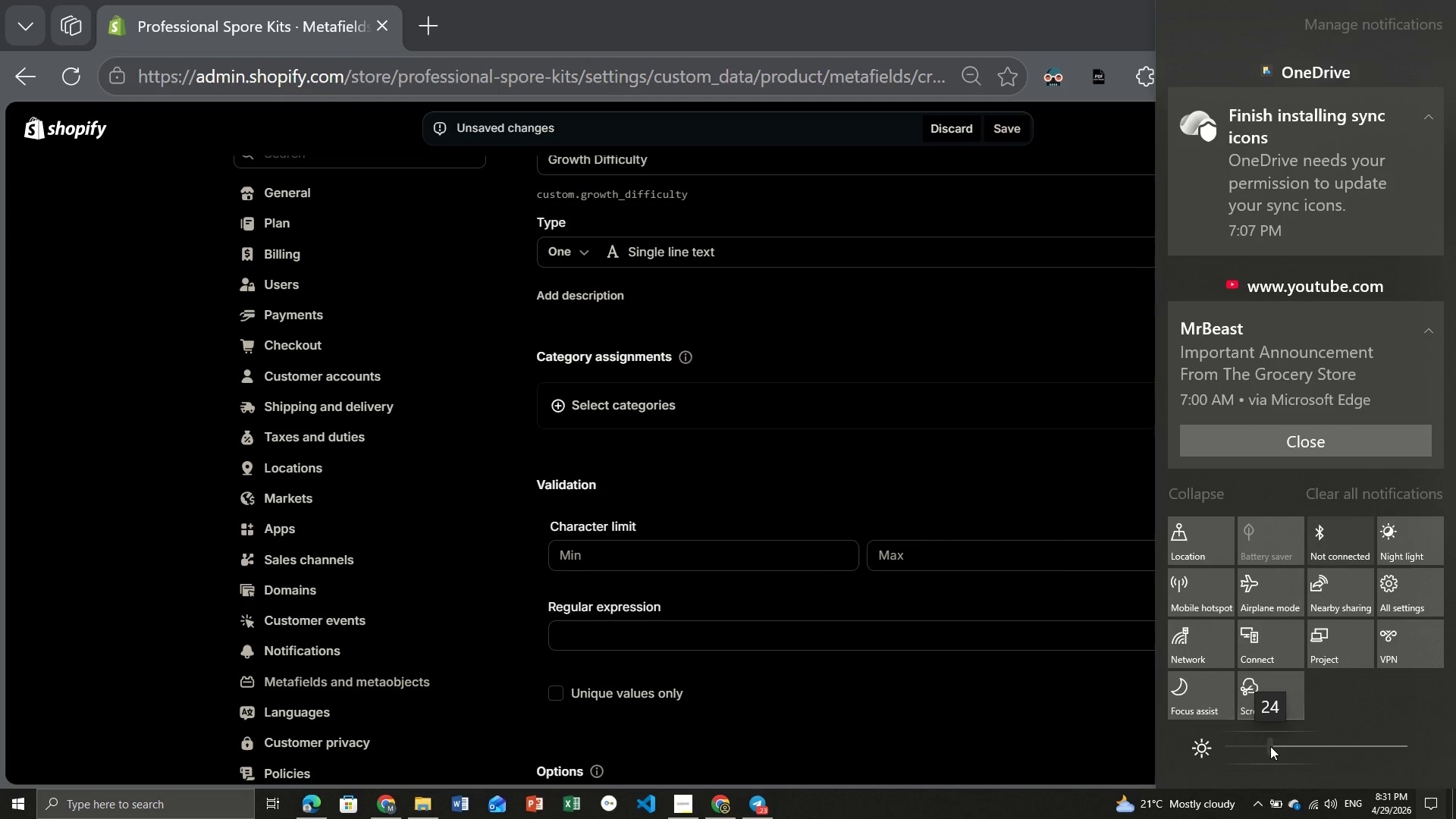 
left_click([1294, 748])
 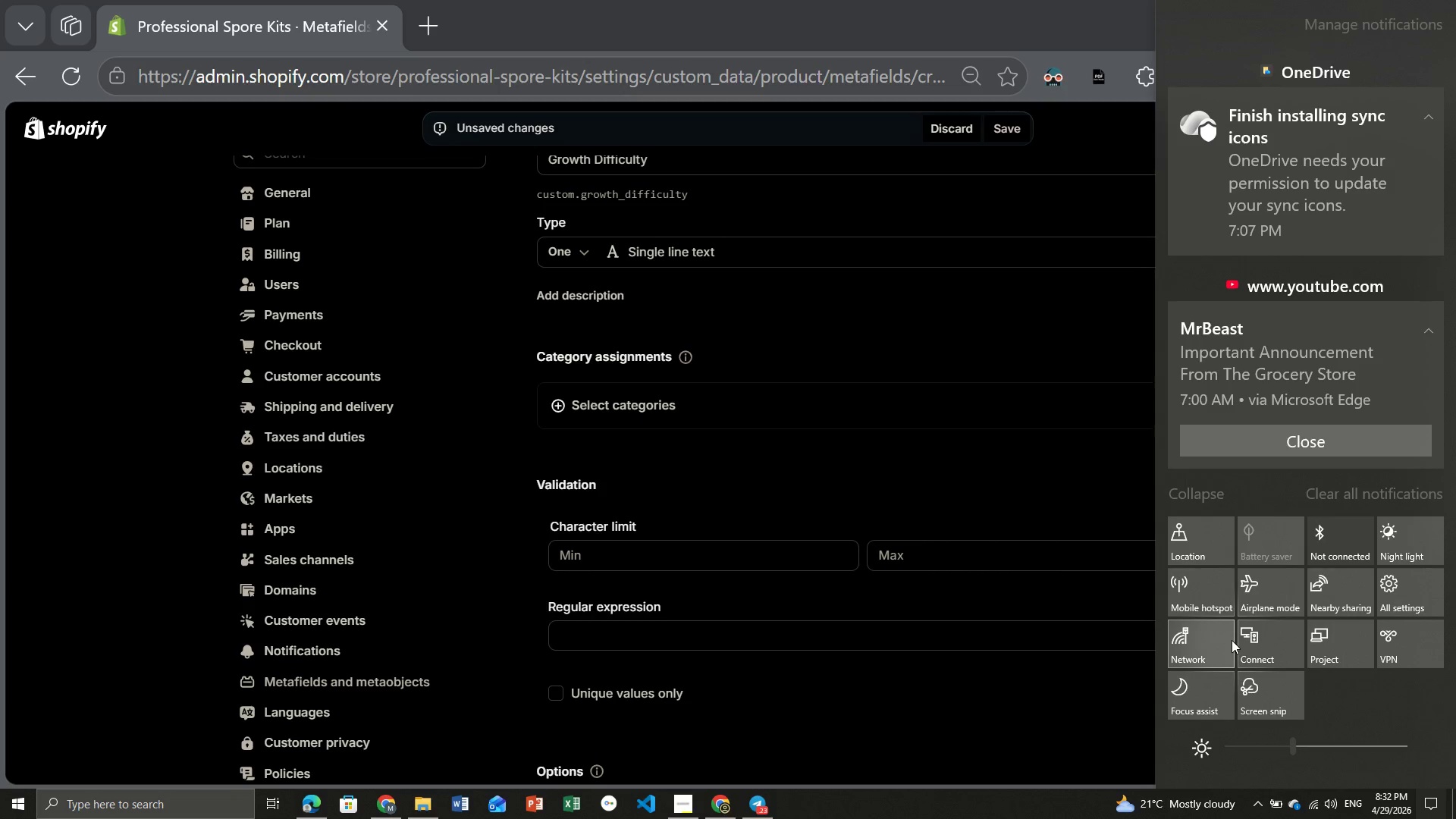 
wait(75.69)
 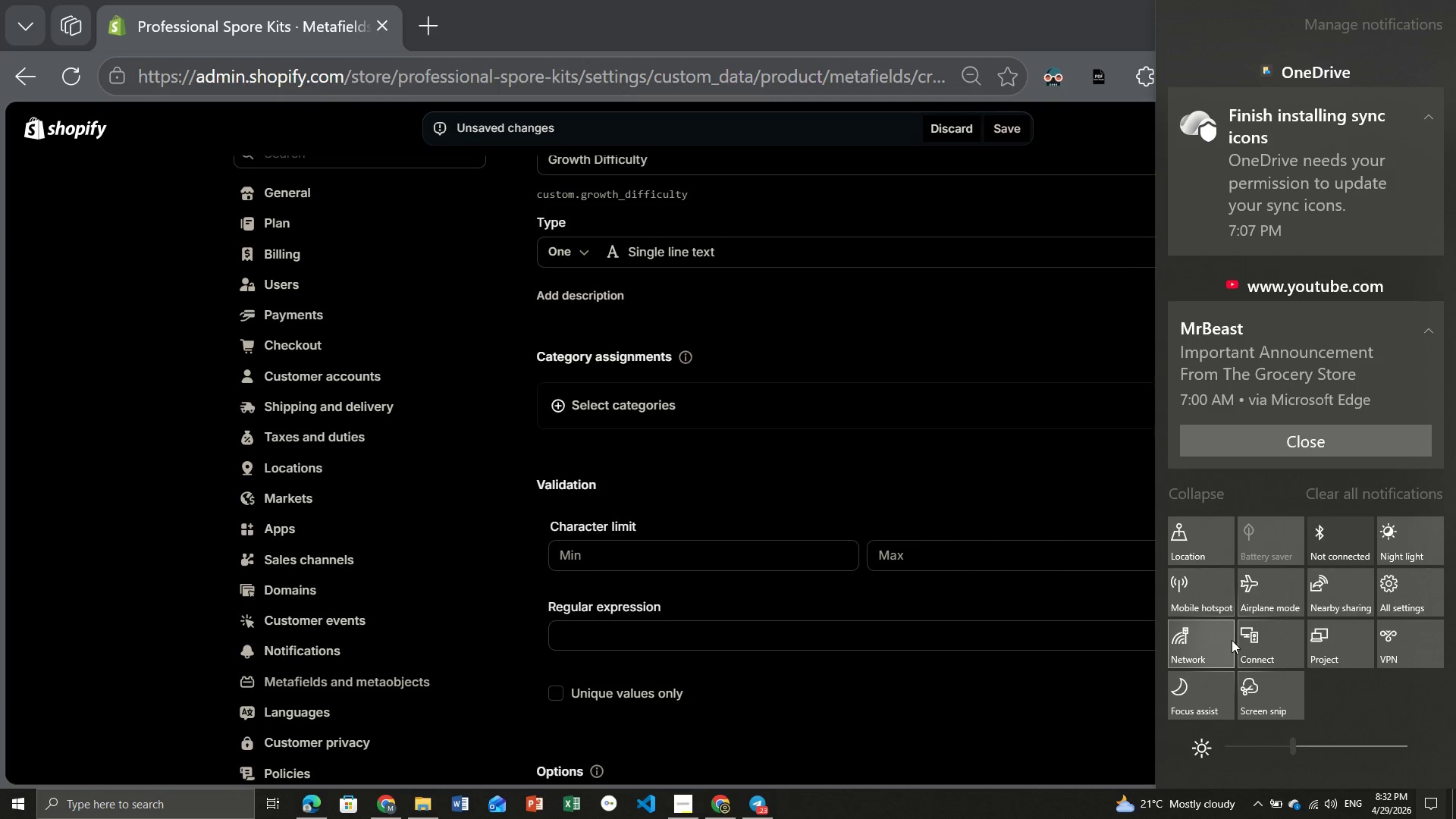 
left_click([1247, 748])
 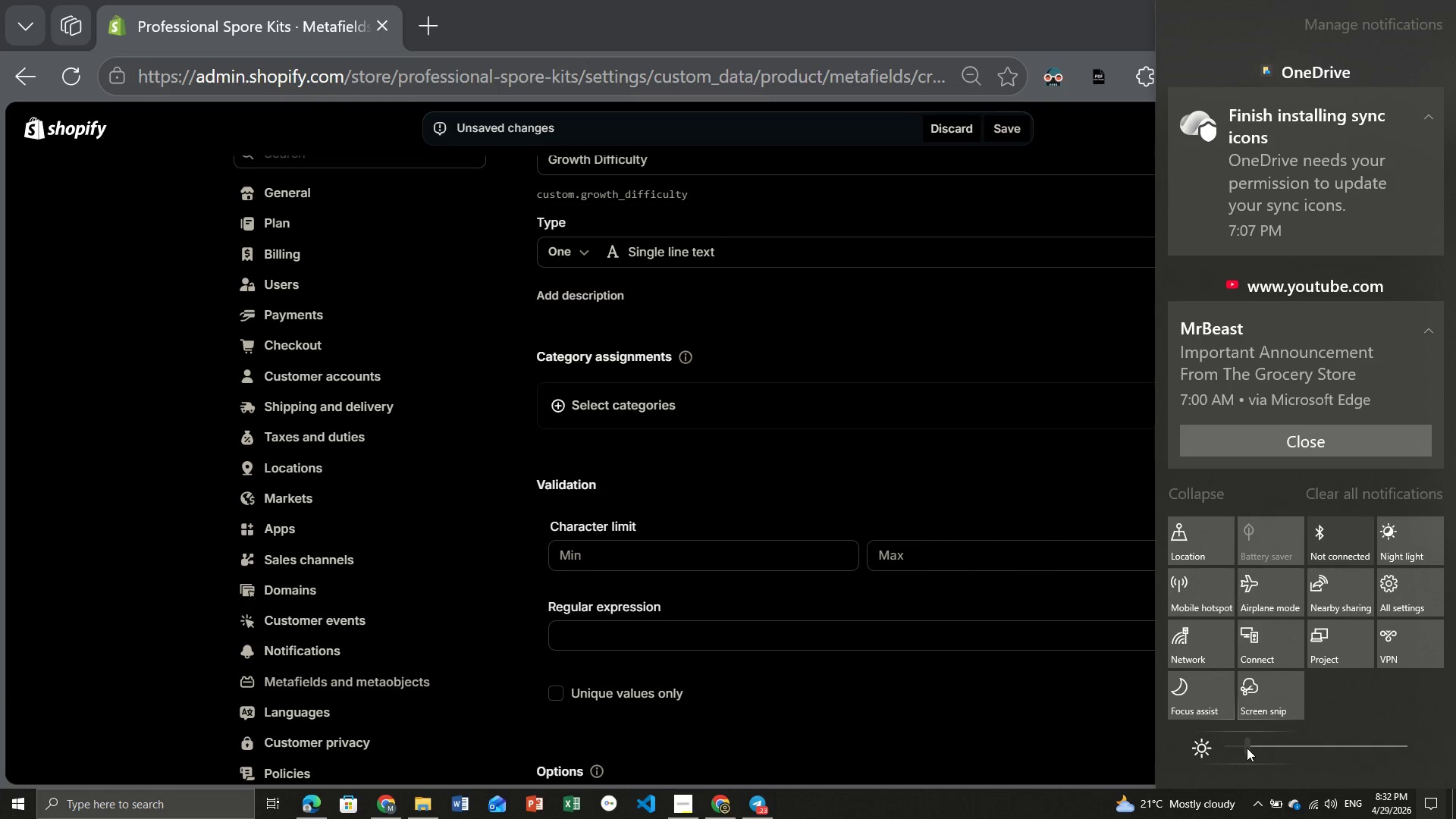 
wait(12.64)
 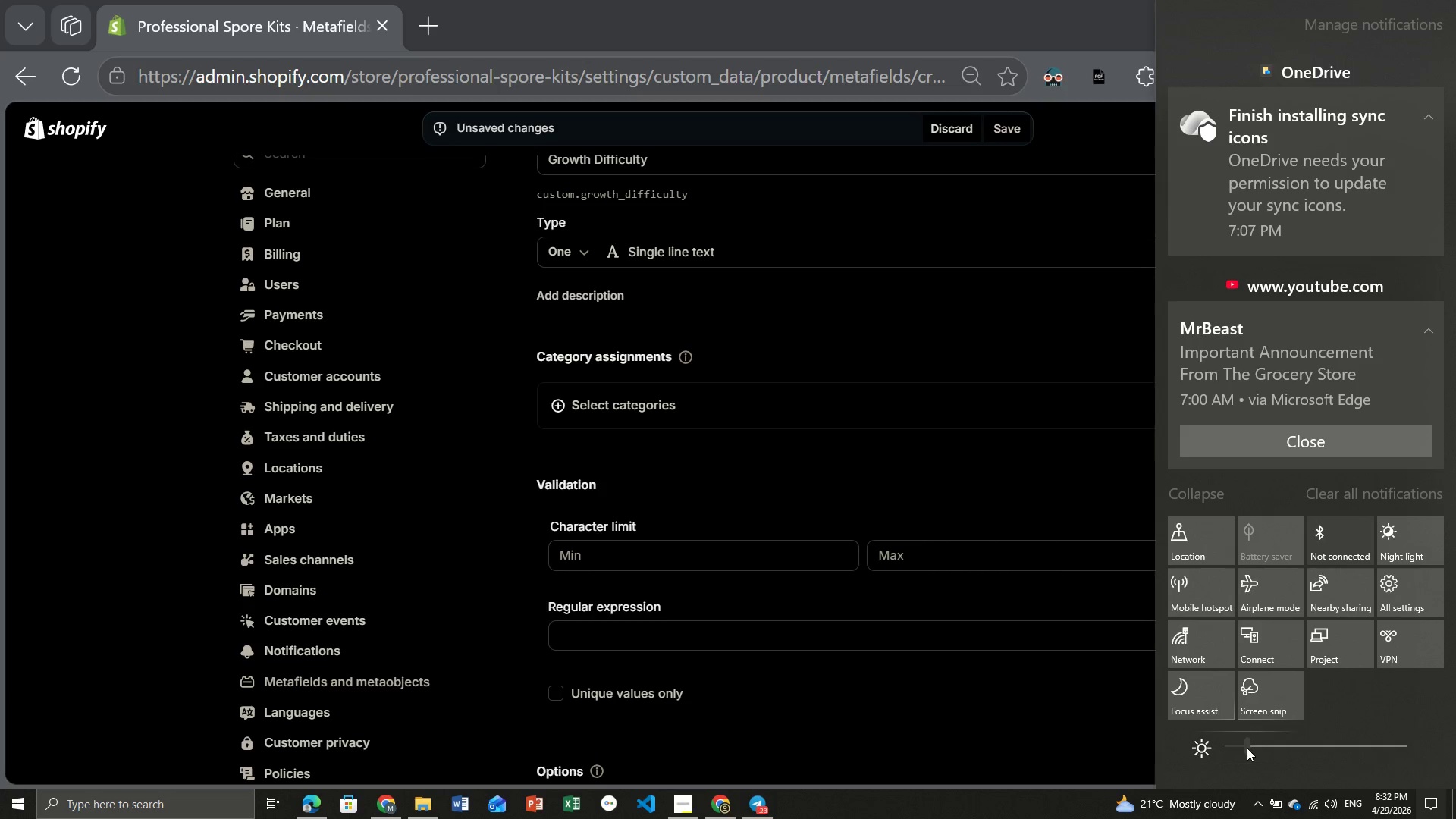 
hold_key(key=ArrowLeft, duration=1.5)
 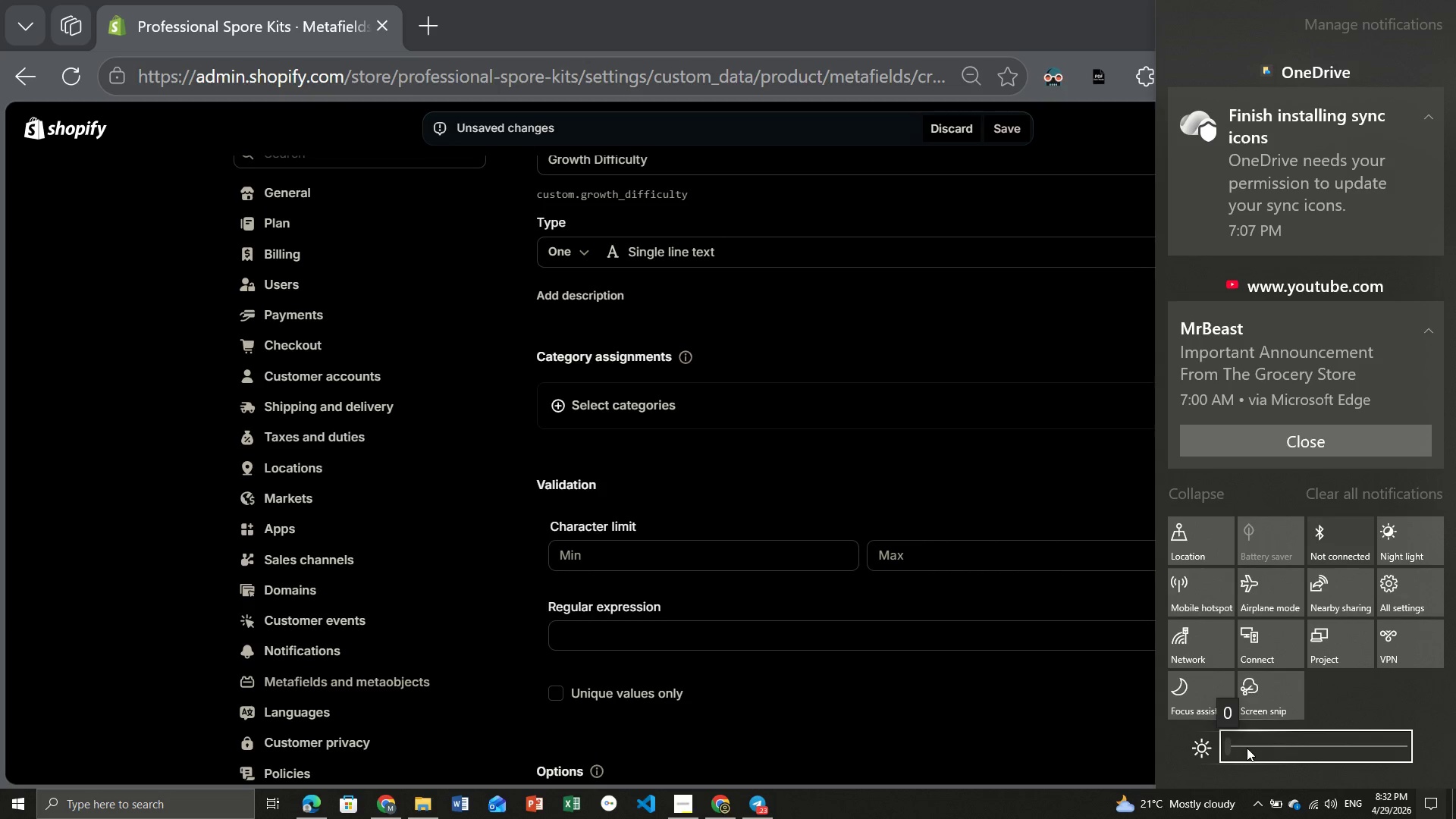 
hold_key(key=ArrowLeft, duration=0.36)
 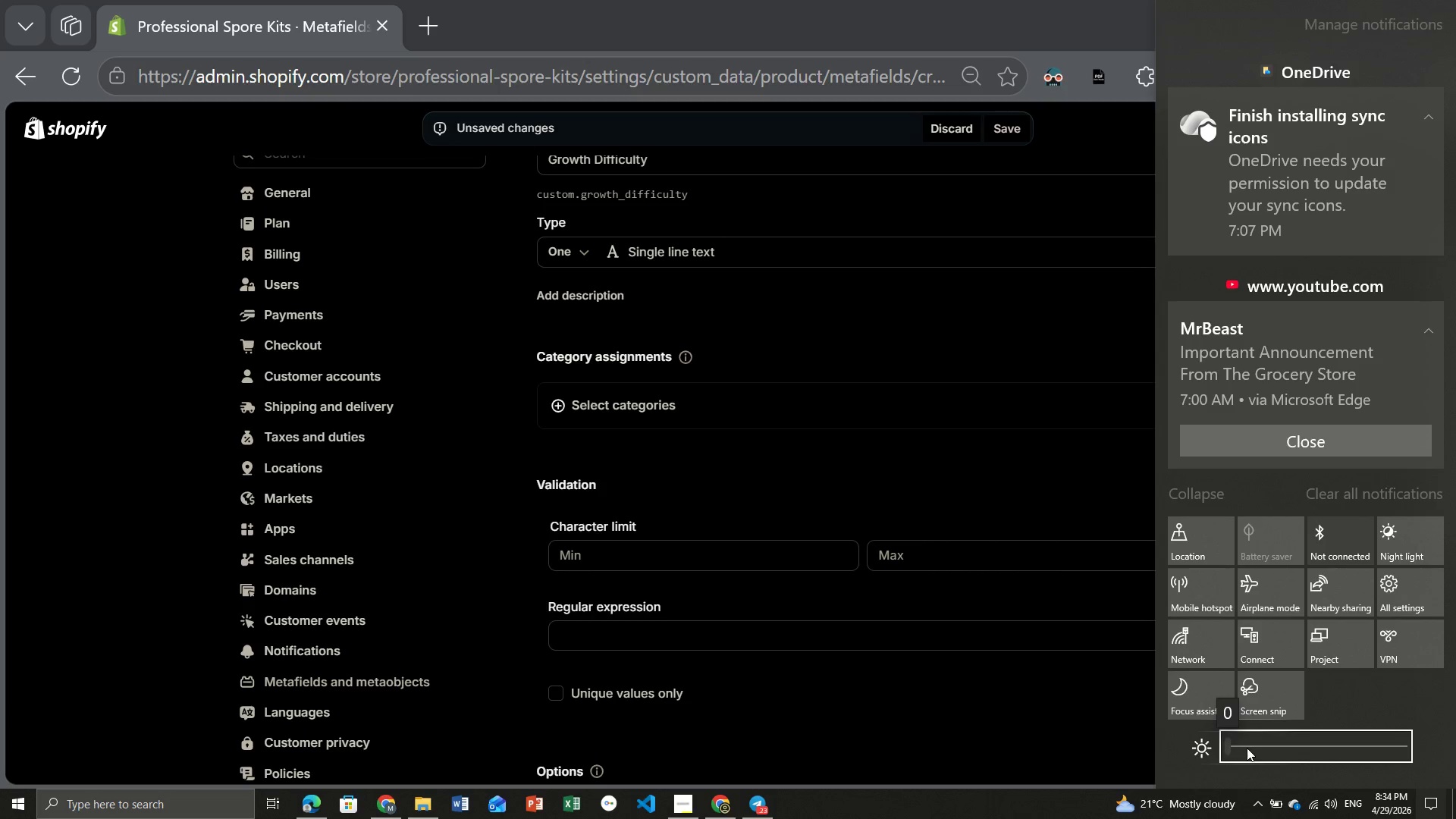 
wait(90.34)
 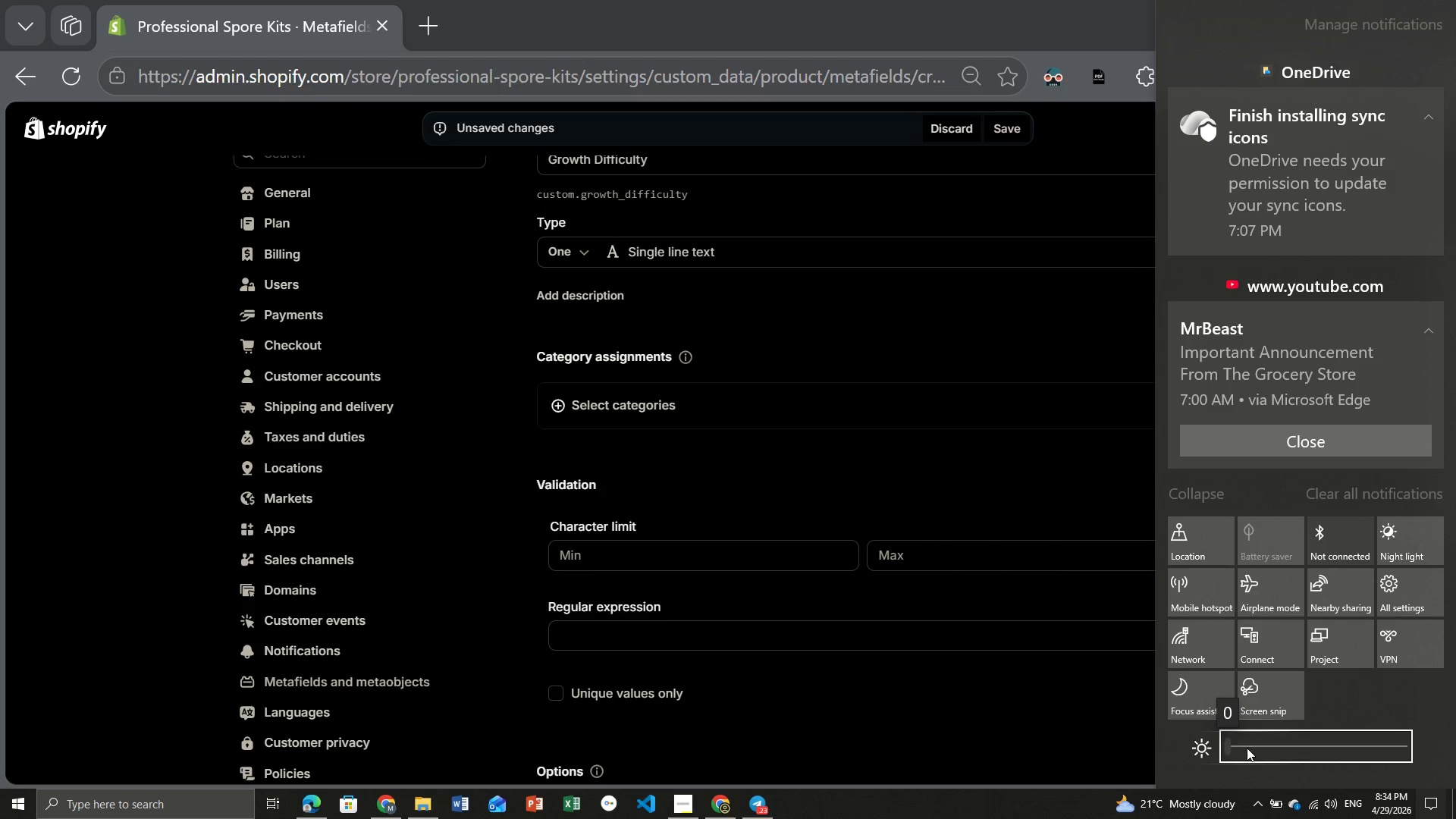 
left_click([933, 372])
 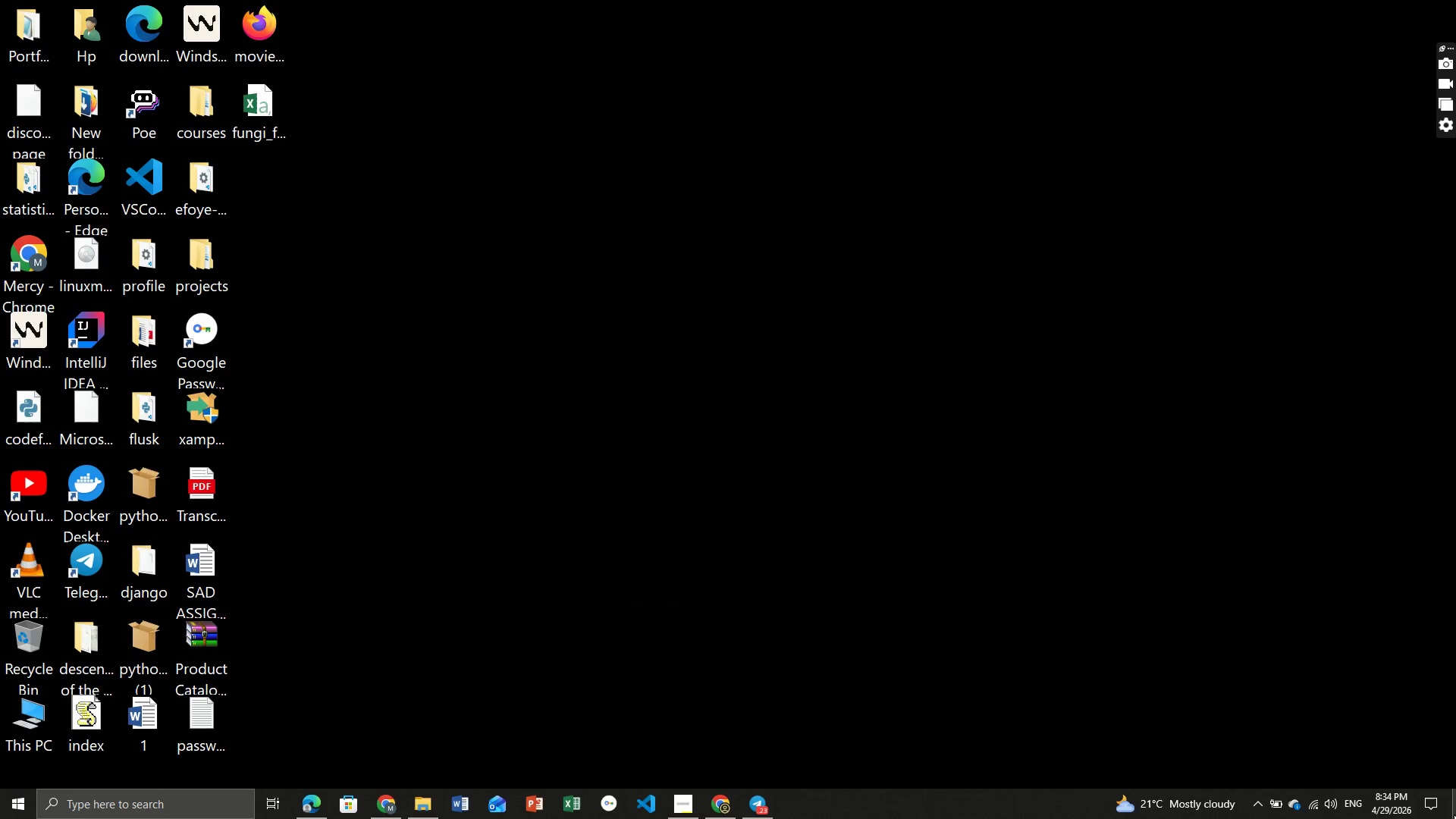 
left_click([1454, 814])
 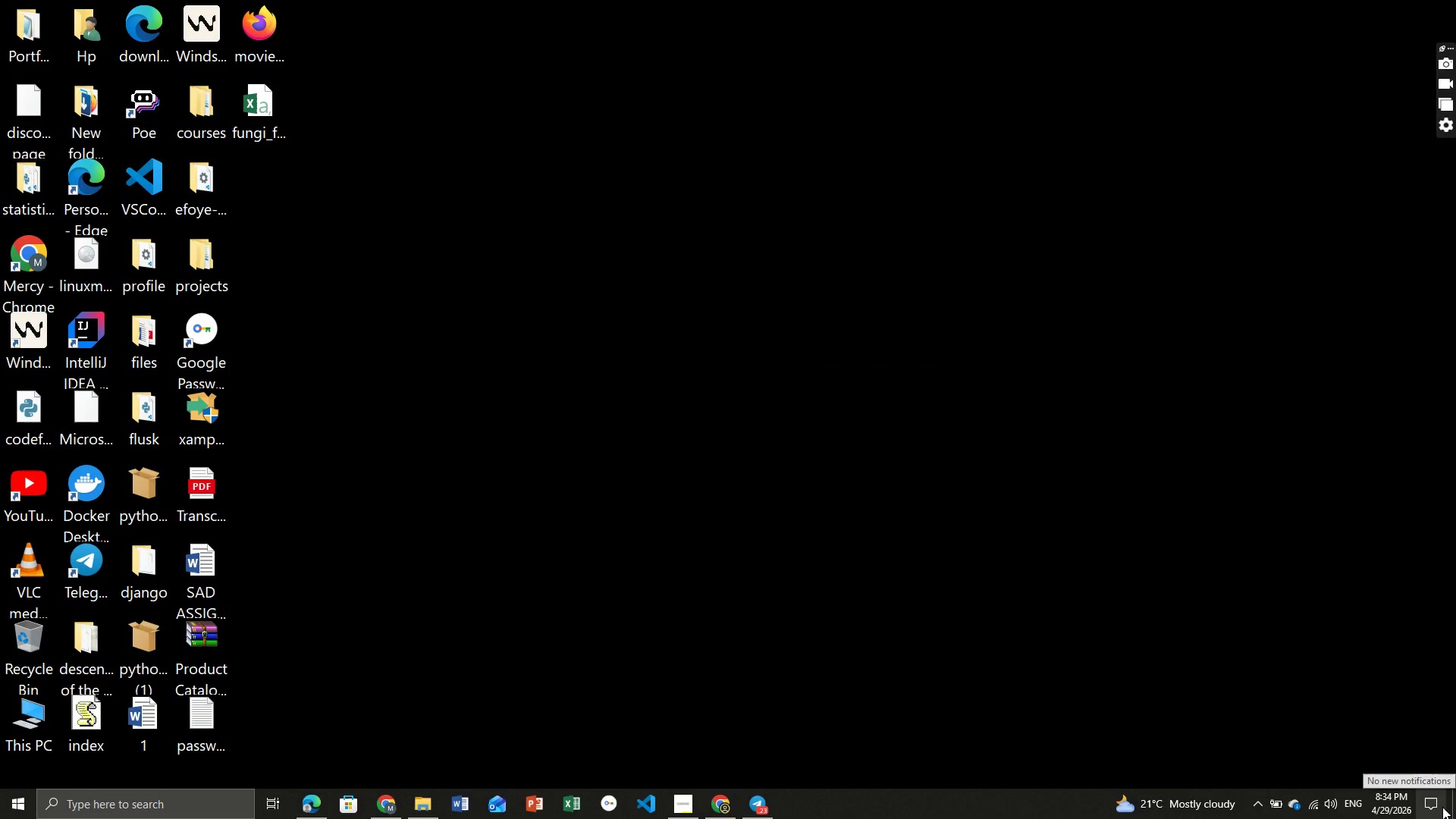 
left_click([1442, 807])
 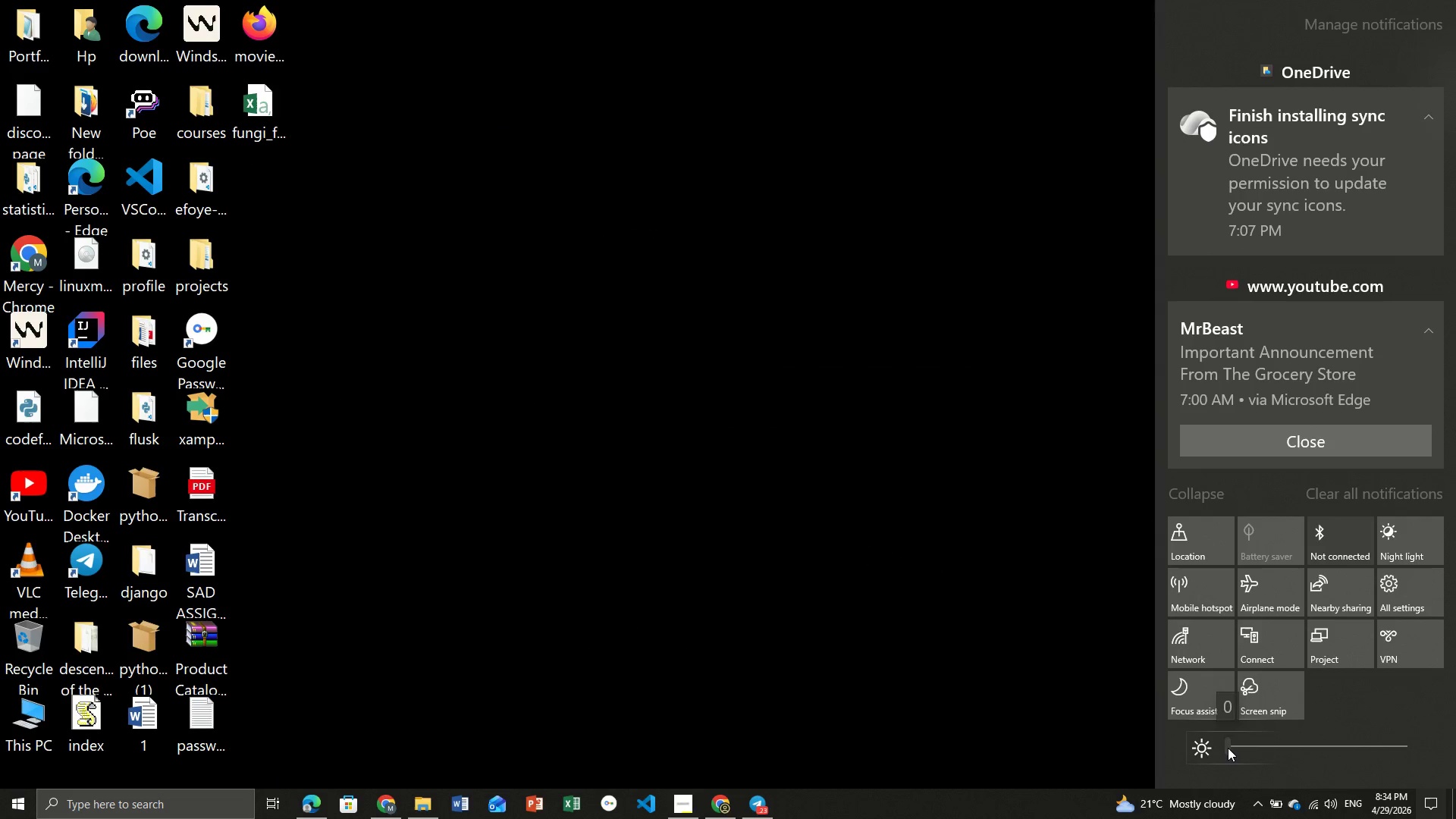 
left_click([1228, 748])
 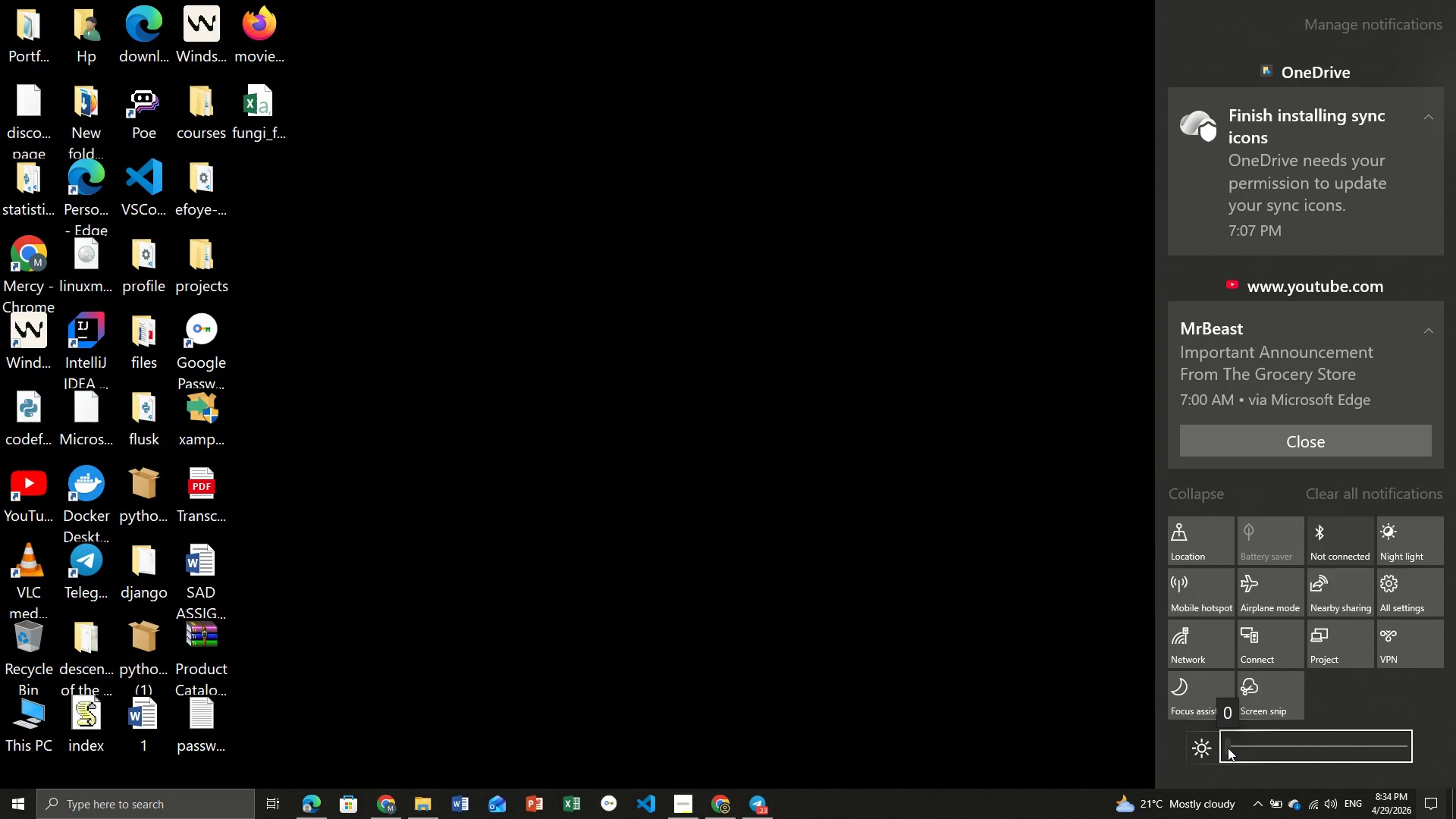 
hold_key(key=ArrowLeft, duration=0.88)
 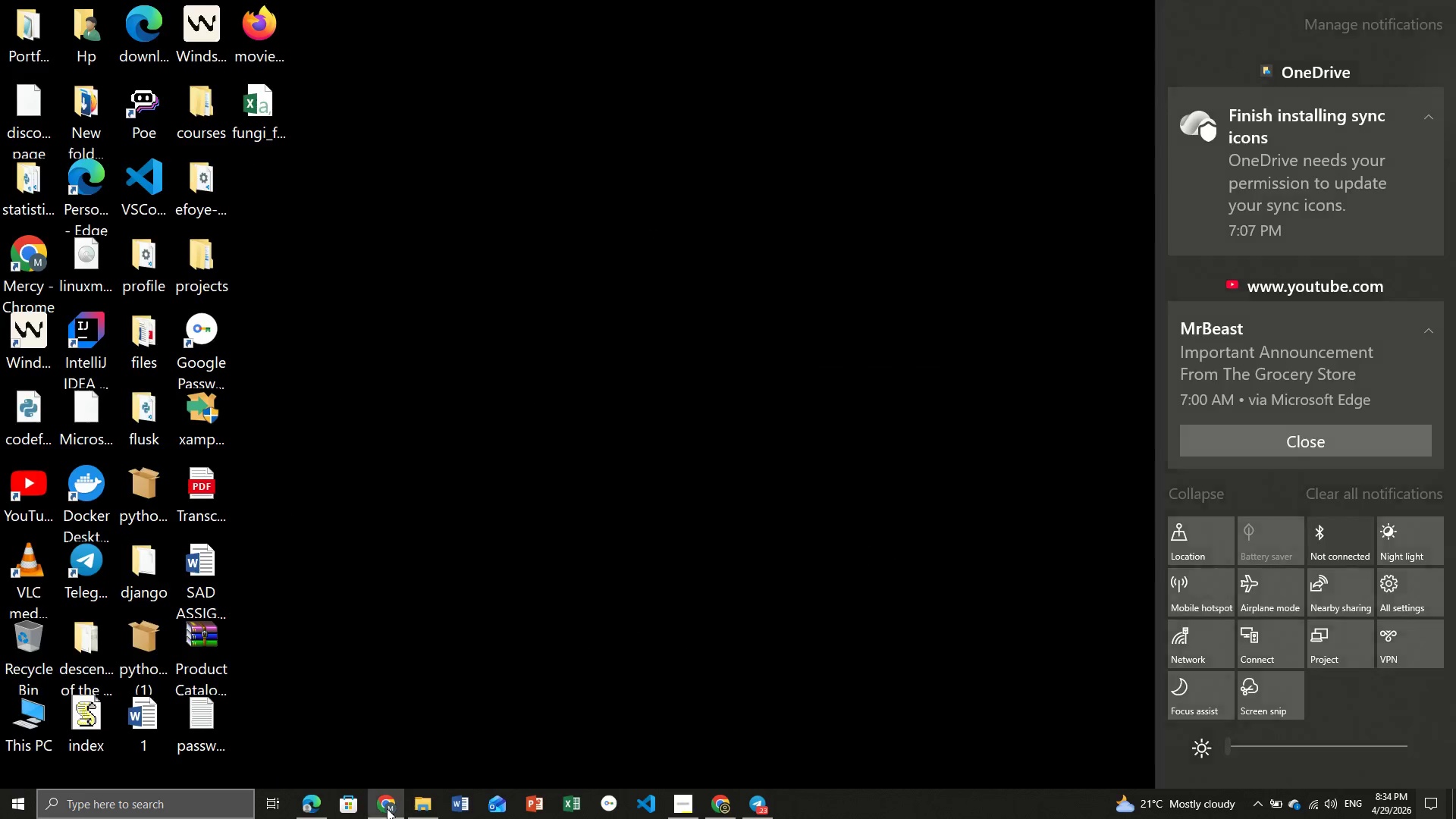 
left_click([387, 808])
 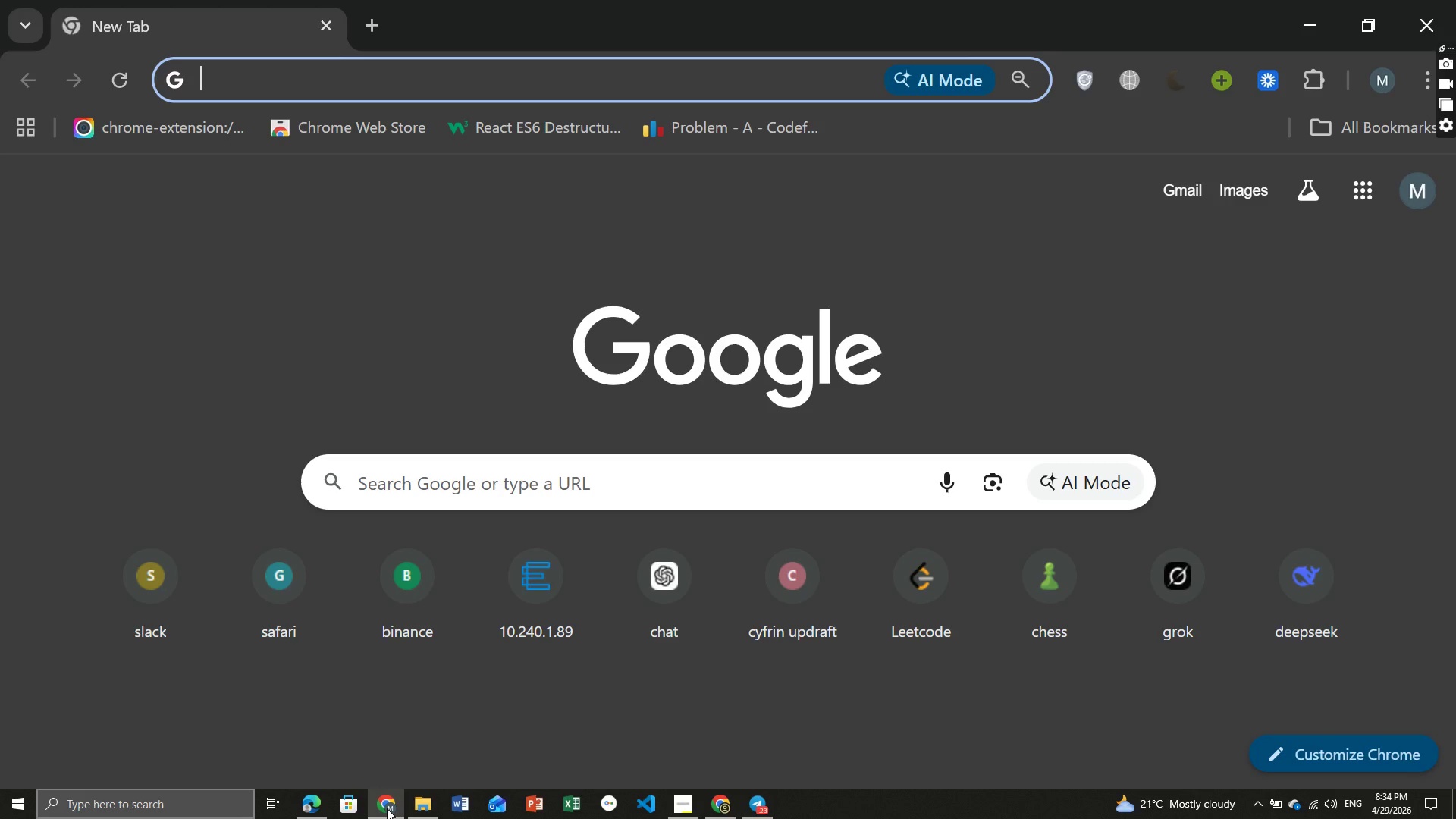 
wait(11.3)
 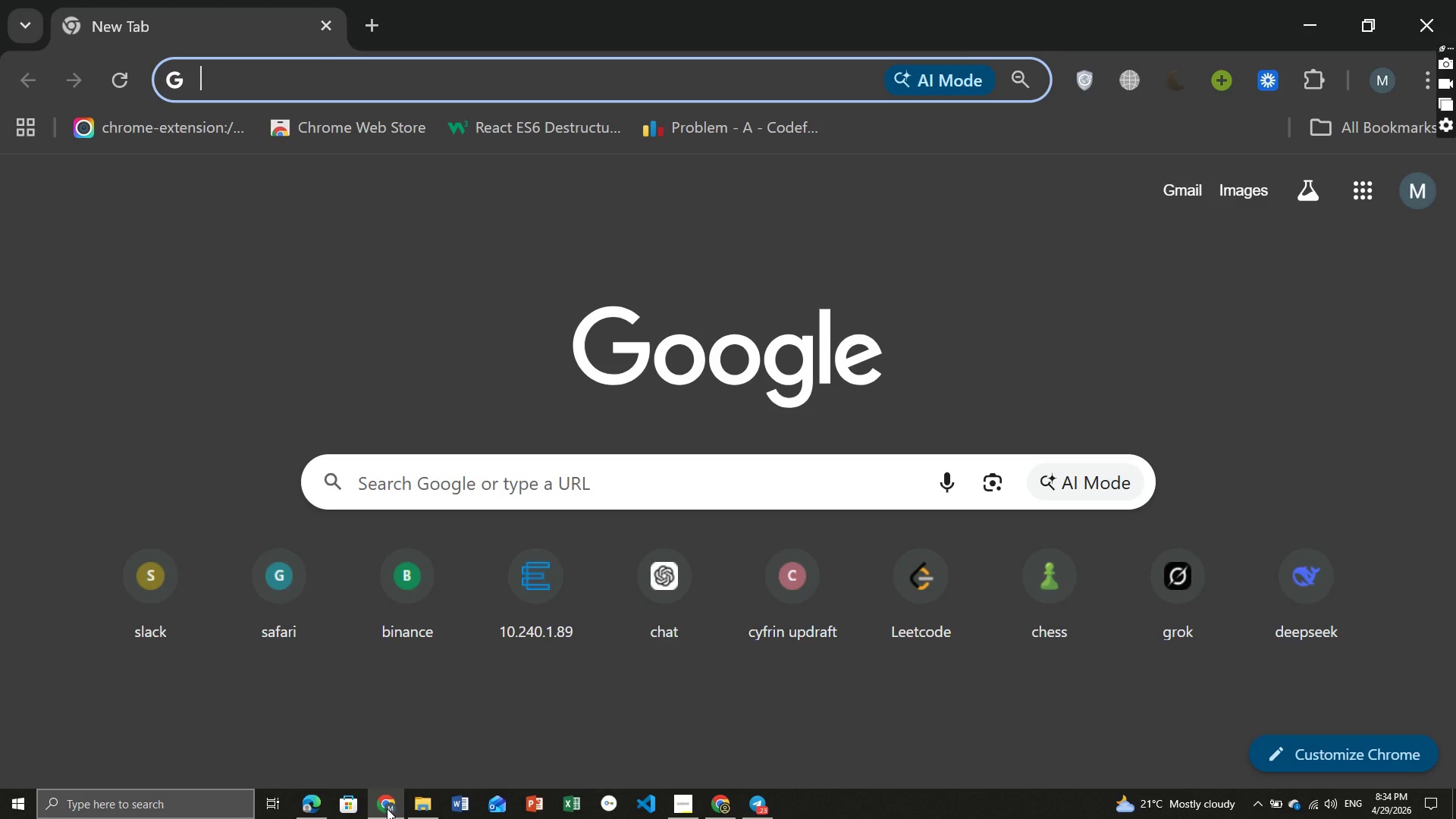 
left_click([1313, 10])
 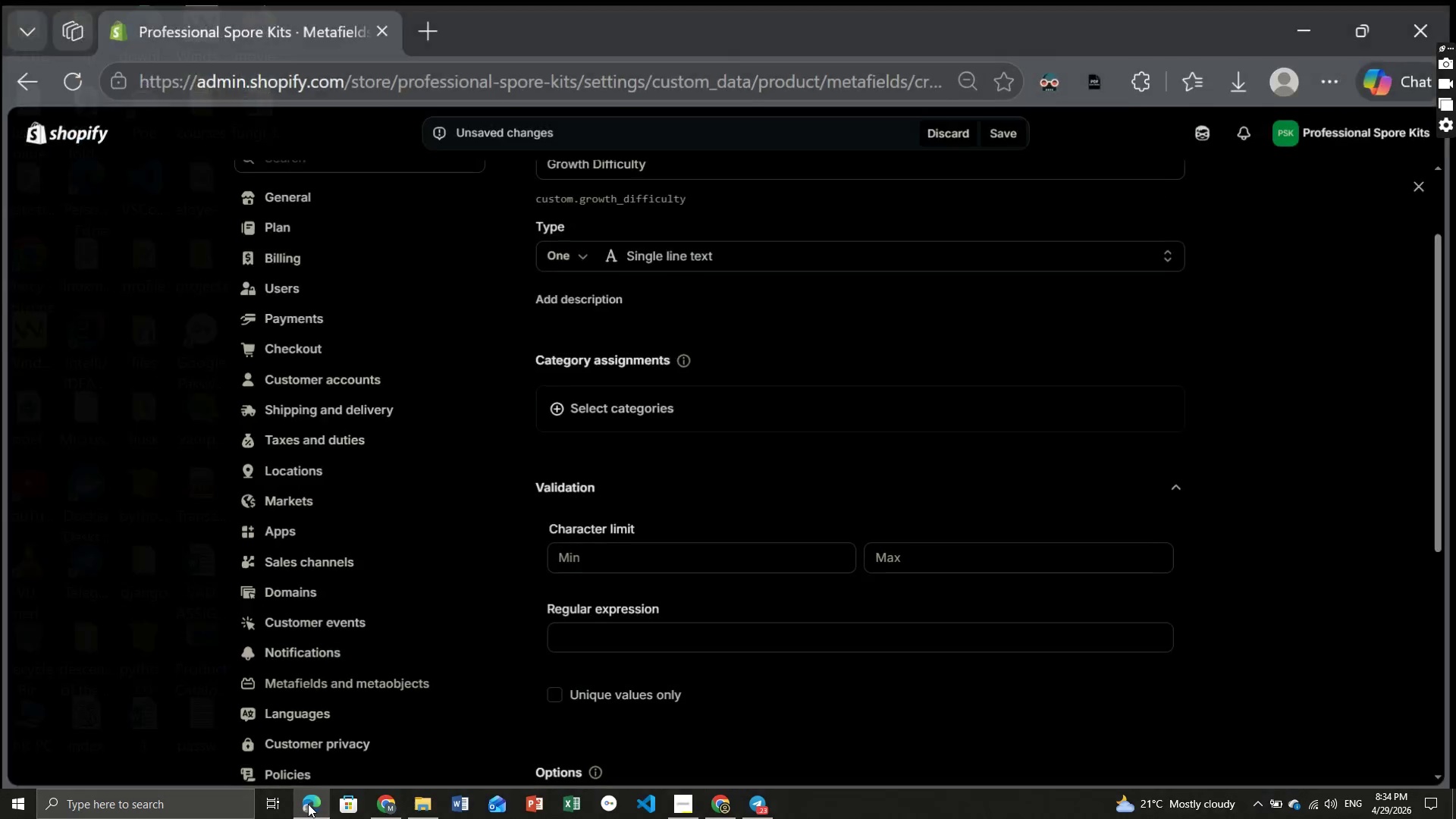 
left_click([308, 804])
 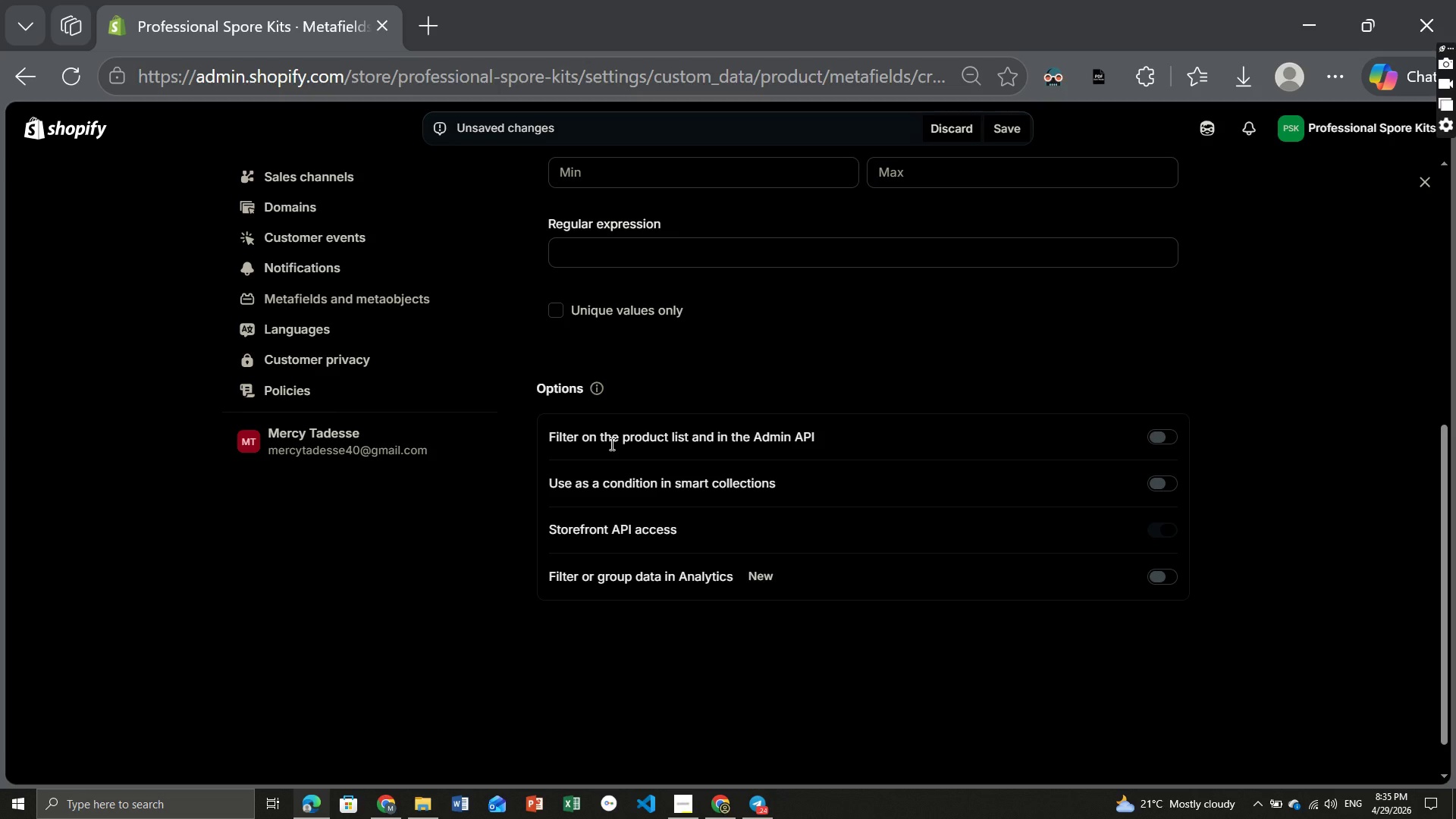 
wait(69.81)
 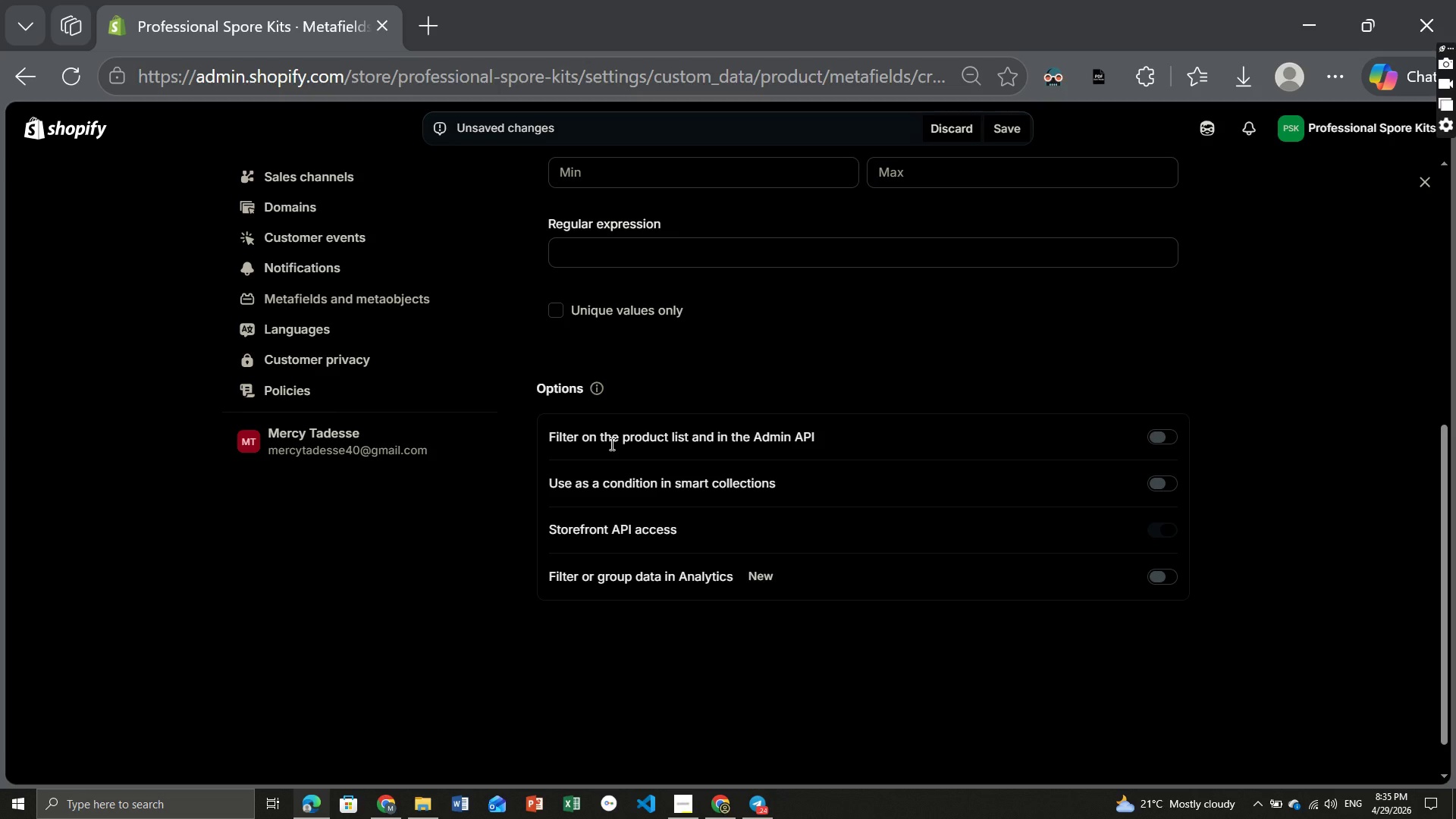 
left_click([712, 384])
 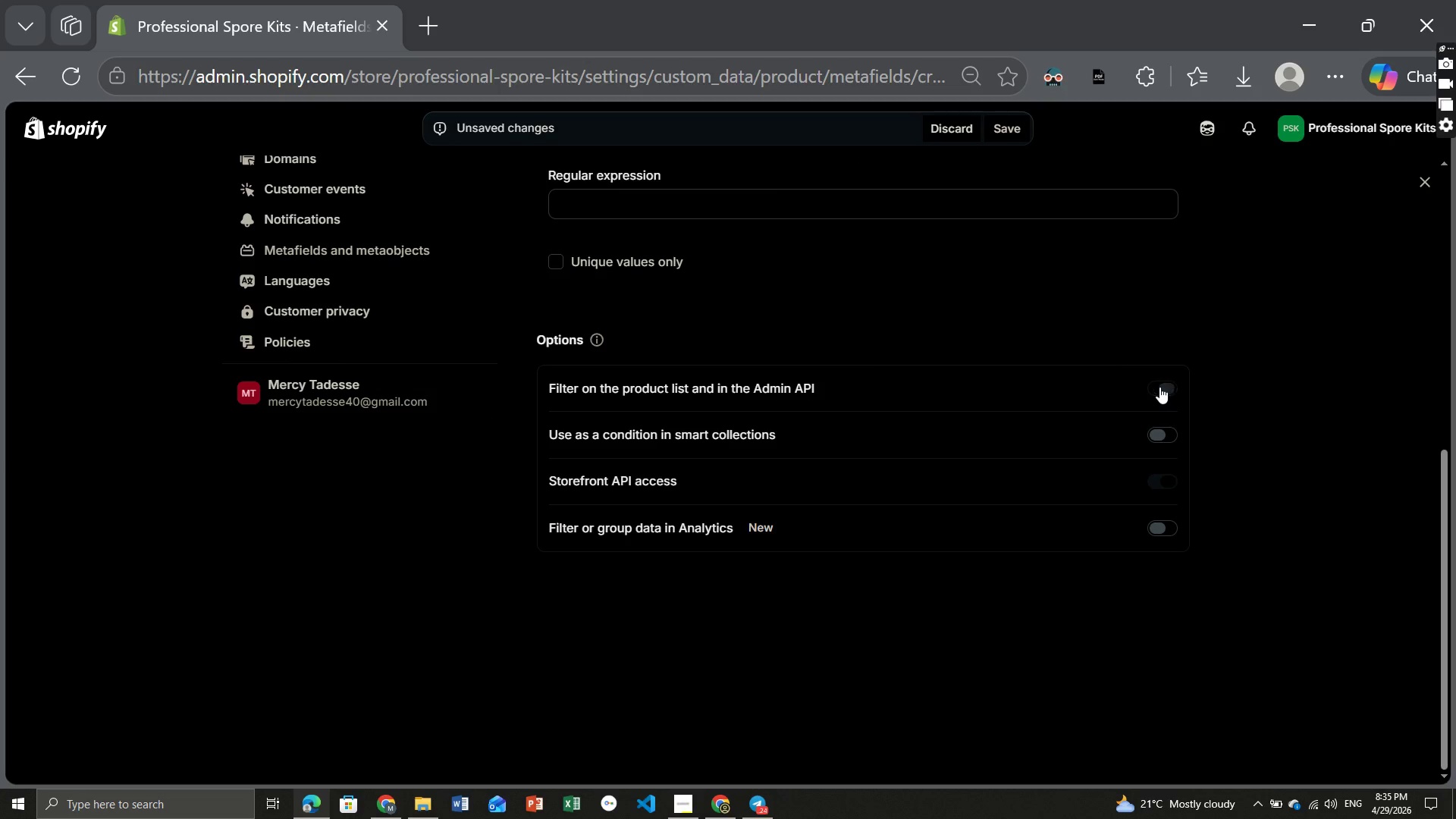 
left_click([1159, 387])
 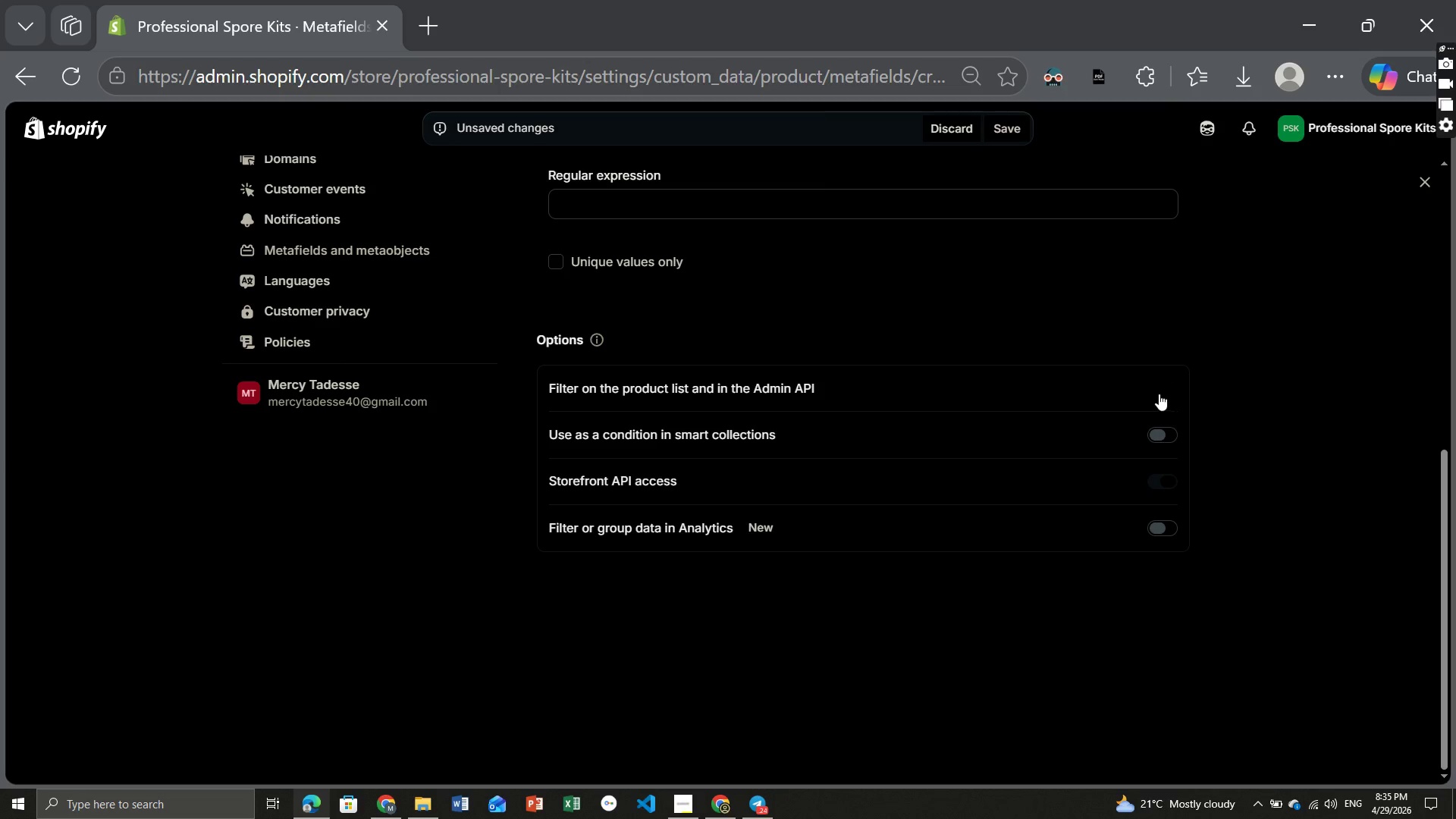 
left_click([1153, 392])
 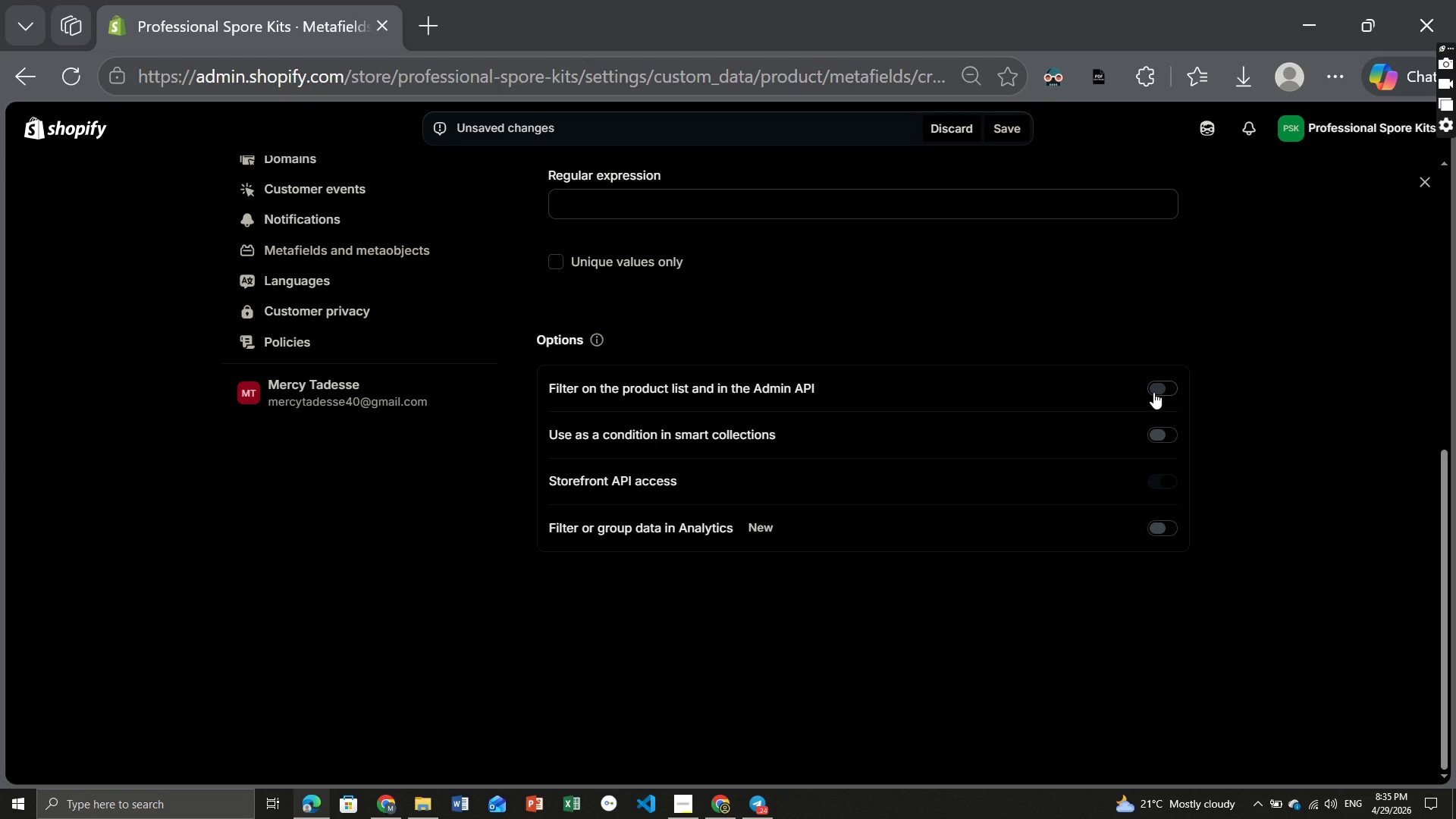 
wait(10.34)
 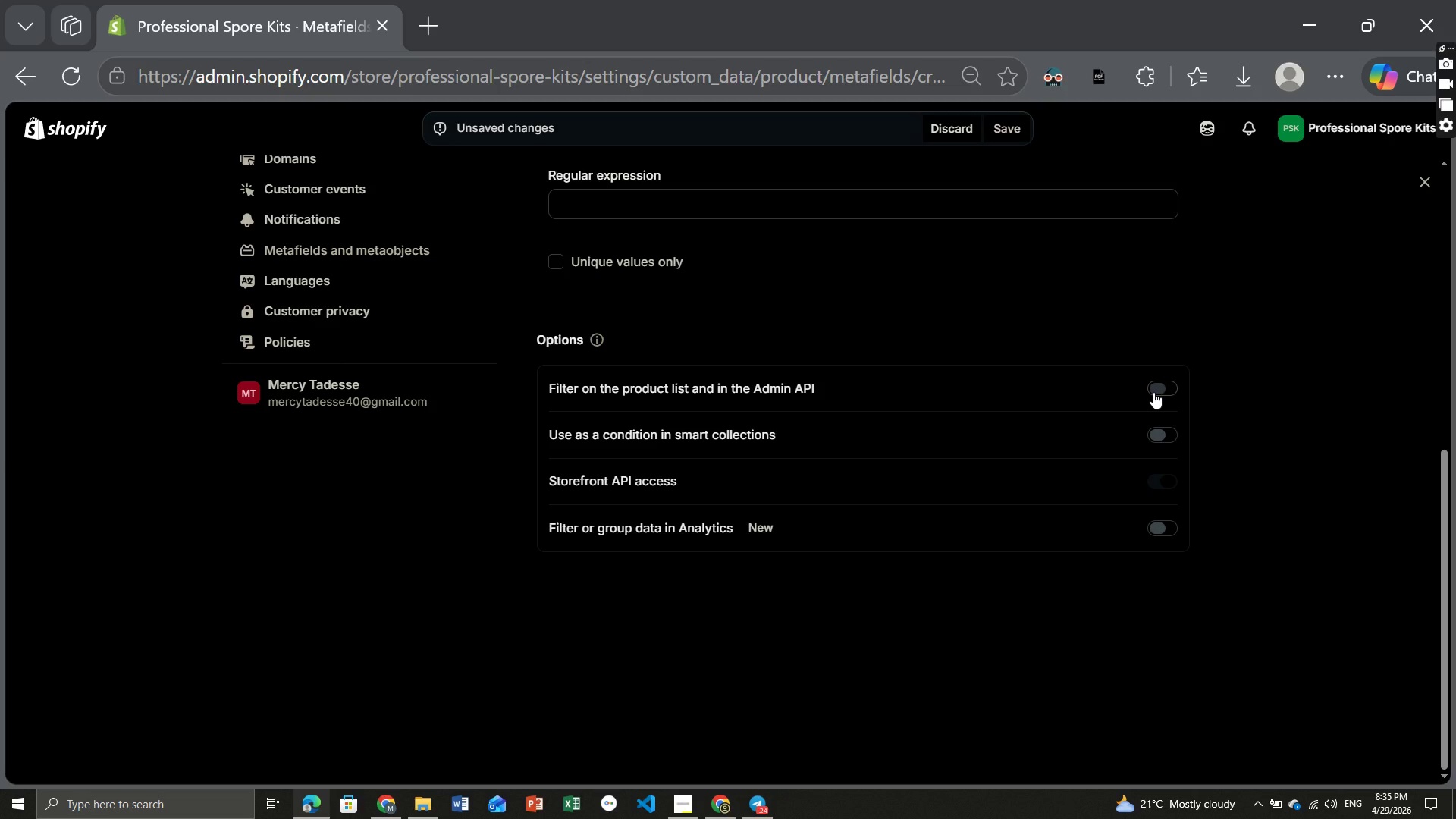 
left_click([772, 387])
 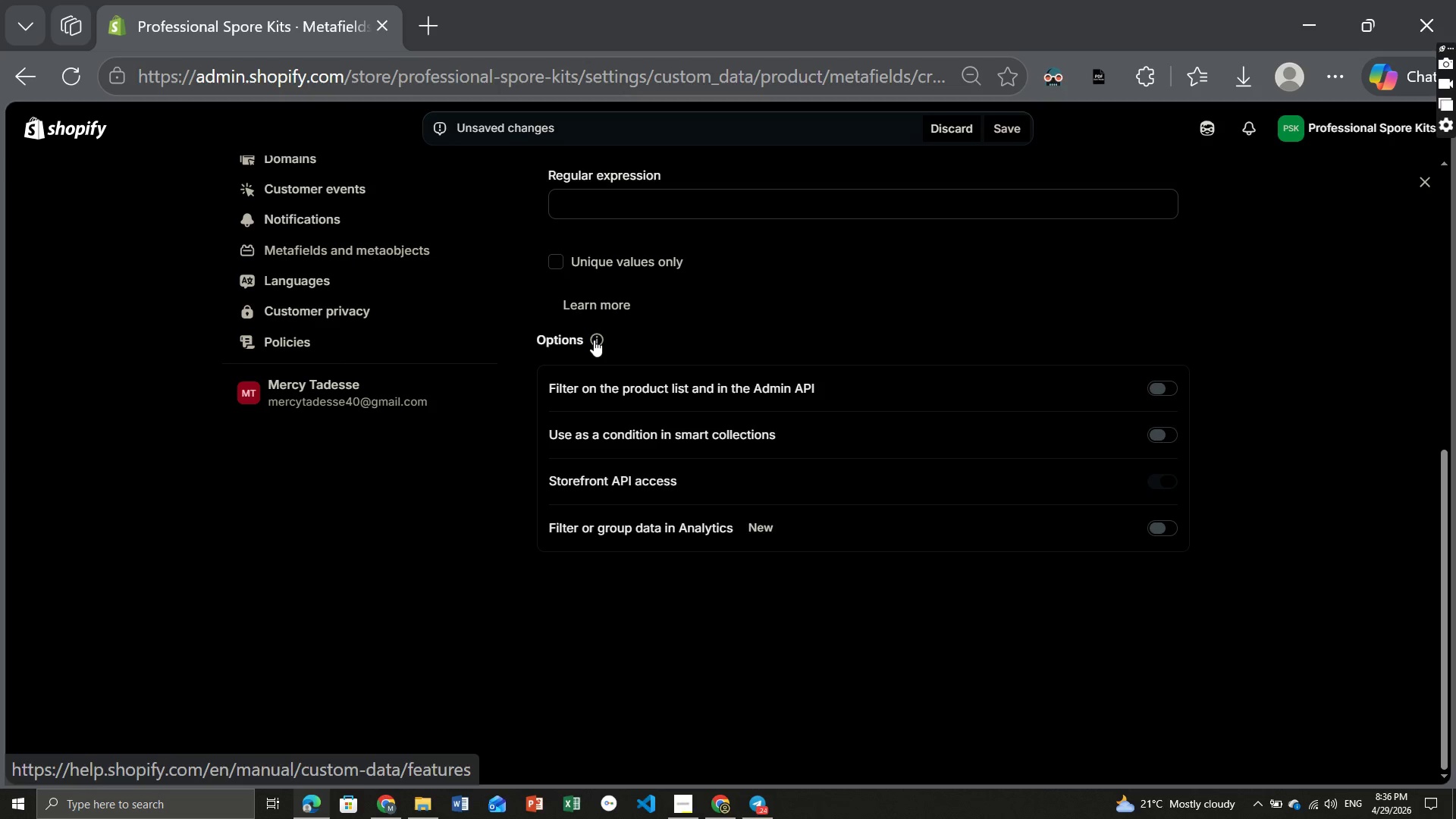 
left_click([594, 340])
 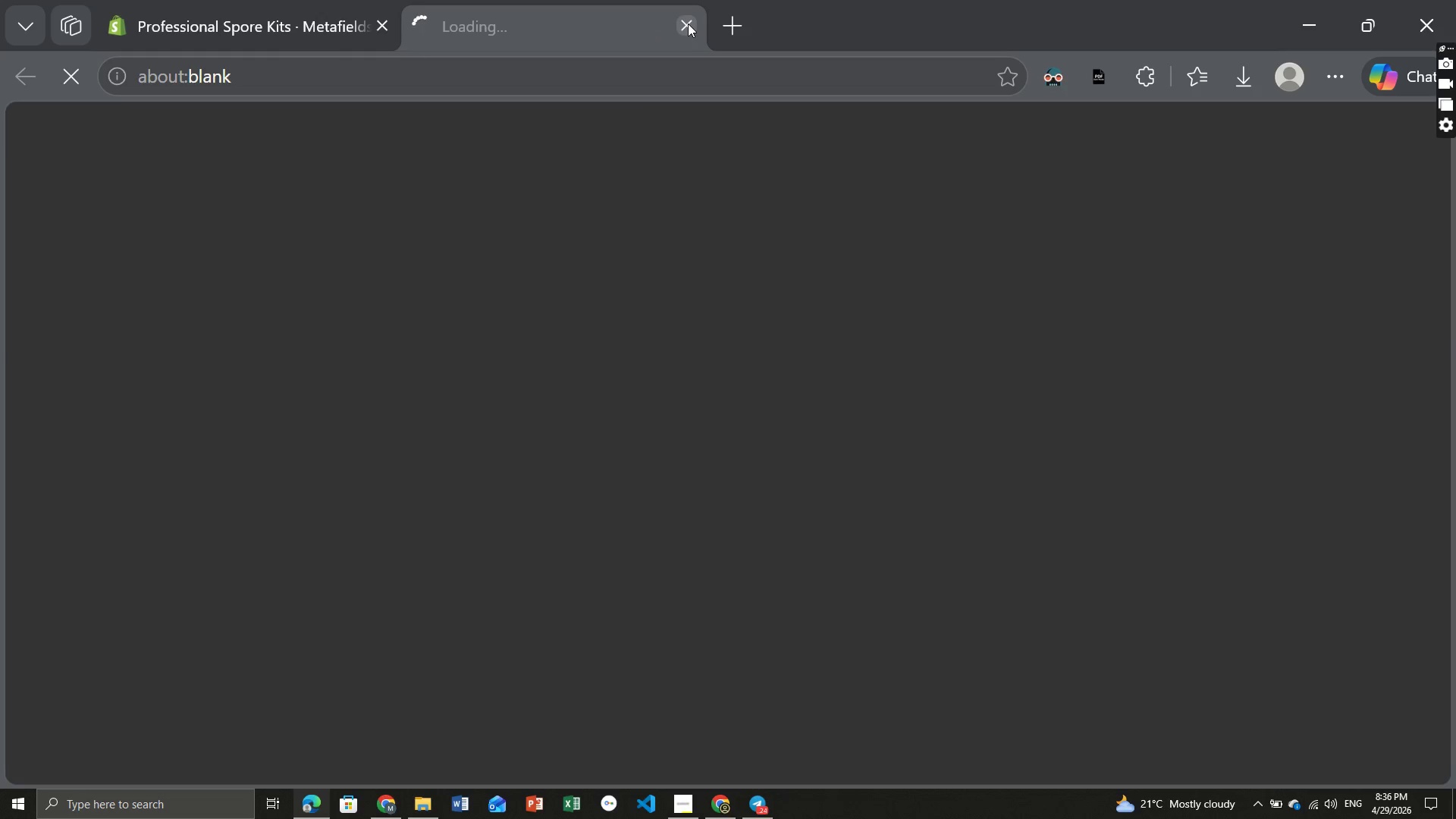 
left_click([688, 24])
 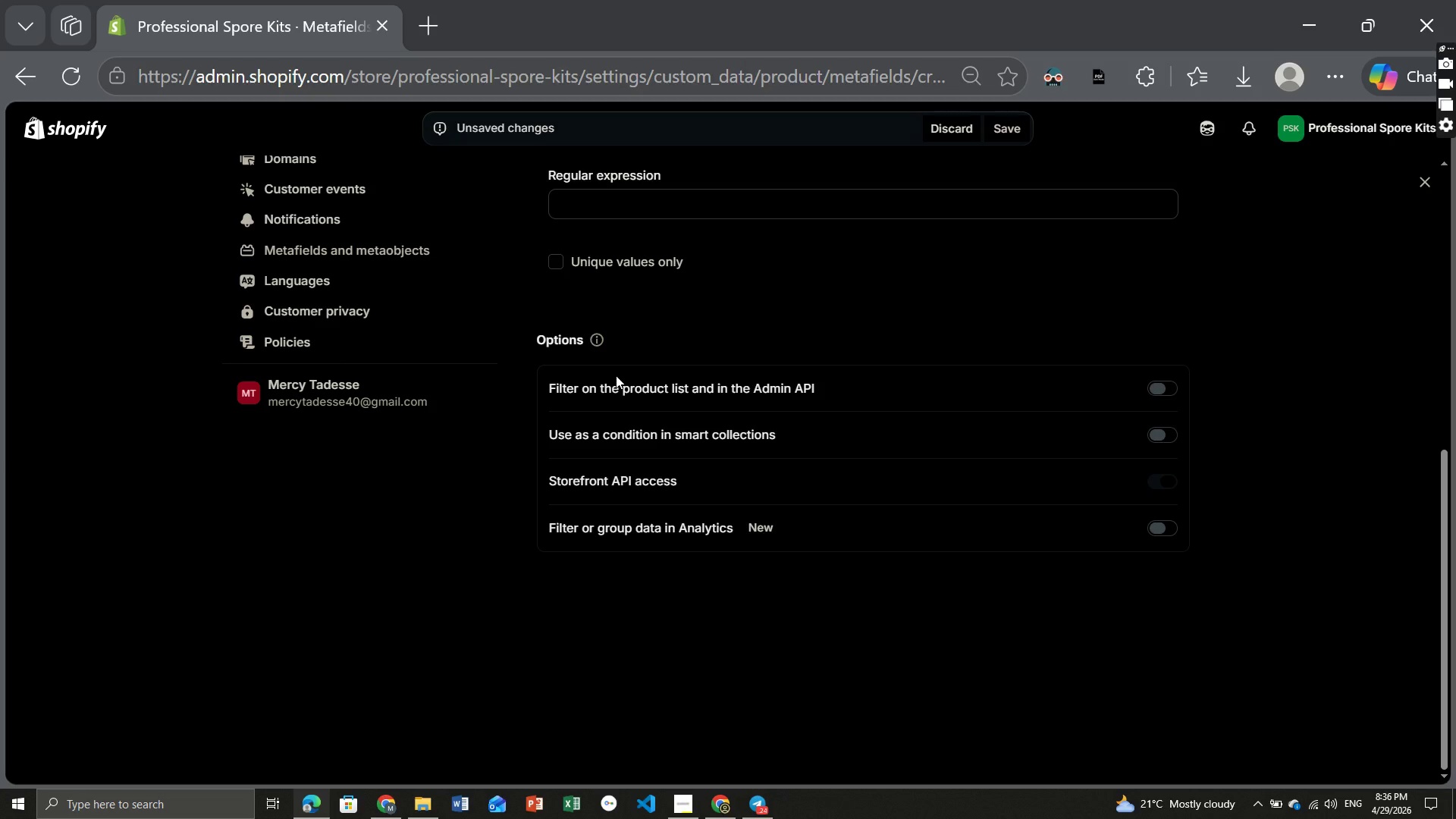 
left_click([616, 375])
 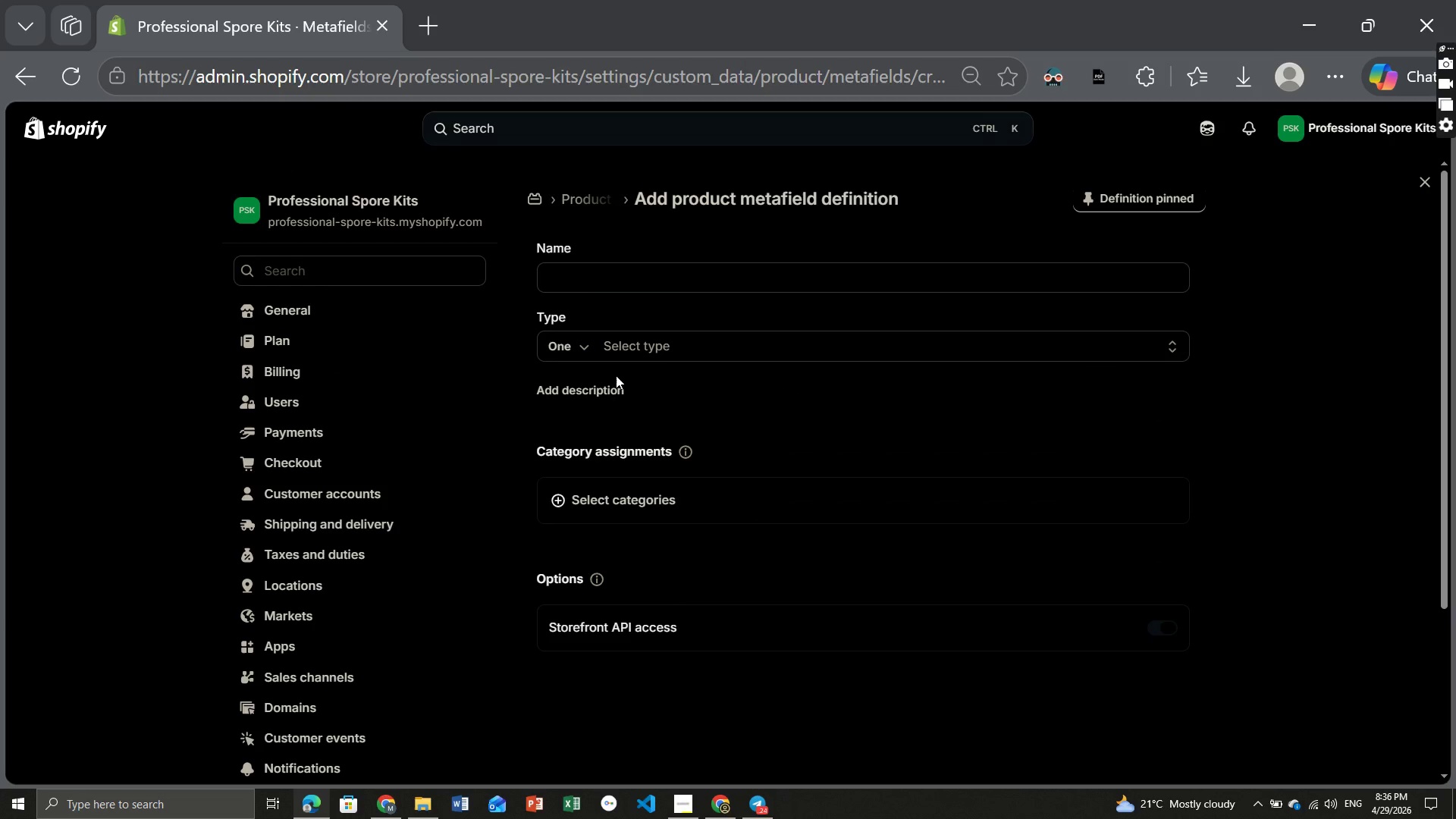 
wait(9.63)
 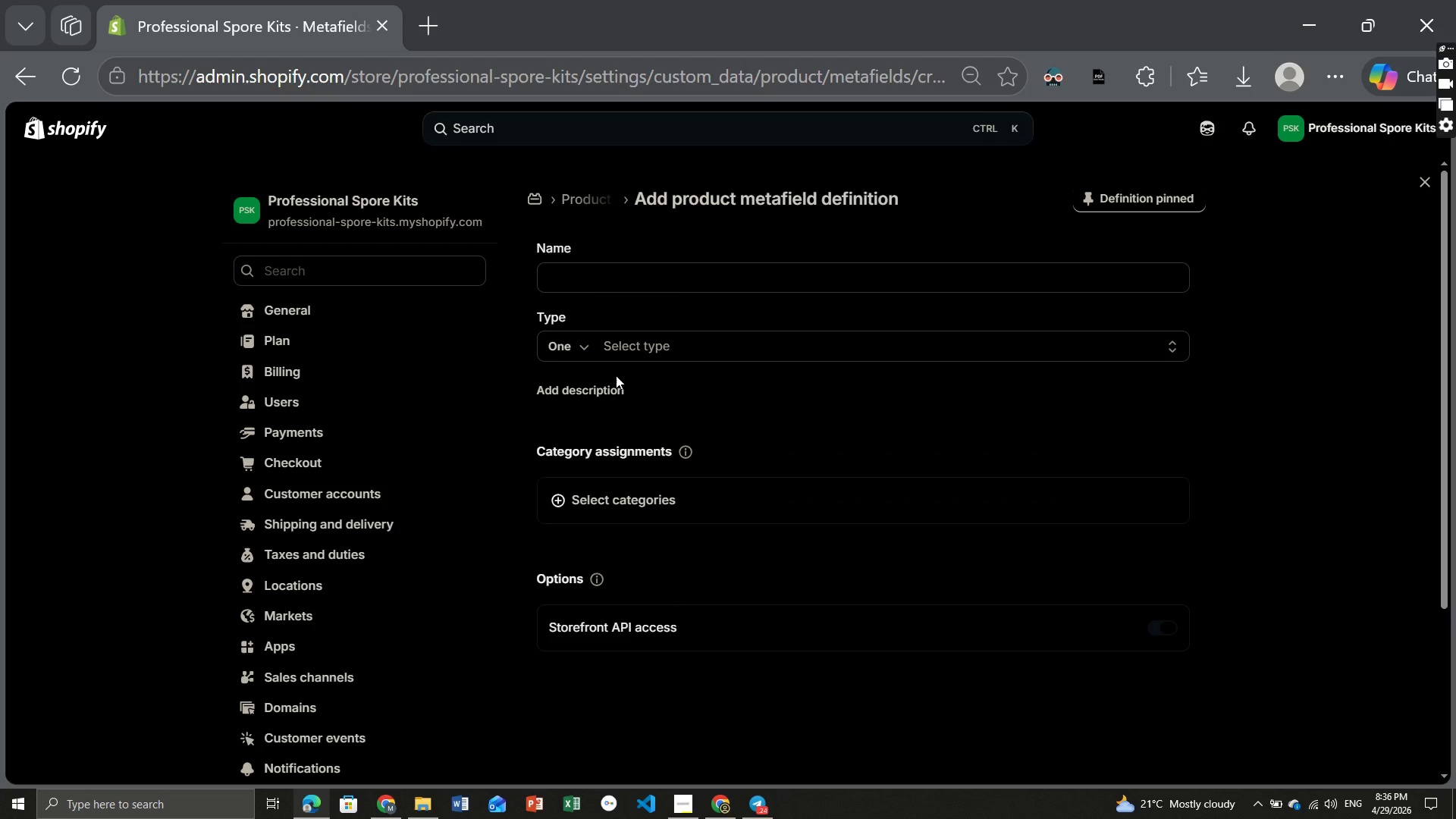 
mouse_move([624, 420])
 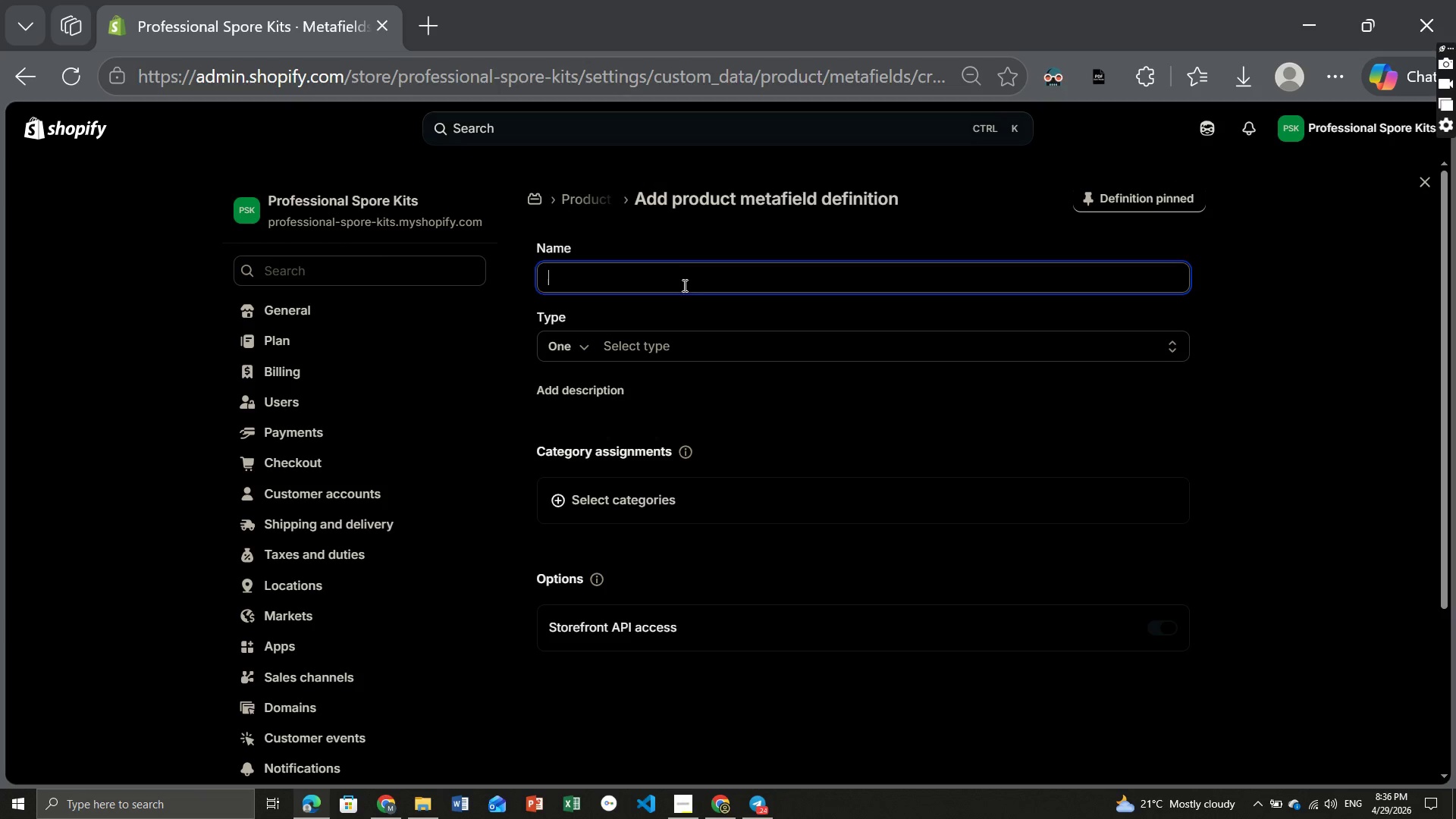 
left_click([683, 285])
 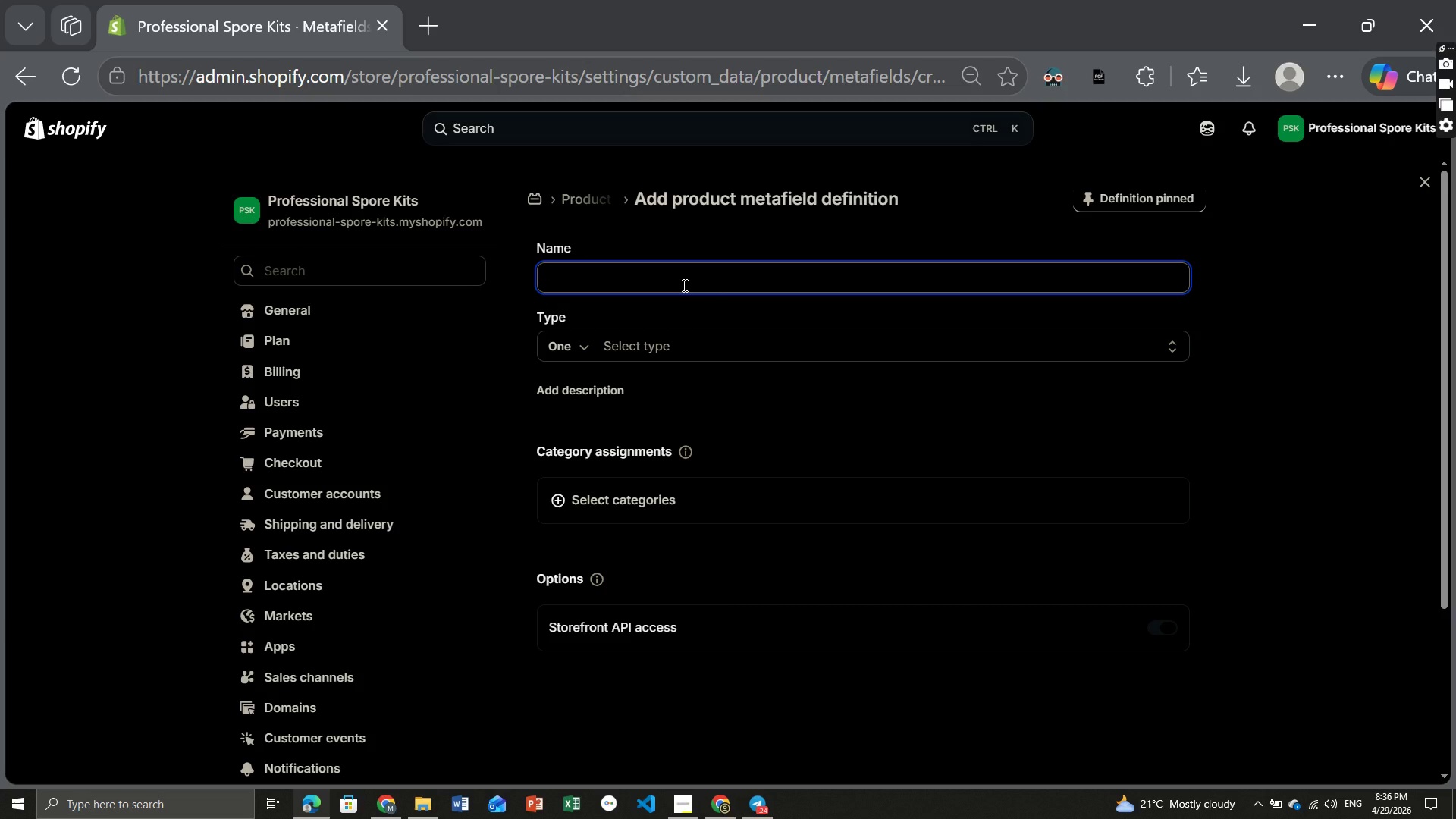 
wait(5.8)
 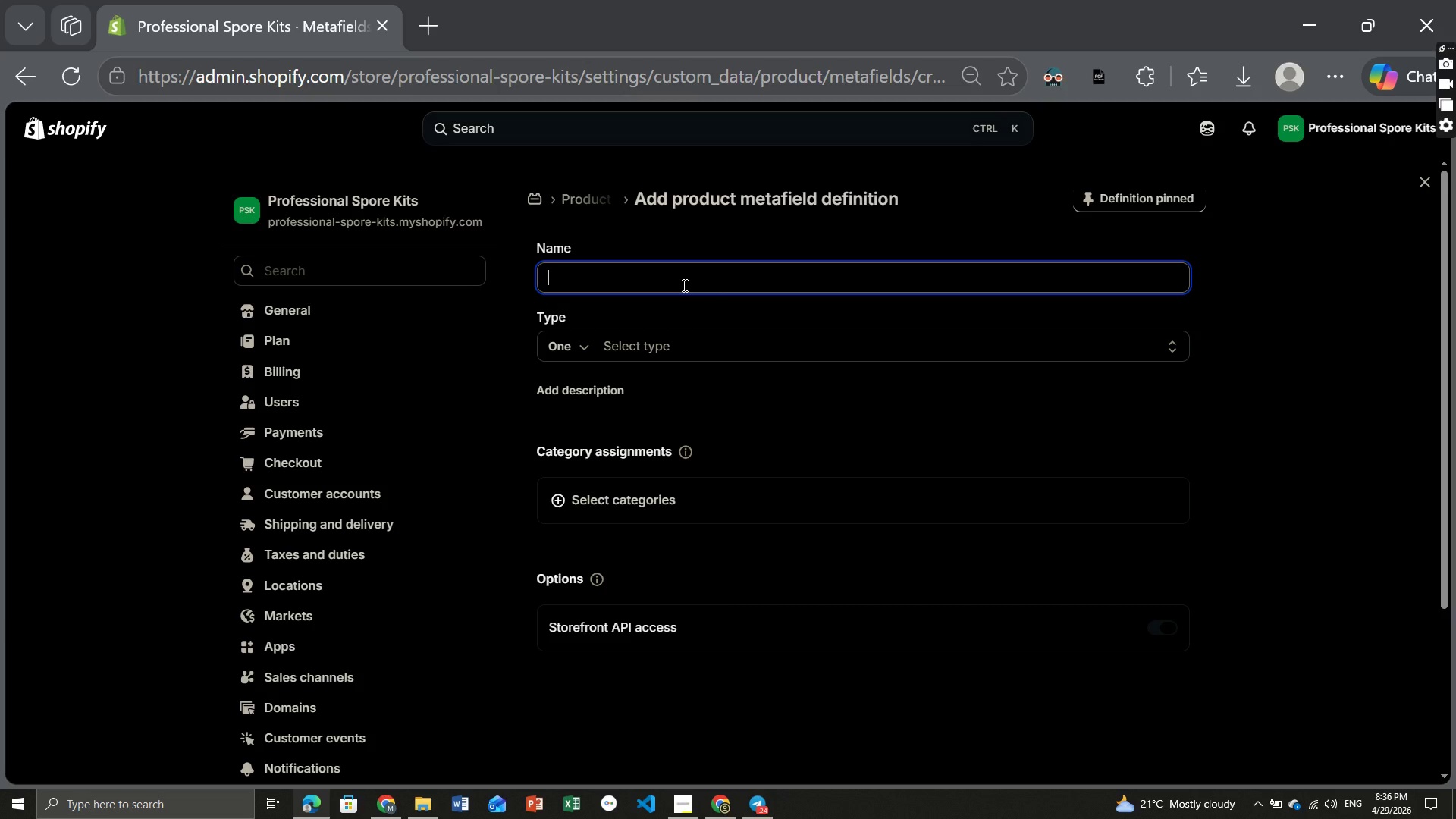 
type(Groth )
 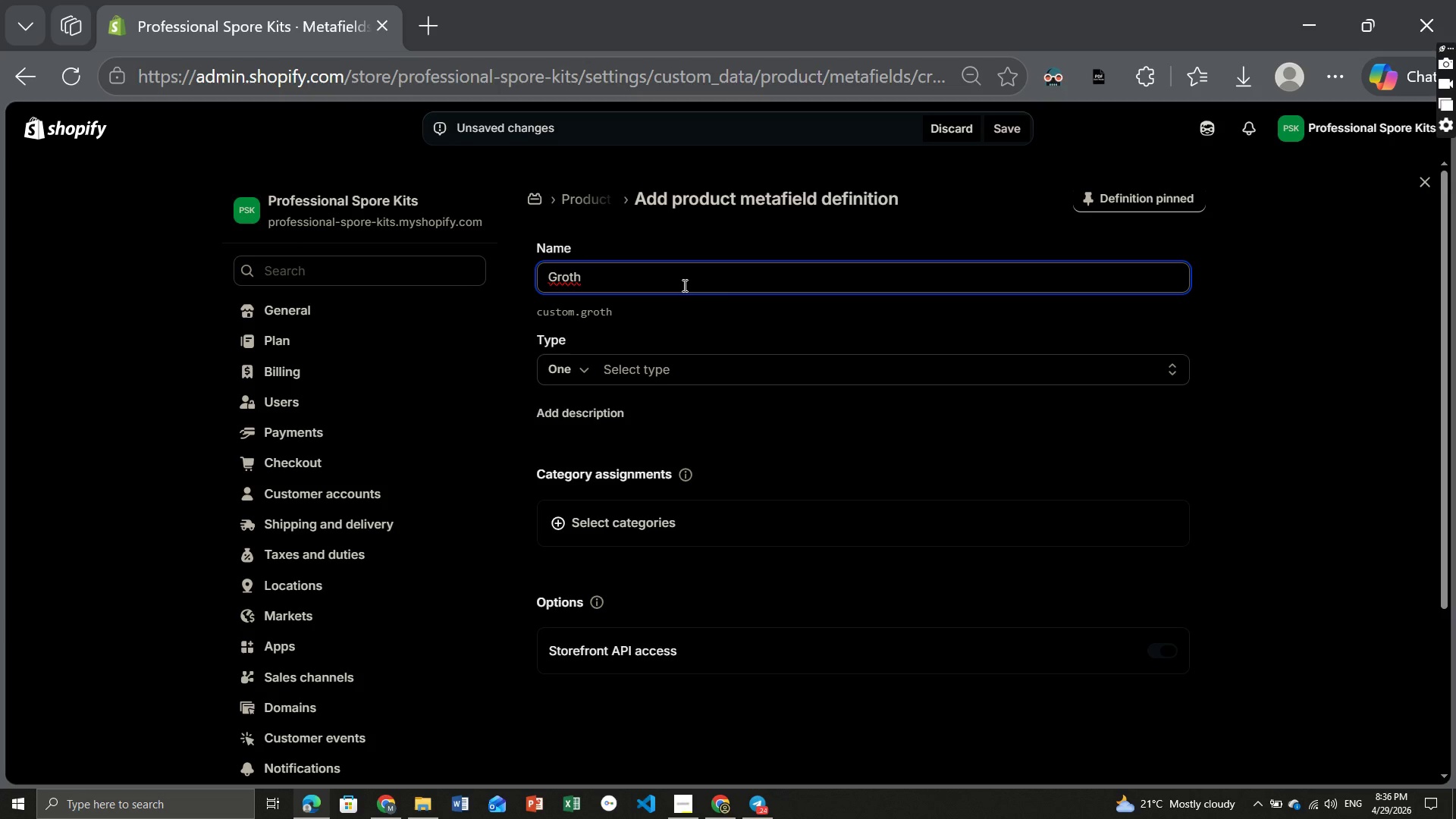 
wait(5.77)
 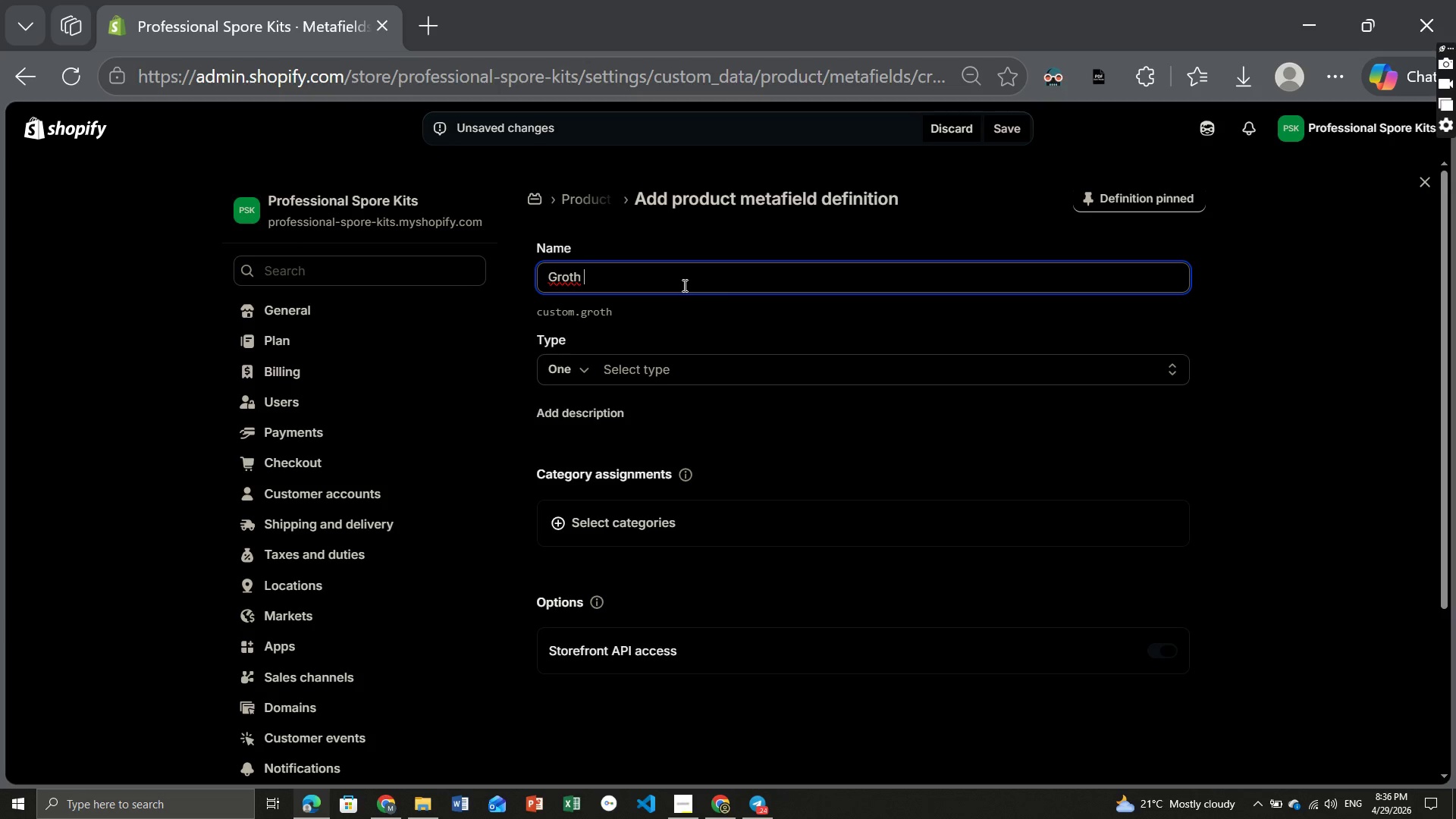 
key(Backspace)
key(Backspace)
key(Backspace)
type(wtj)
key(Backspace)
type(h Difficulty)
 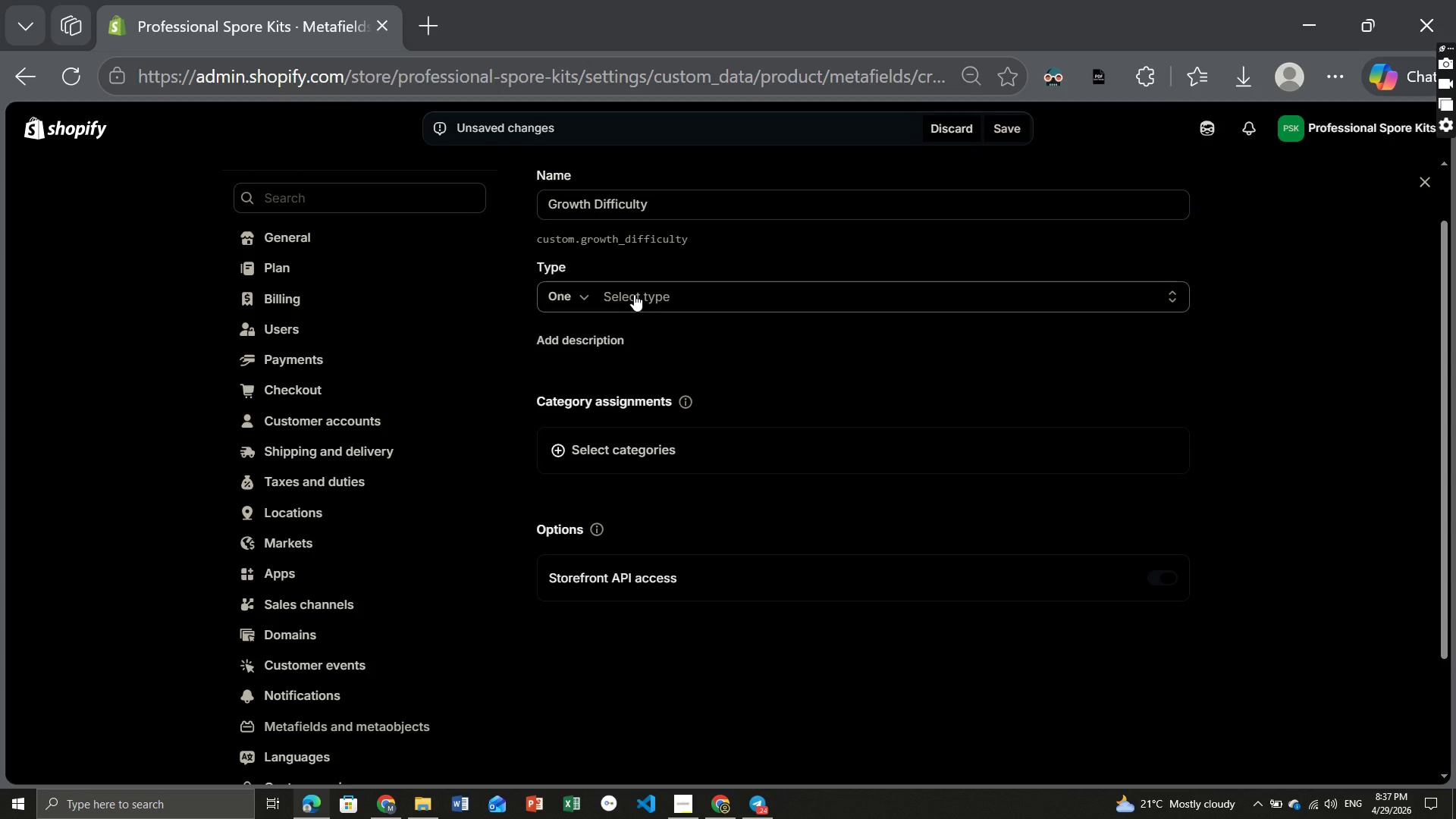 
left_click([634, 294])
 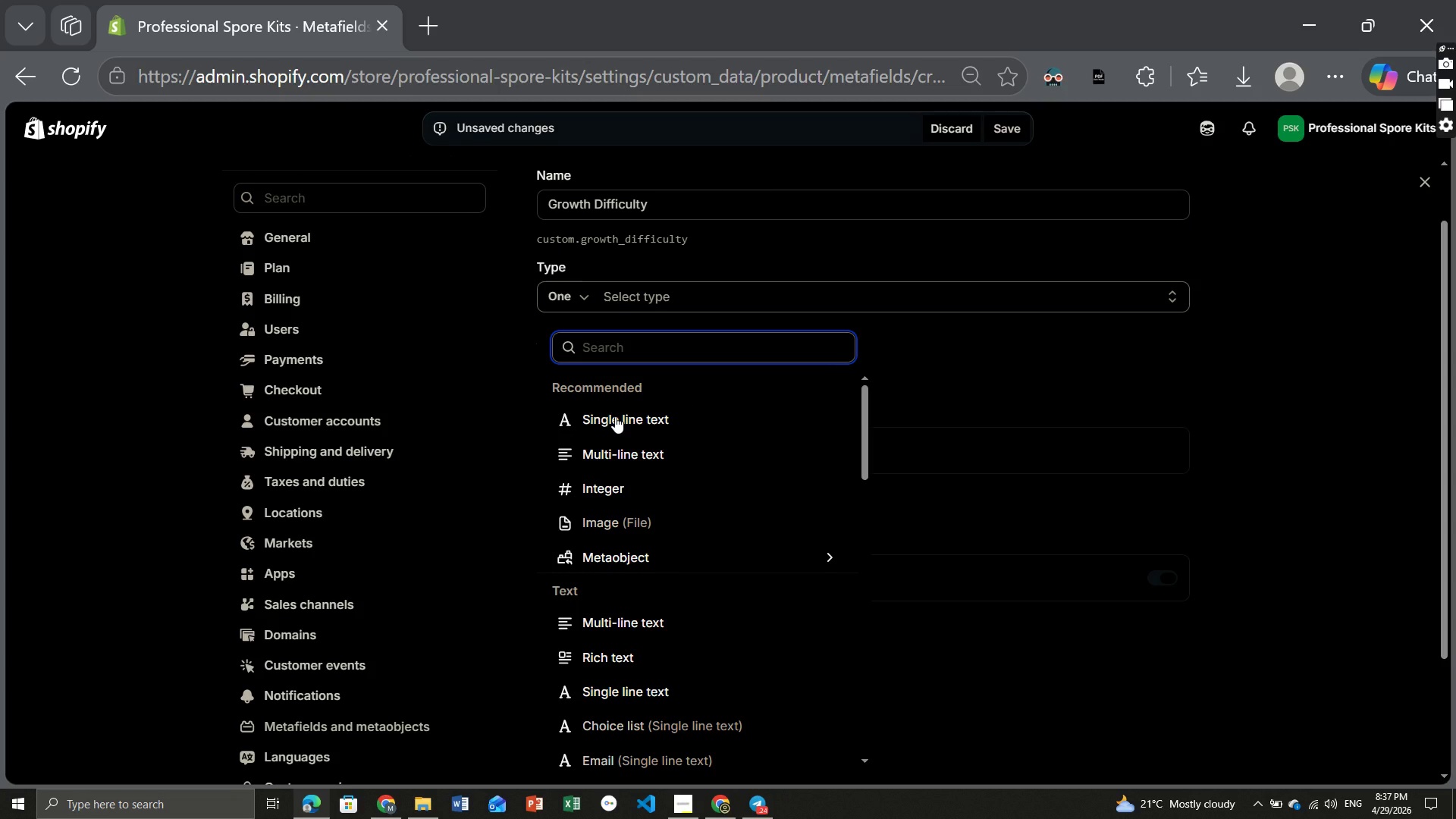 
left_click([615, 416])
 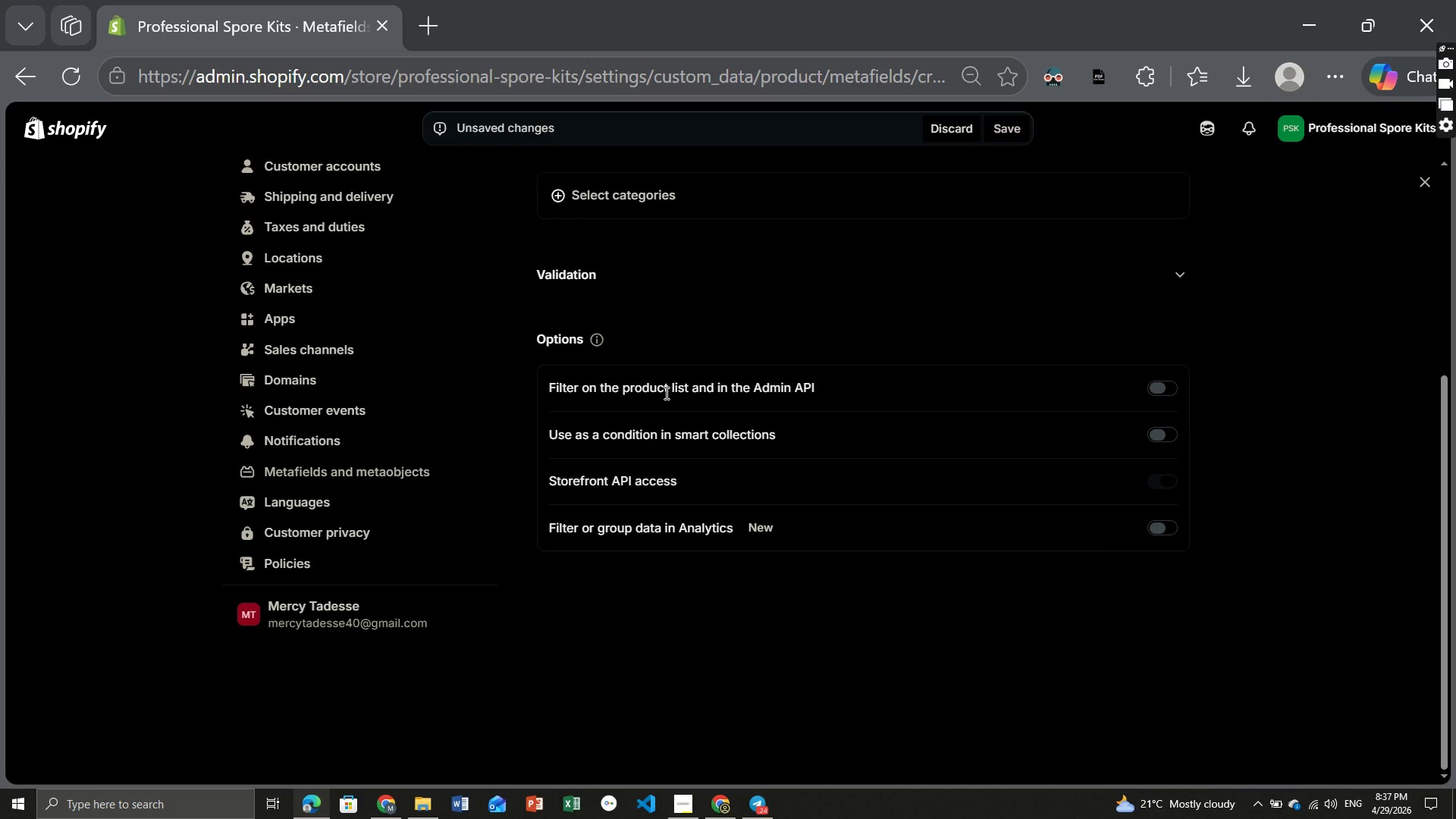 
left_click([665, 393])
 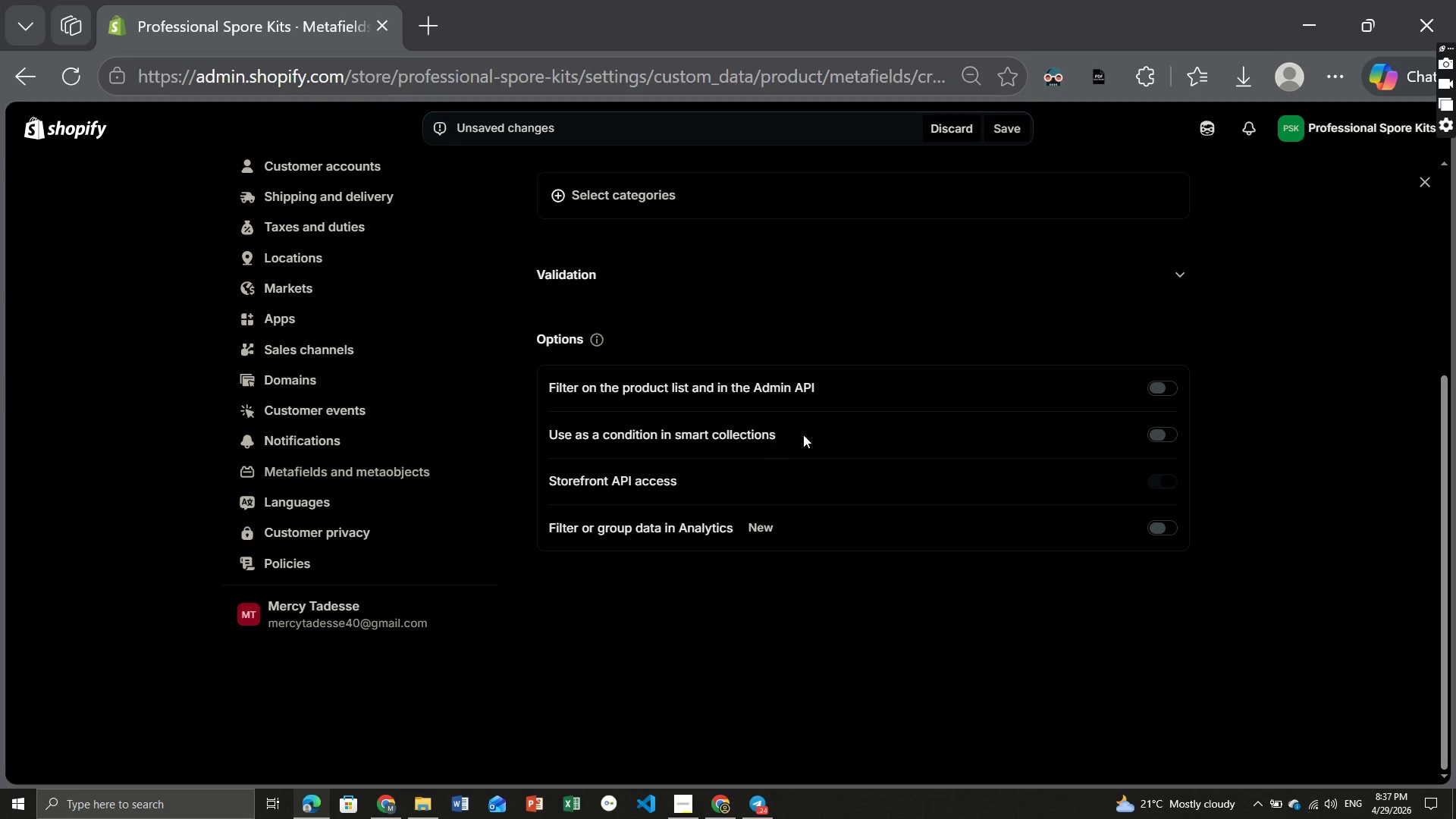 
wait(7.67)
 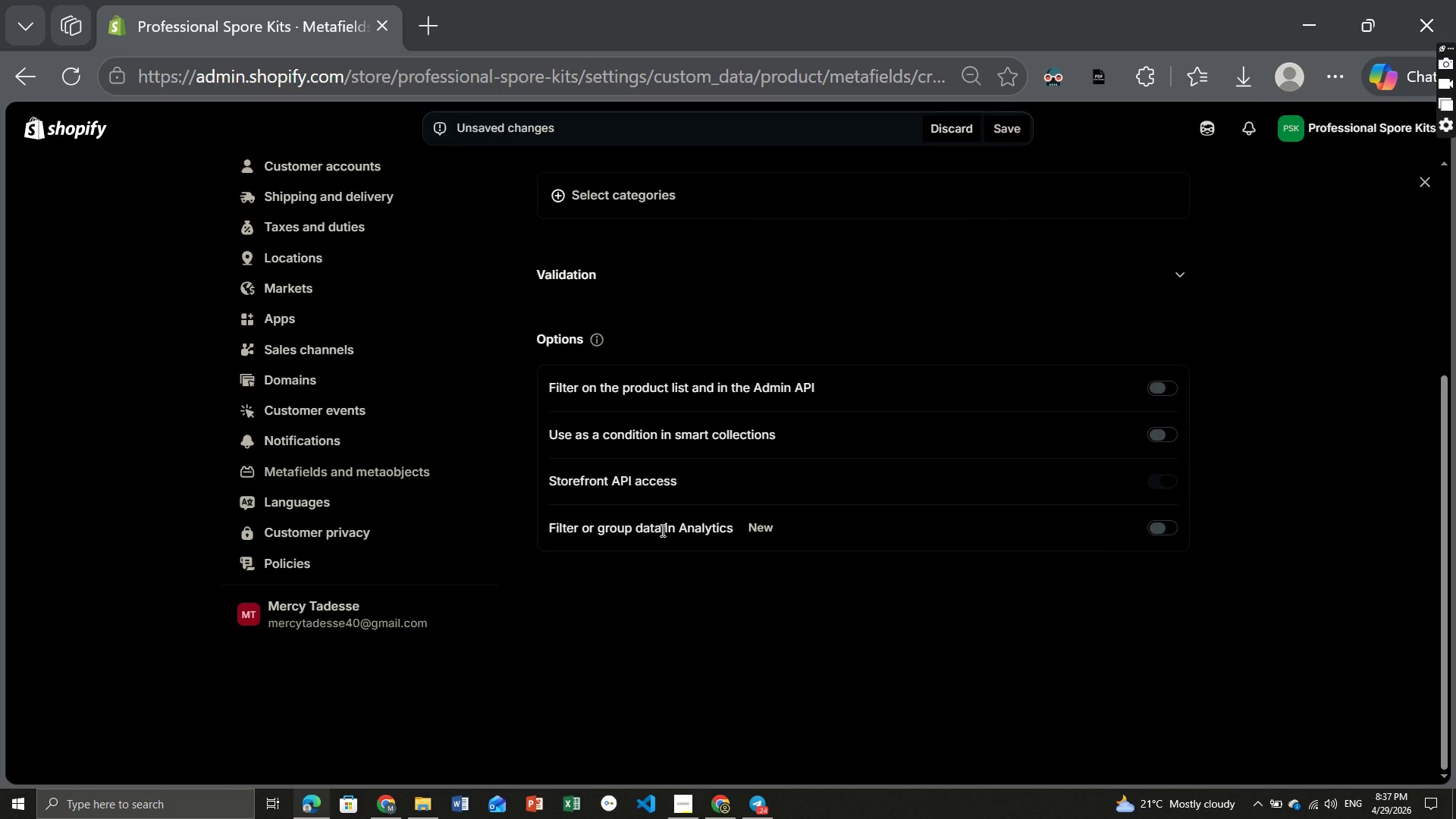 
left_click([806, 384])
 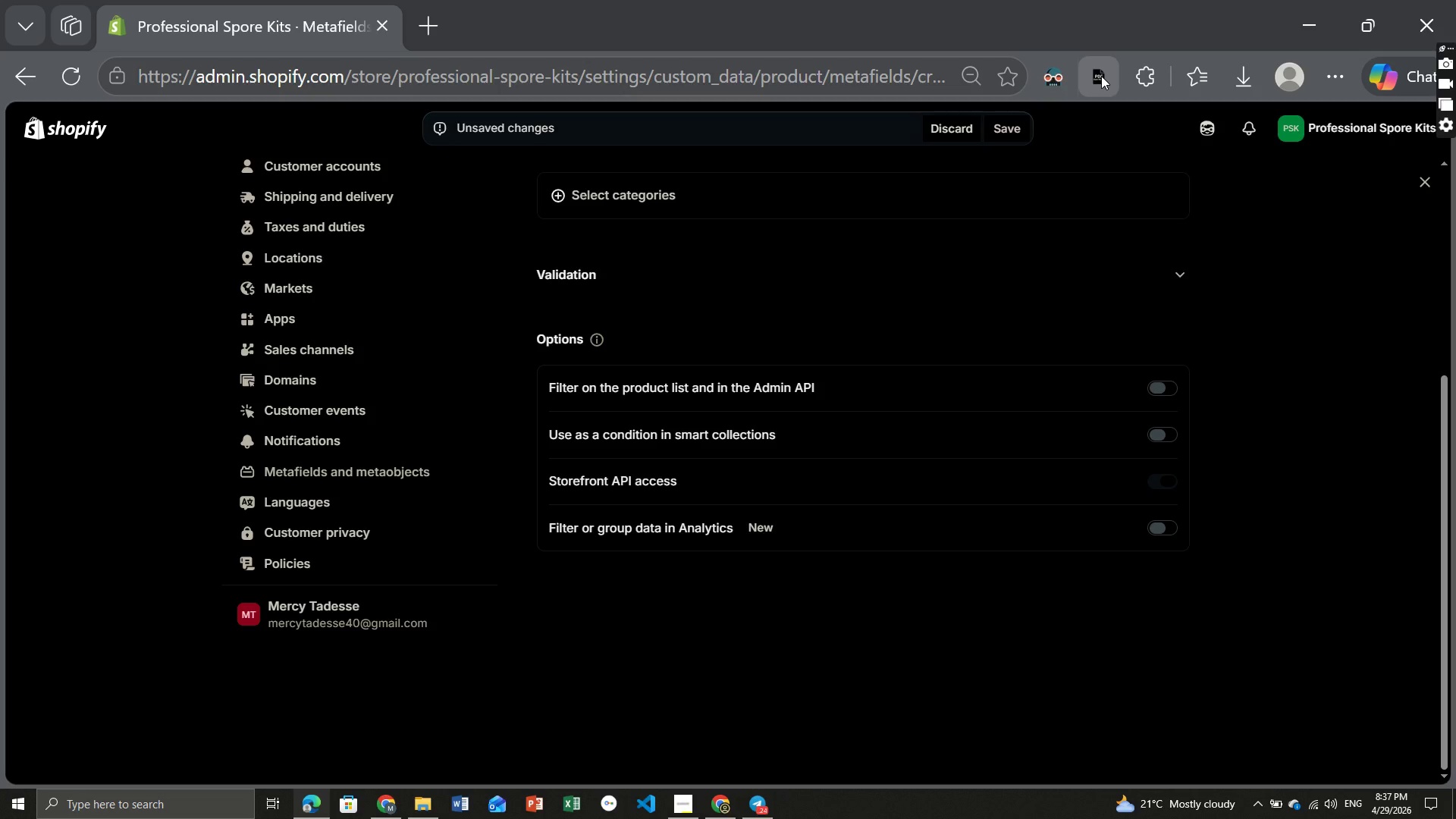 
left_click([1101, 76])
 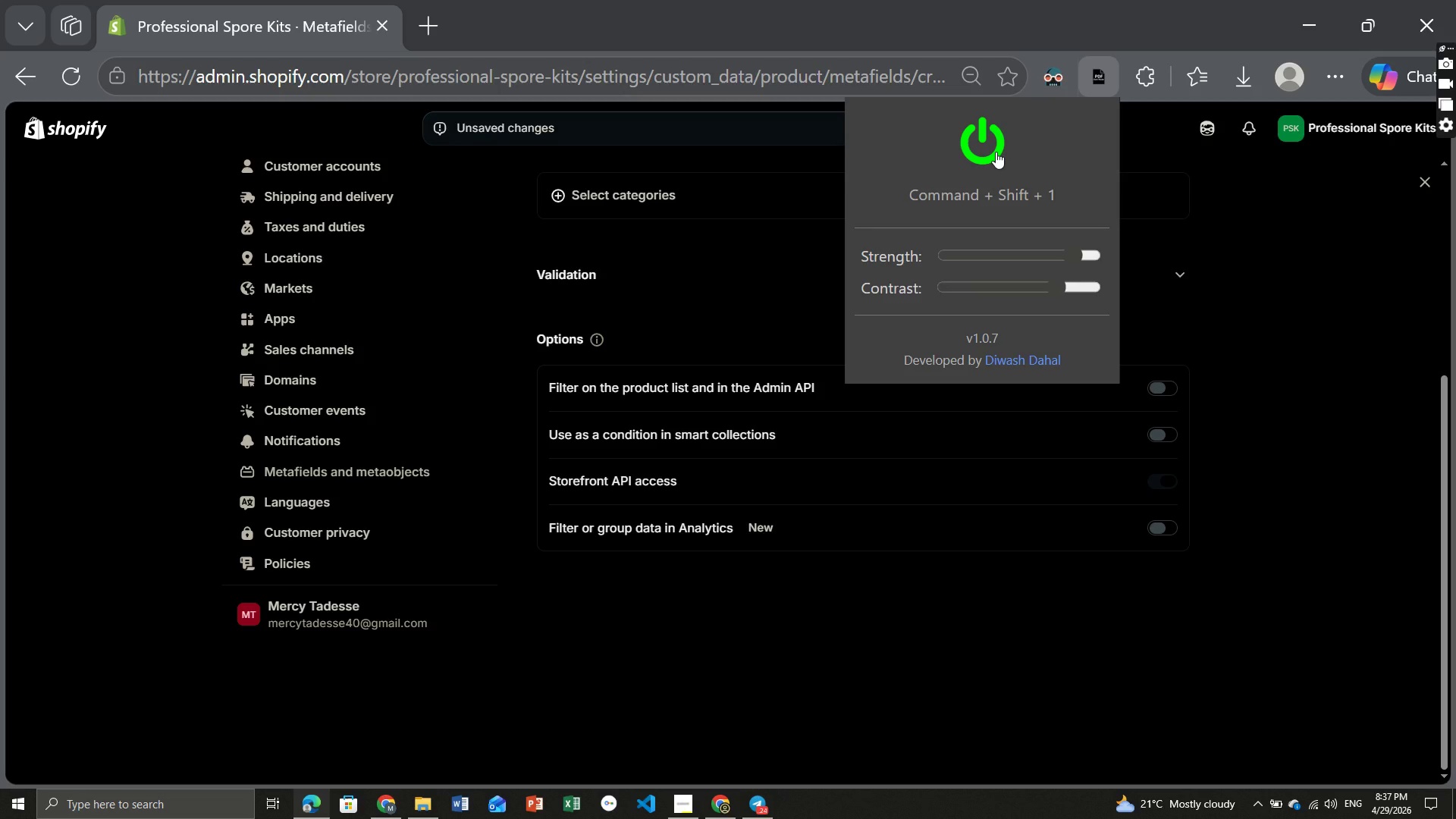 
left_click([996, 152])
 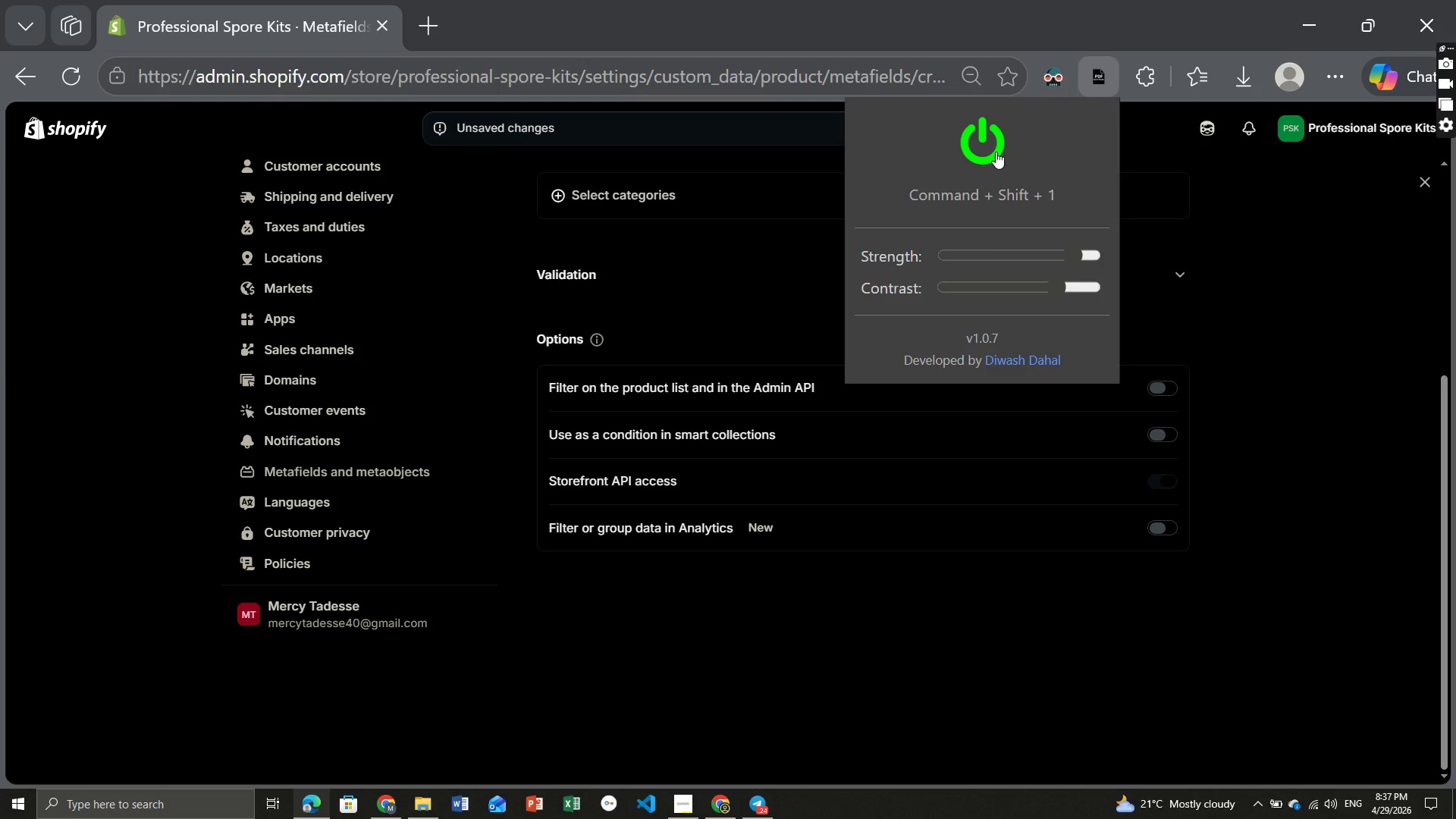 
left_click([996, 152])
 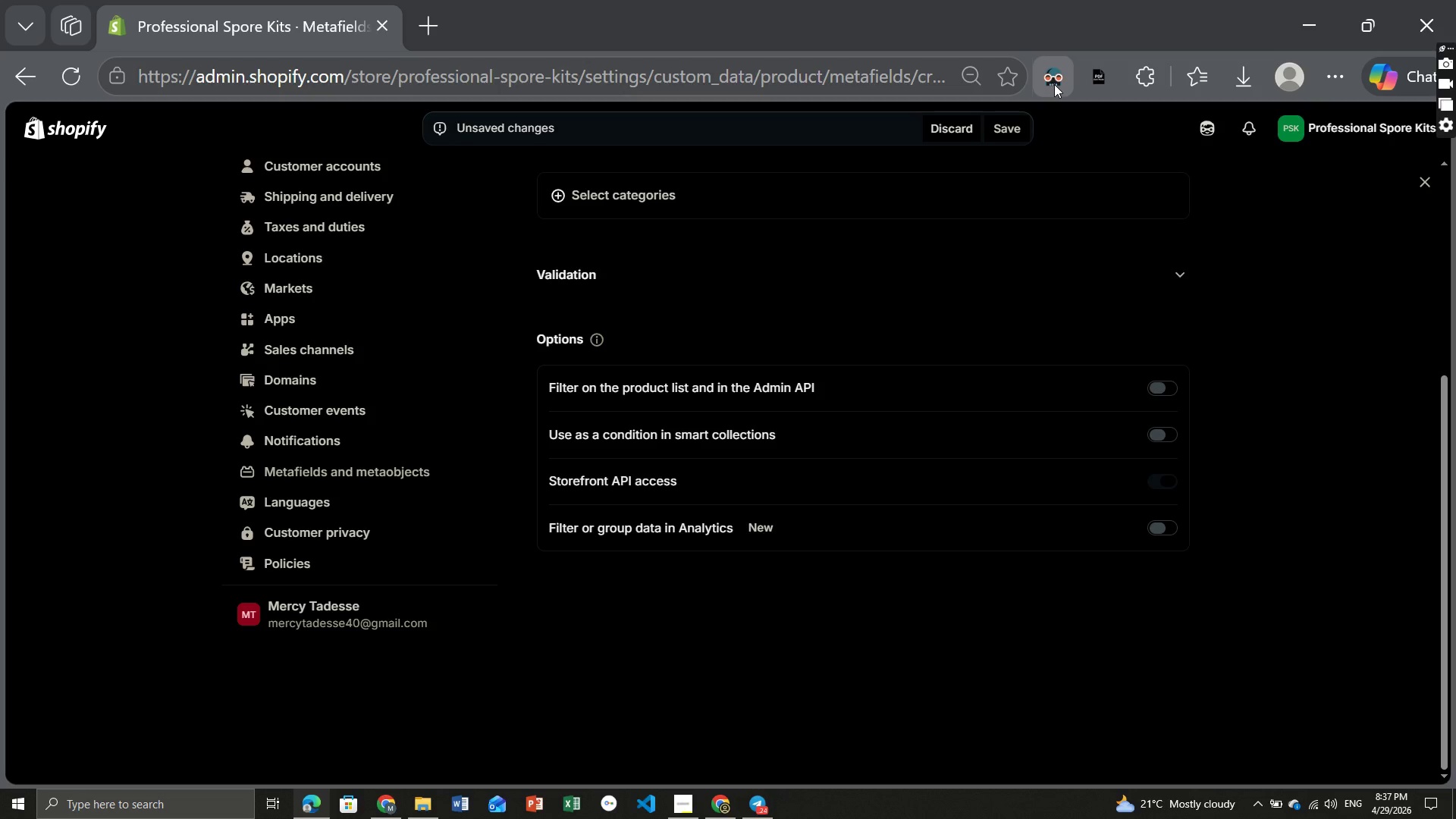 
left_click([1054, 84])
 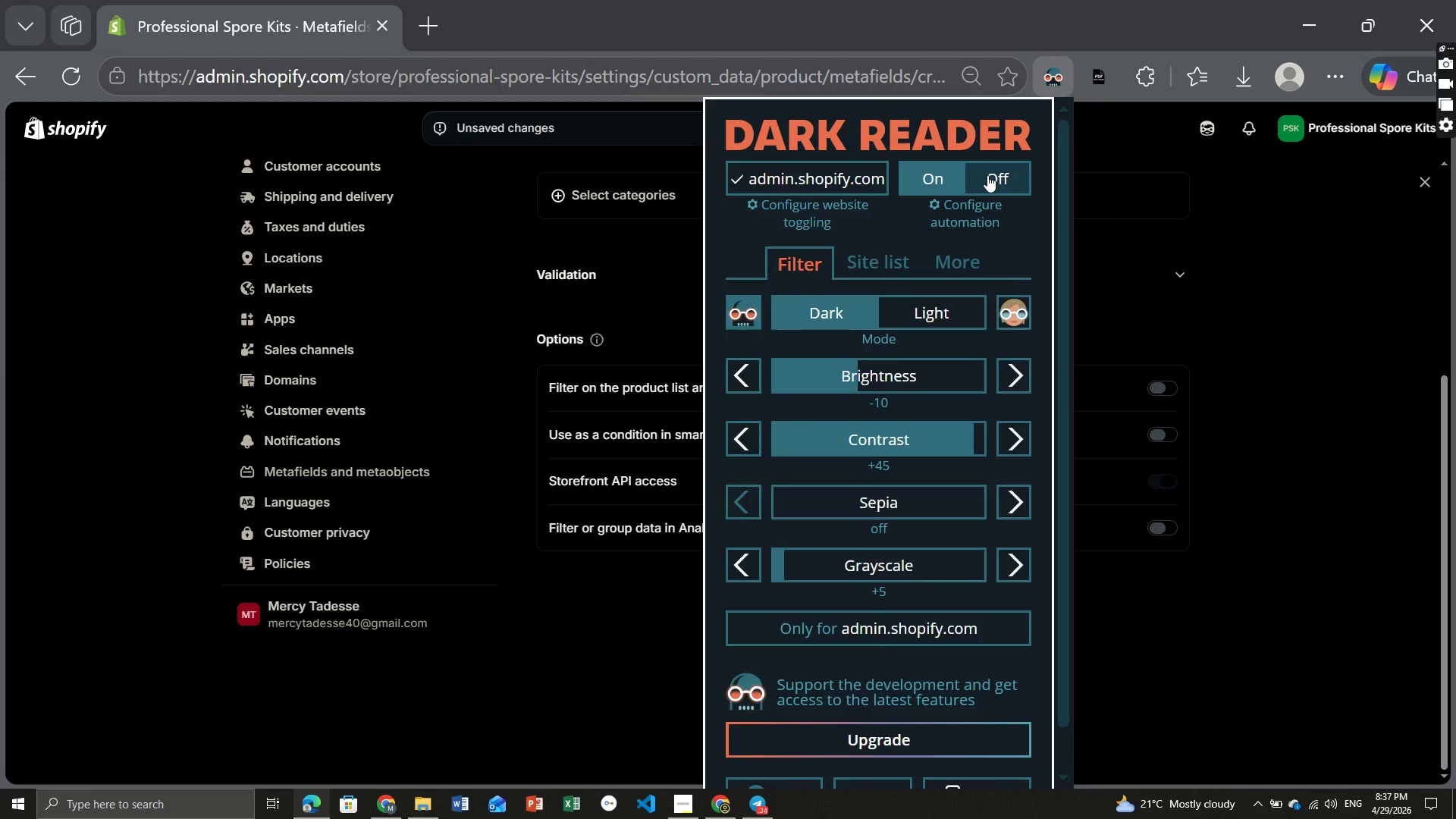 
left_click([987, 175])
 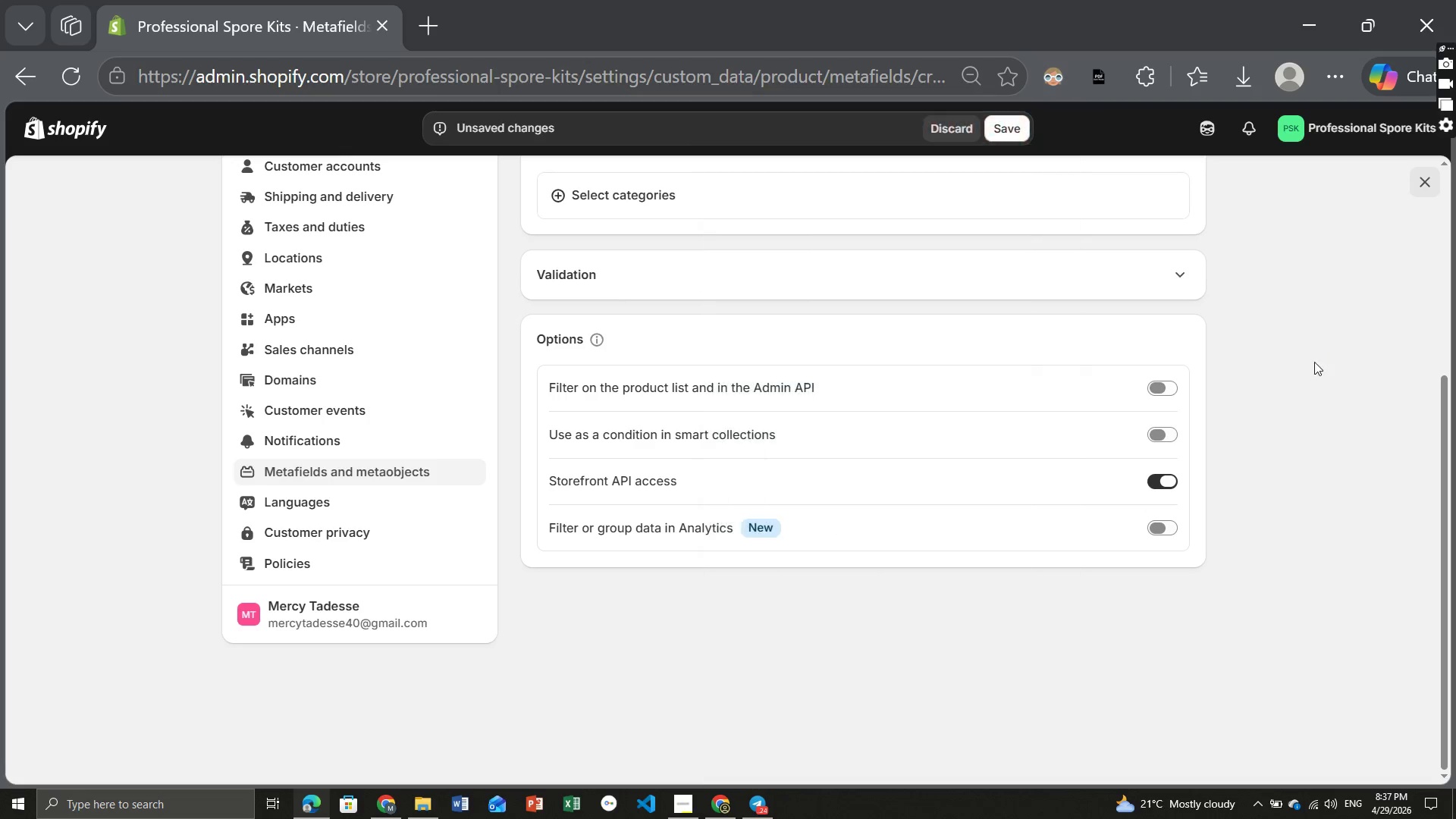 
left_click([1335, 354])
 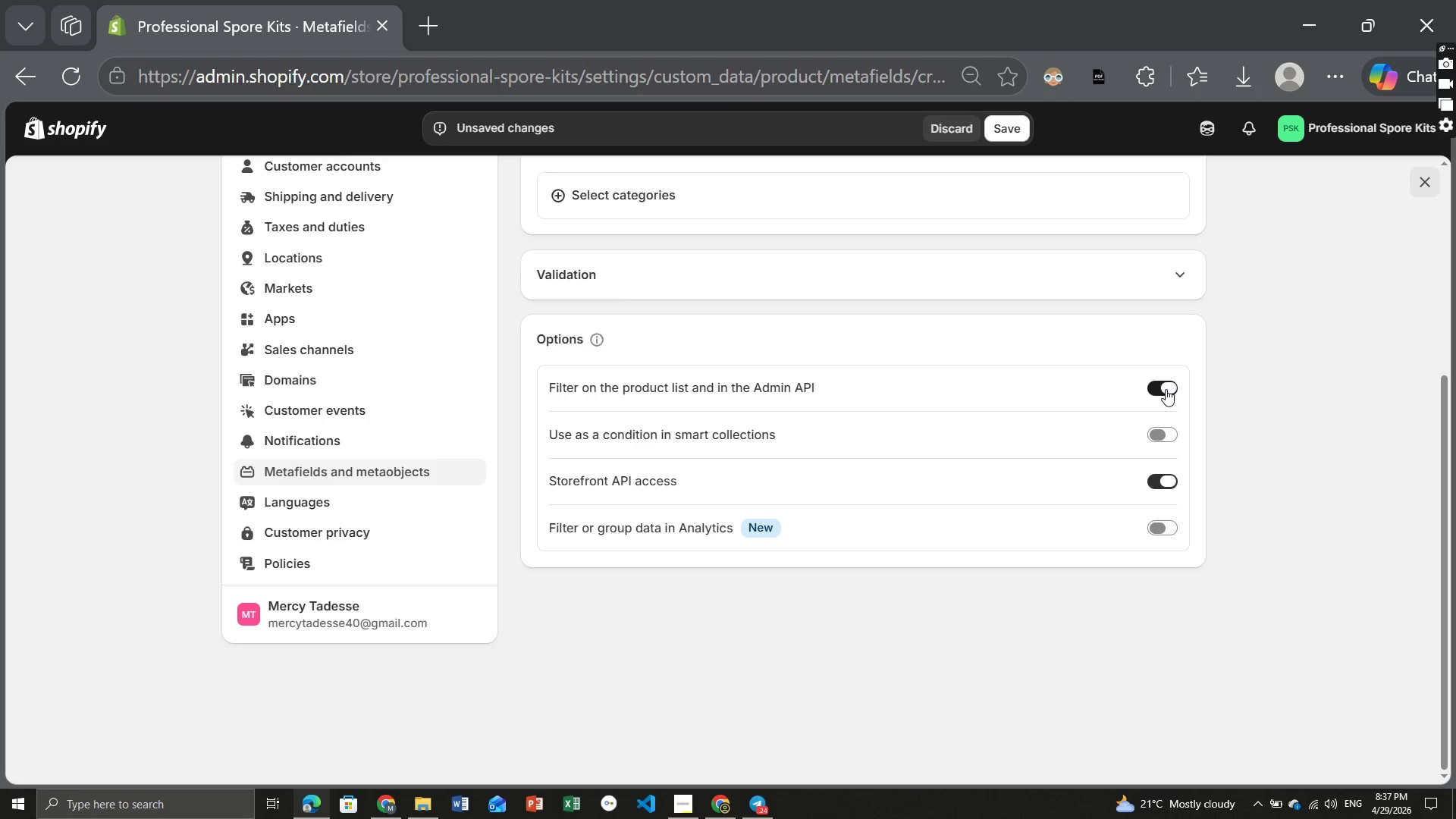 
left_click([1166, 389])
 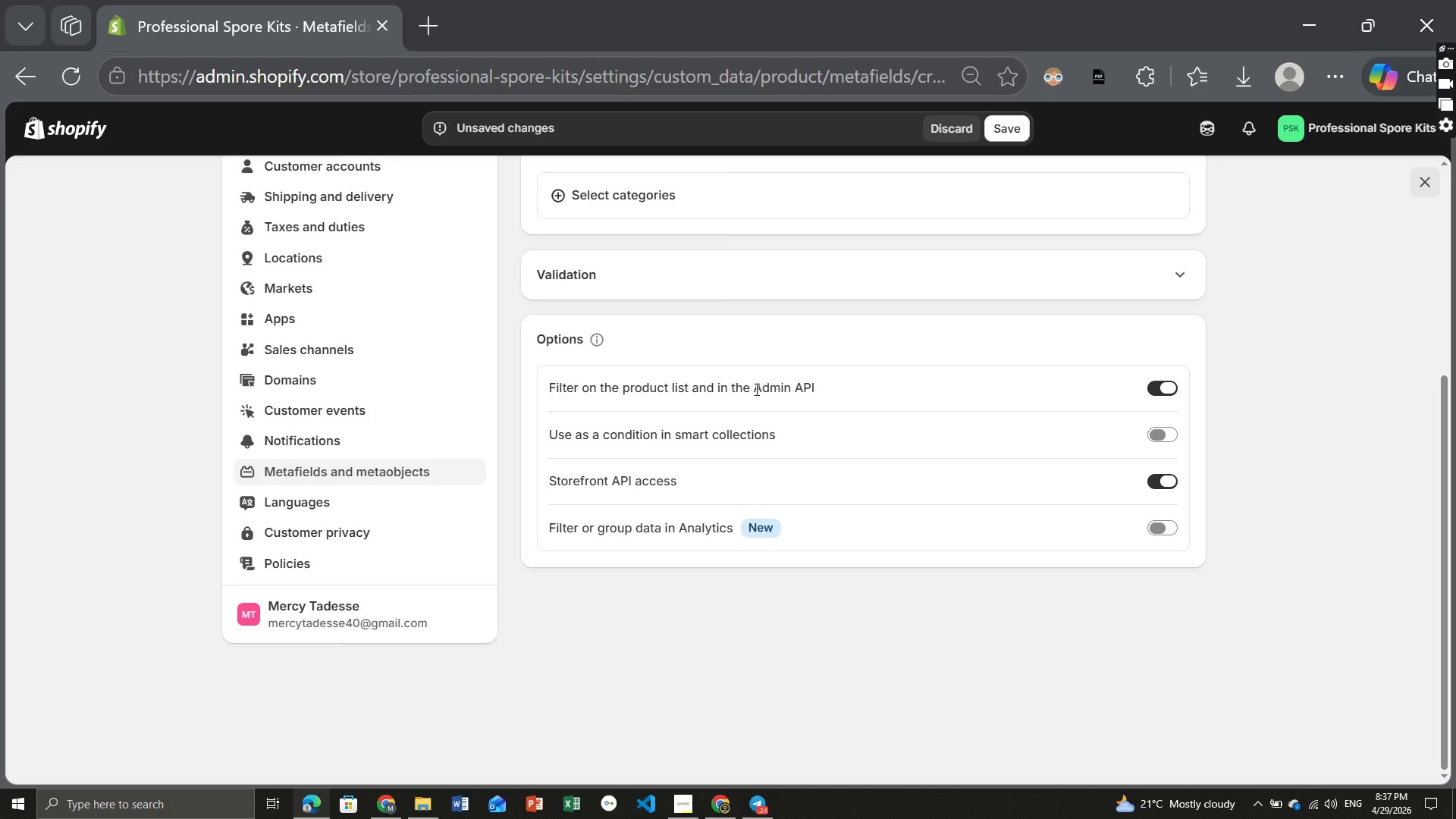 
left_click([755, 389])
 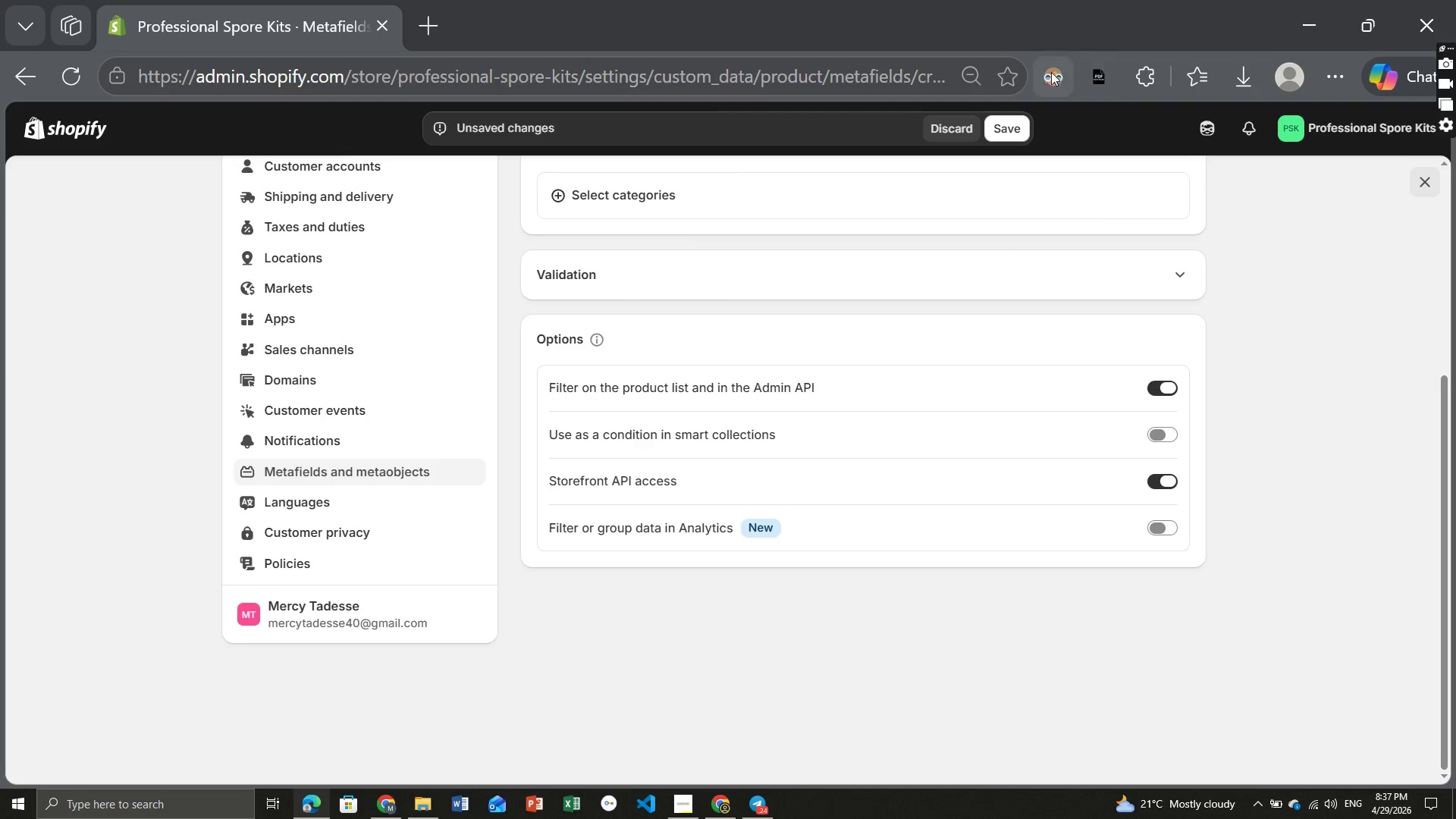 
left_click([1050, 71])
 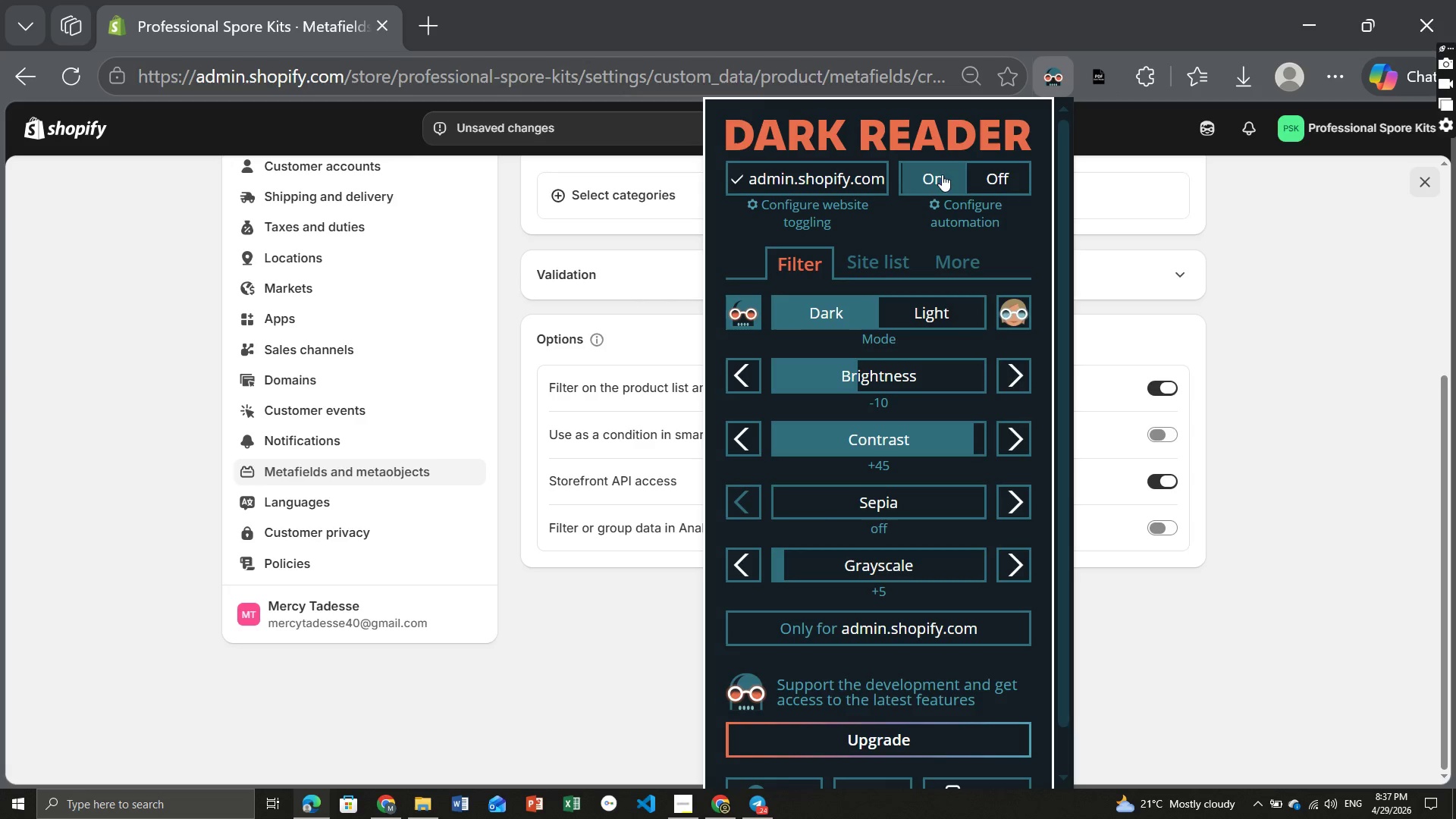 
left_click([942, 174])
 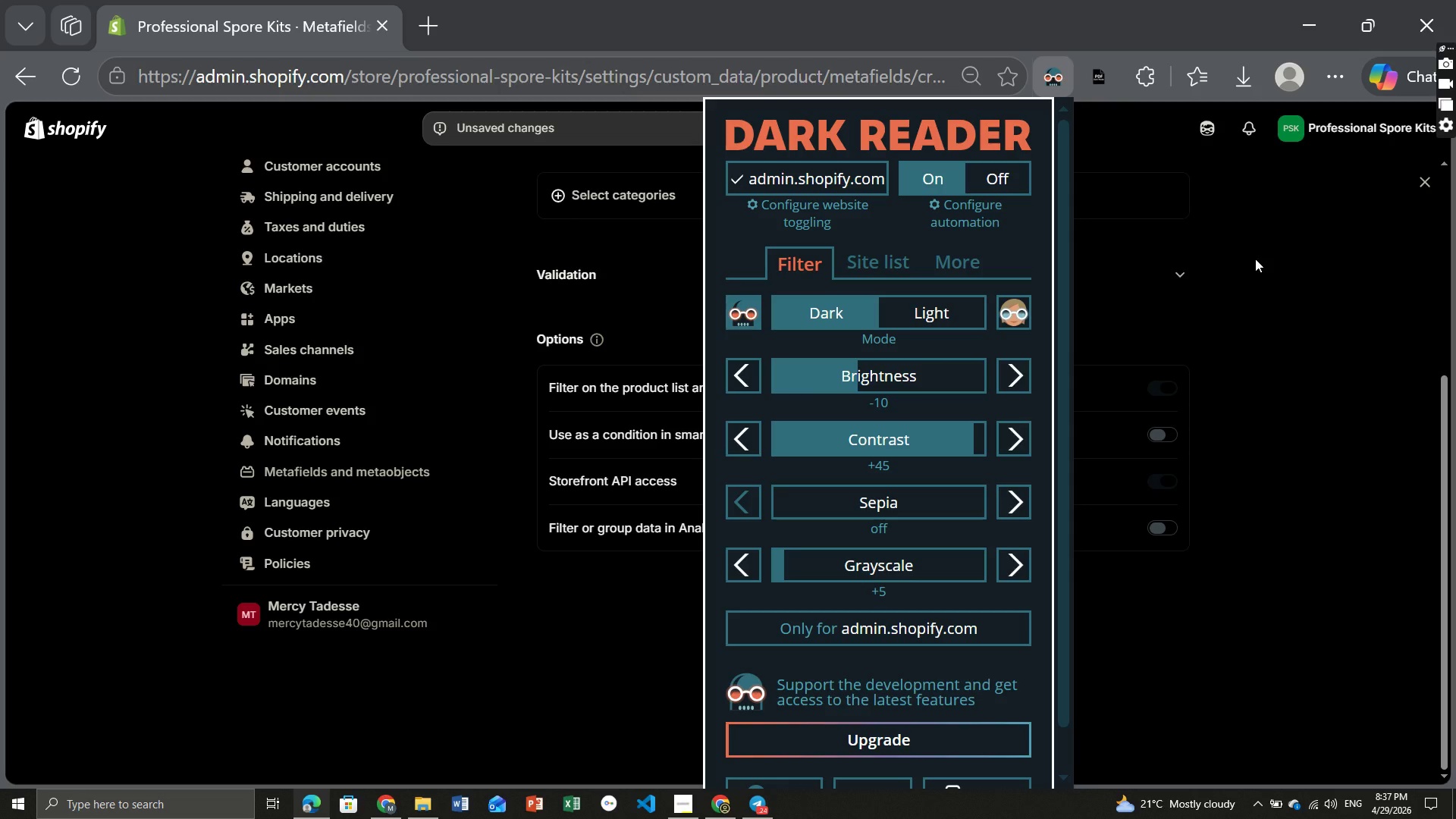 
left_click([1255, 259])
 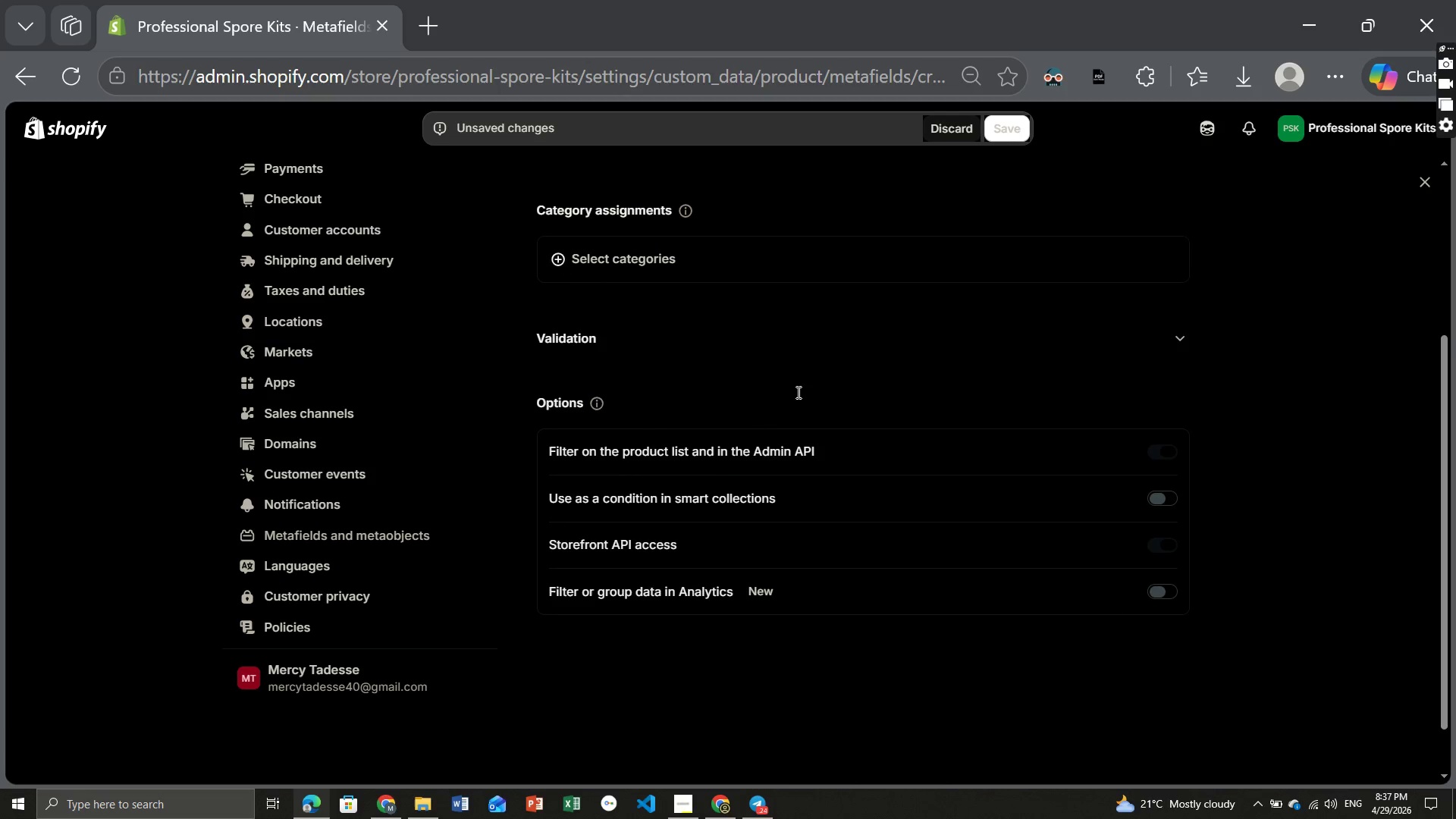 
wait(7.25)
 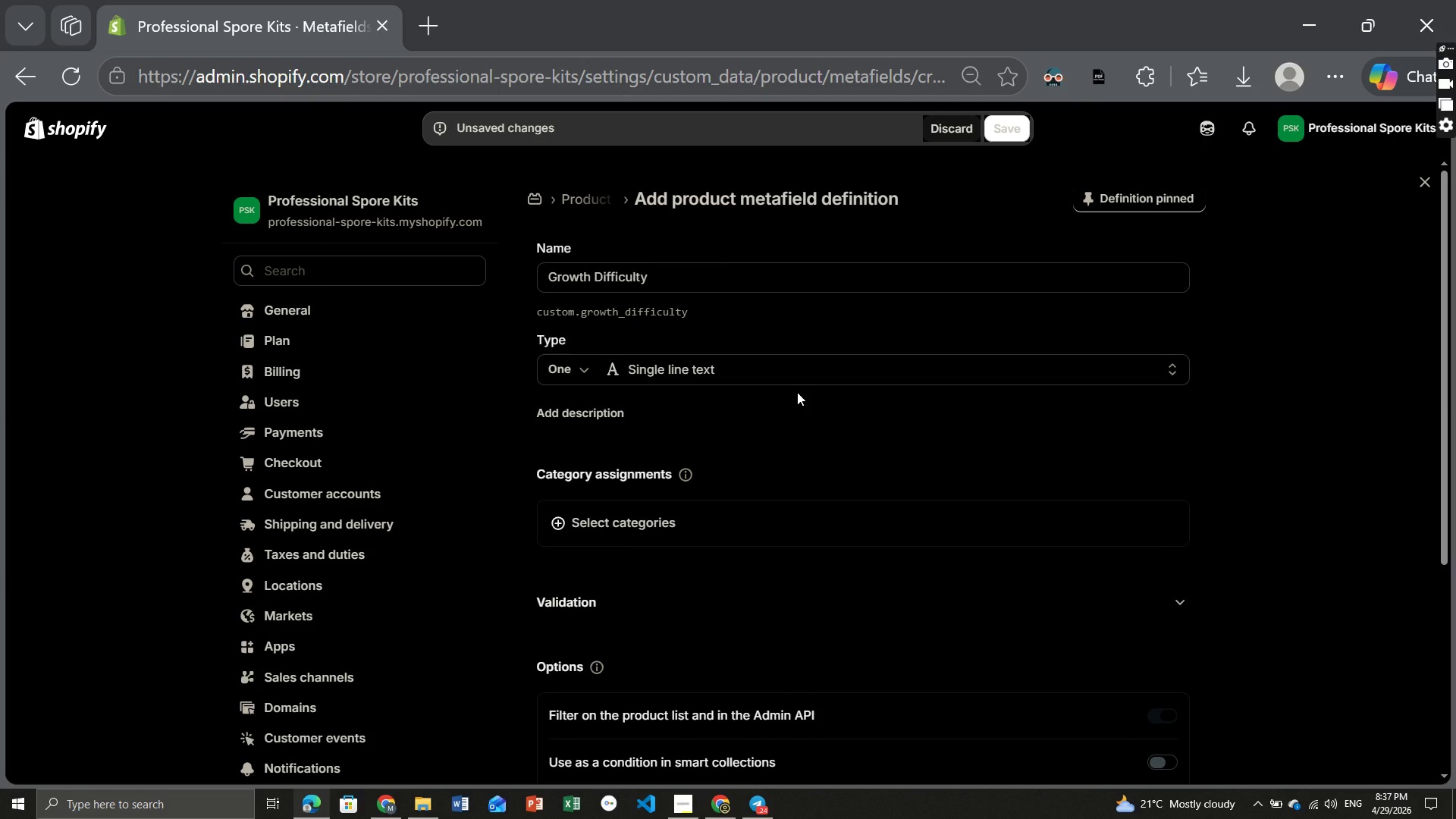 
left_click([1180, 331])
 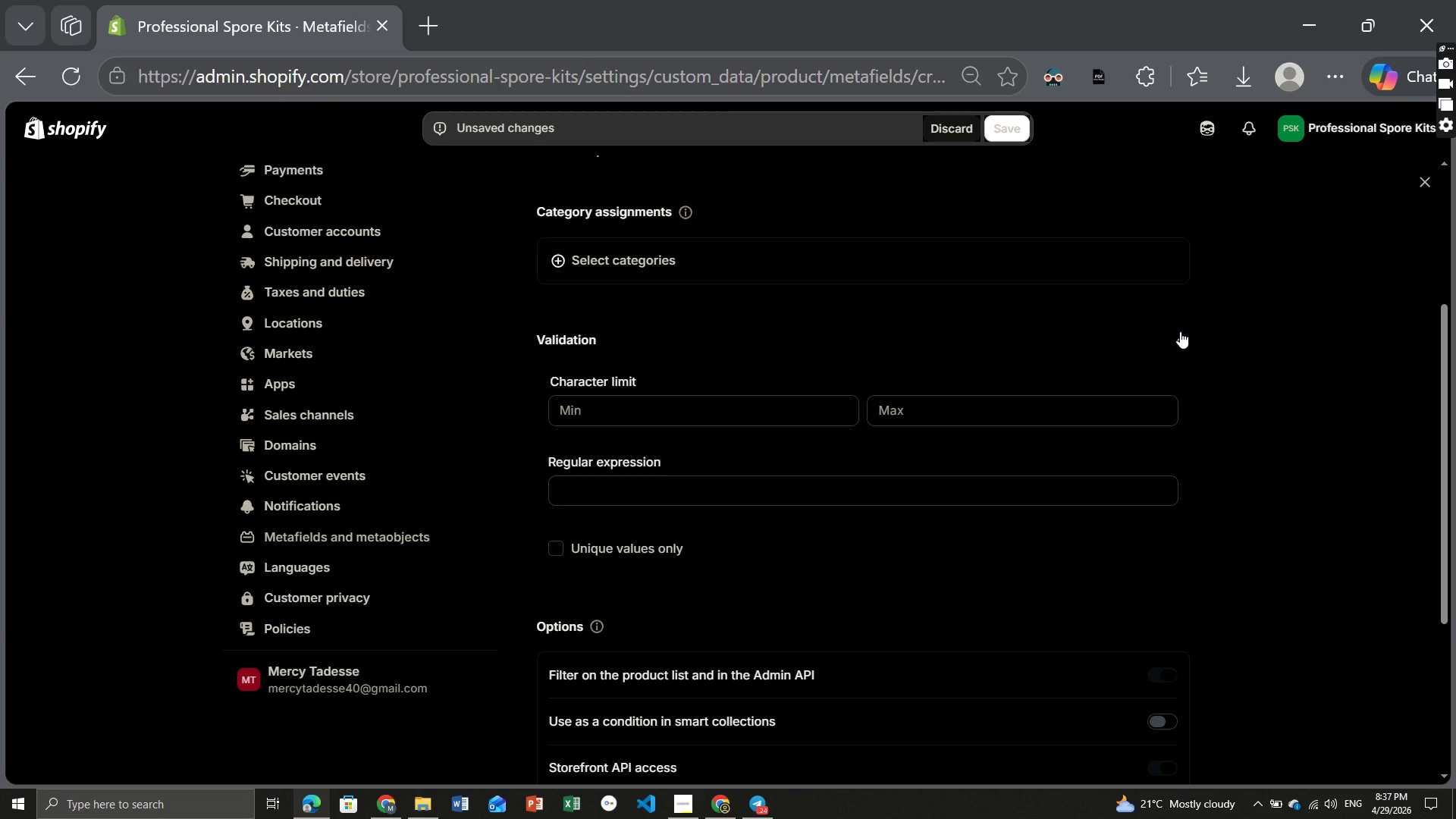 
left_click([1180, 331])
 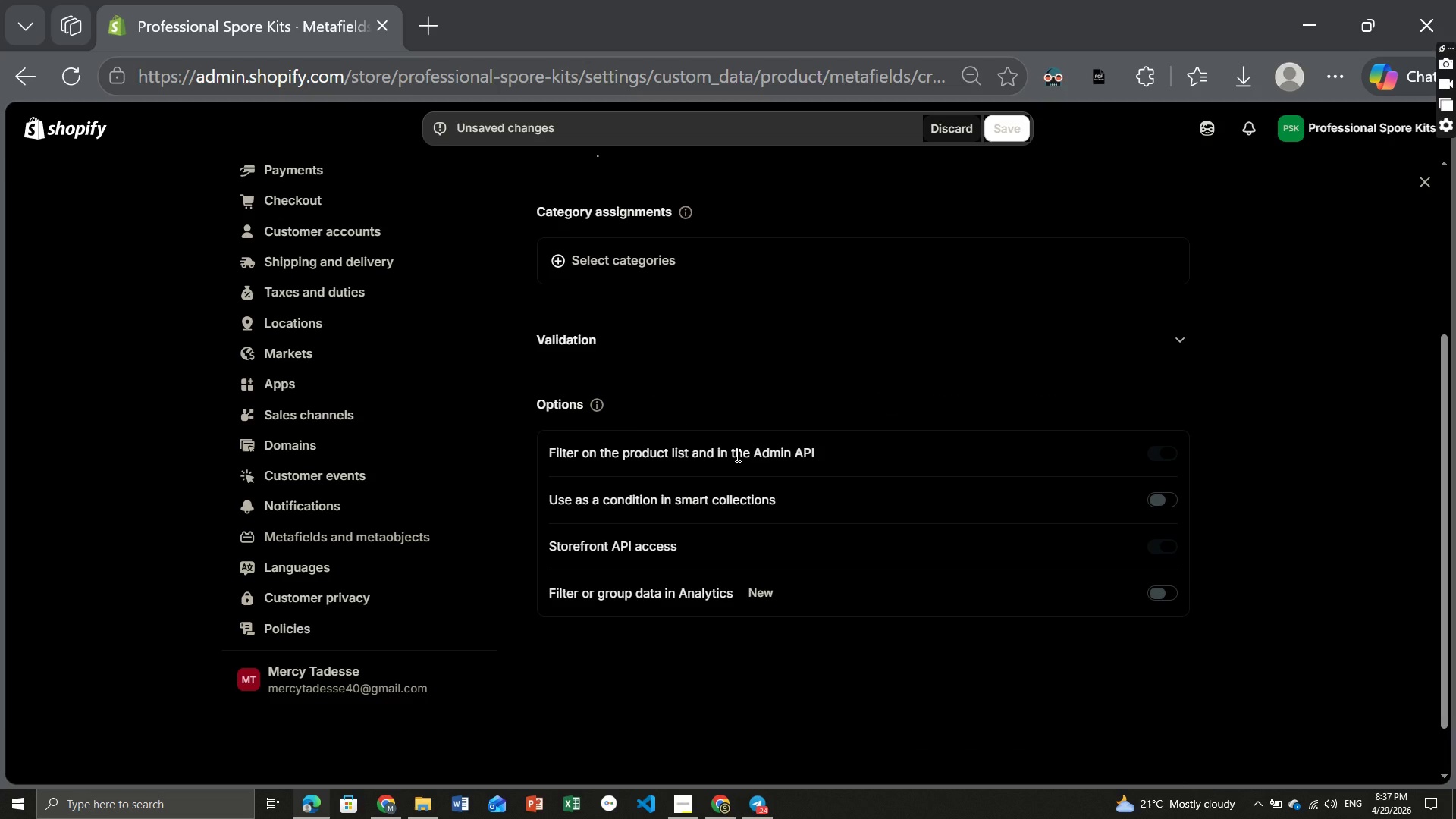 
left_click([736, 455])
 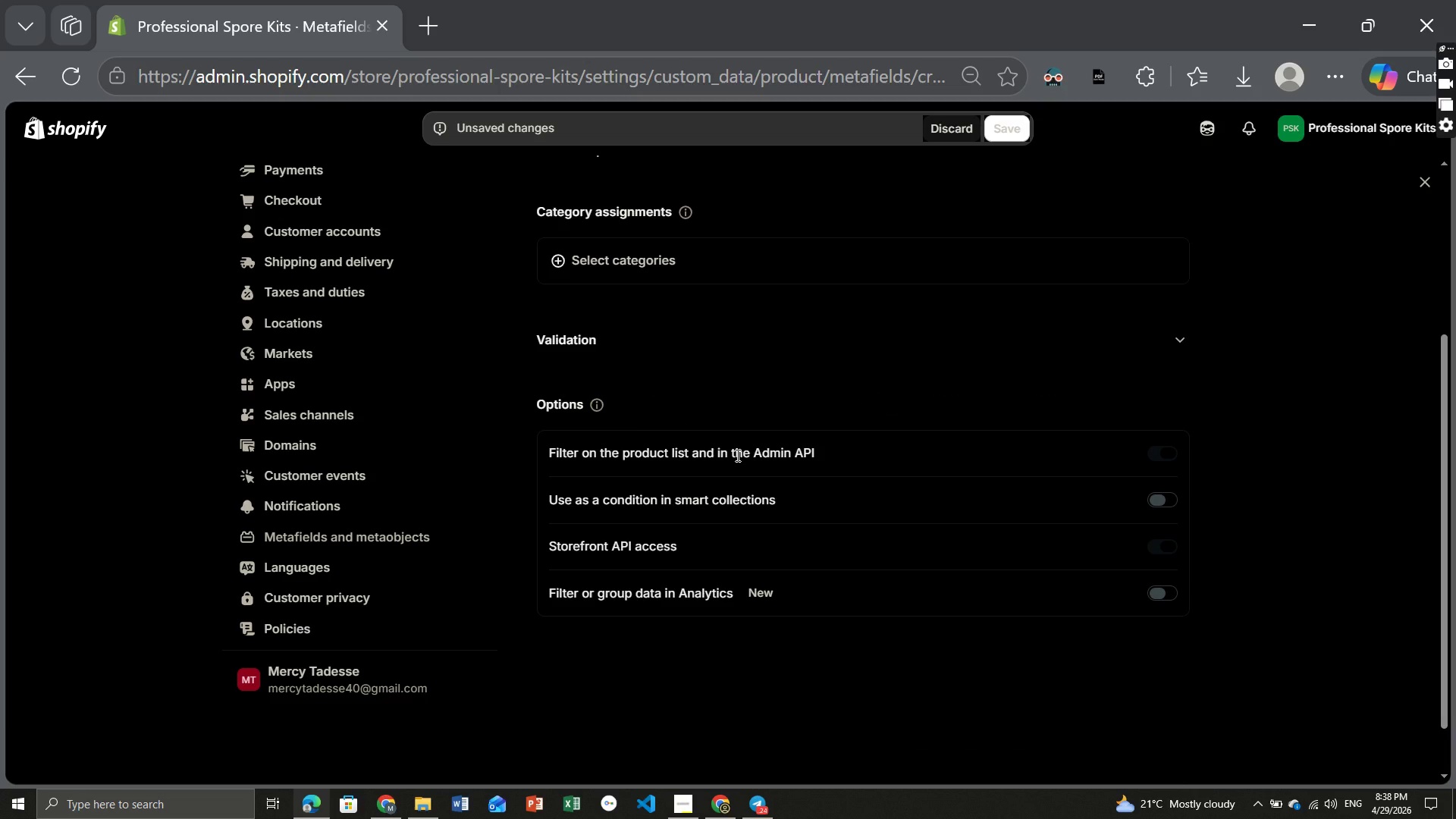 
wait(10.84)
 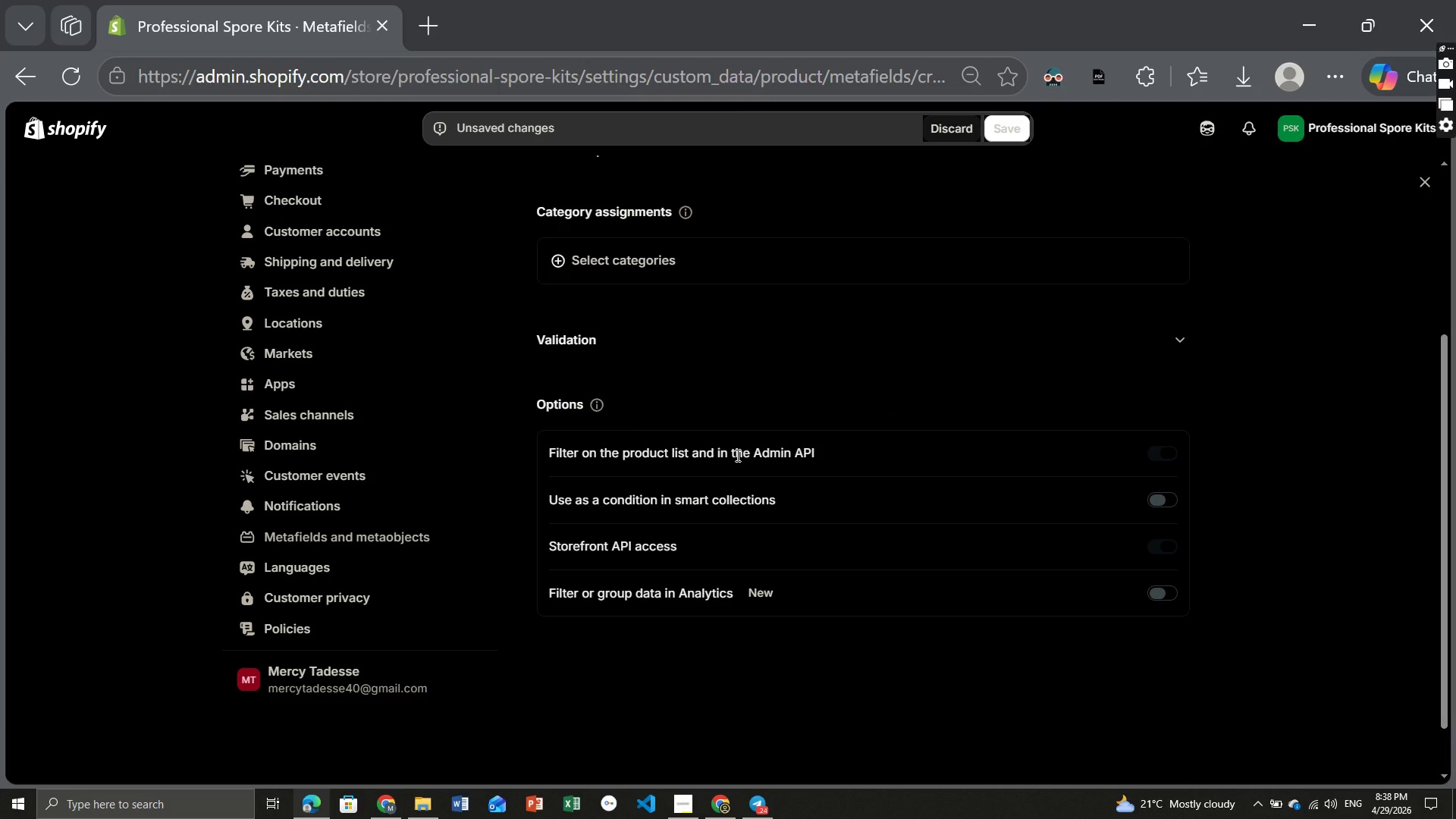 
left_click([400, 806])
 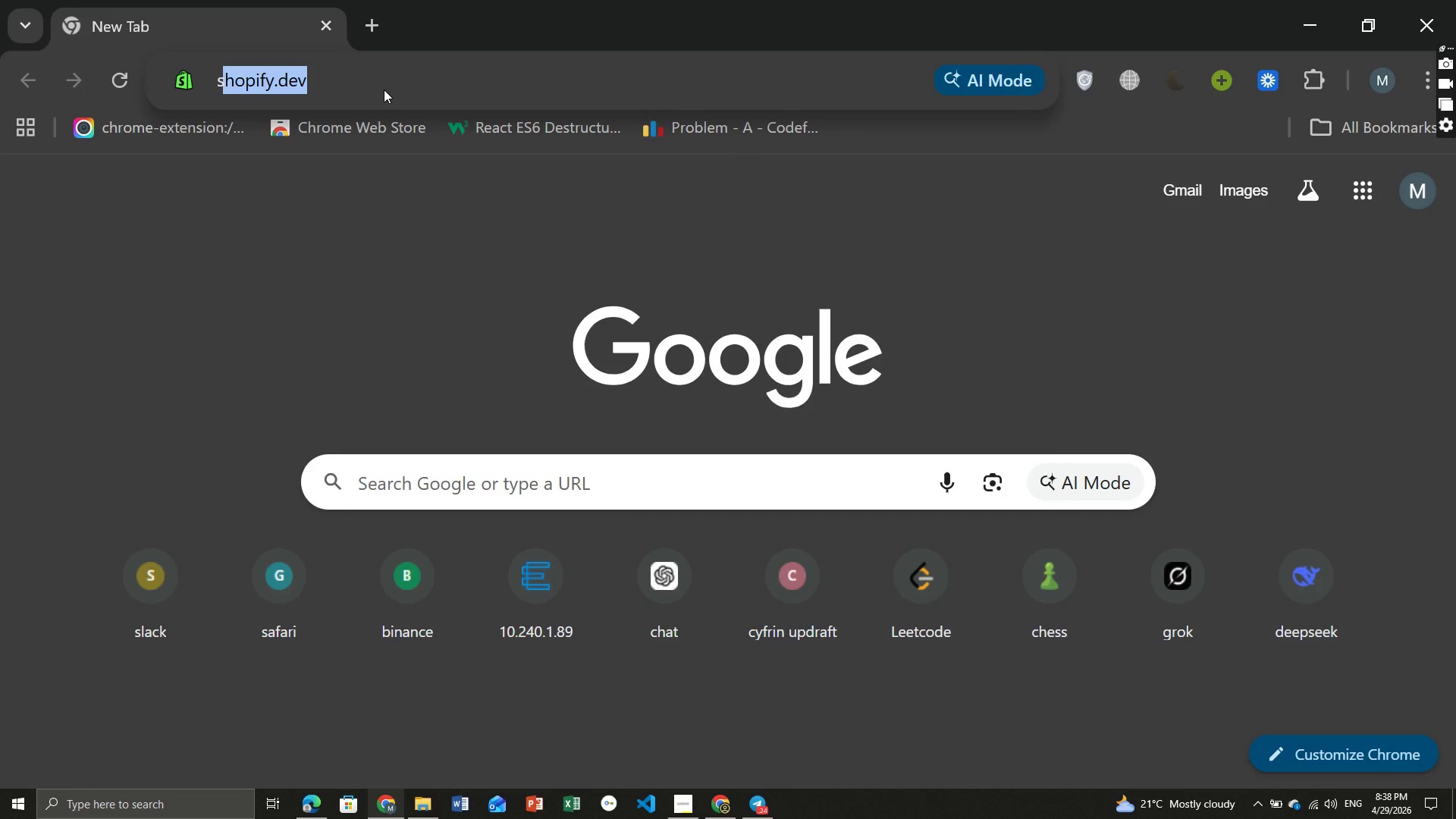 
type(sho)
 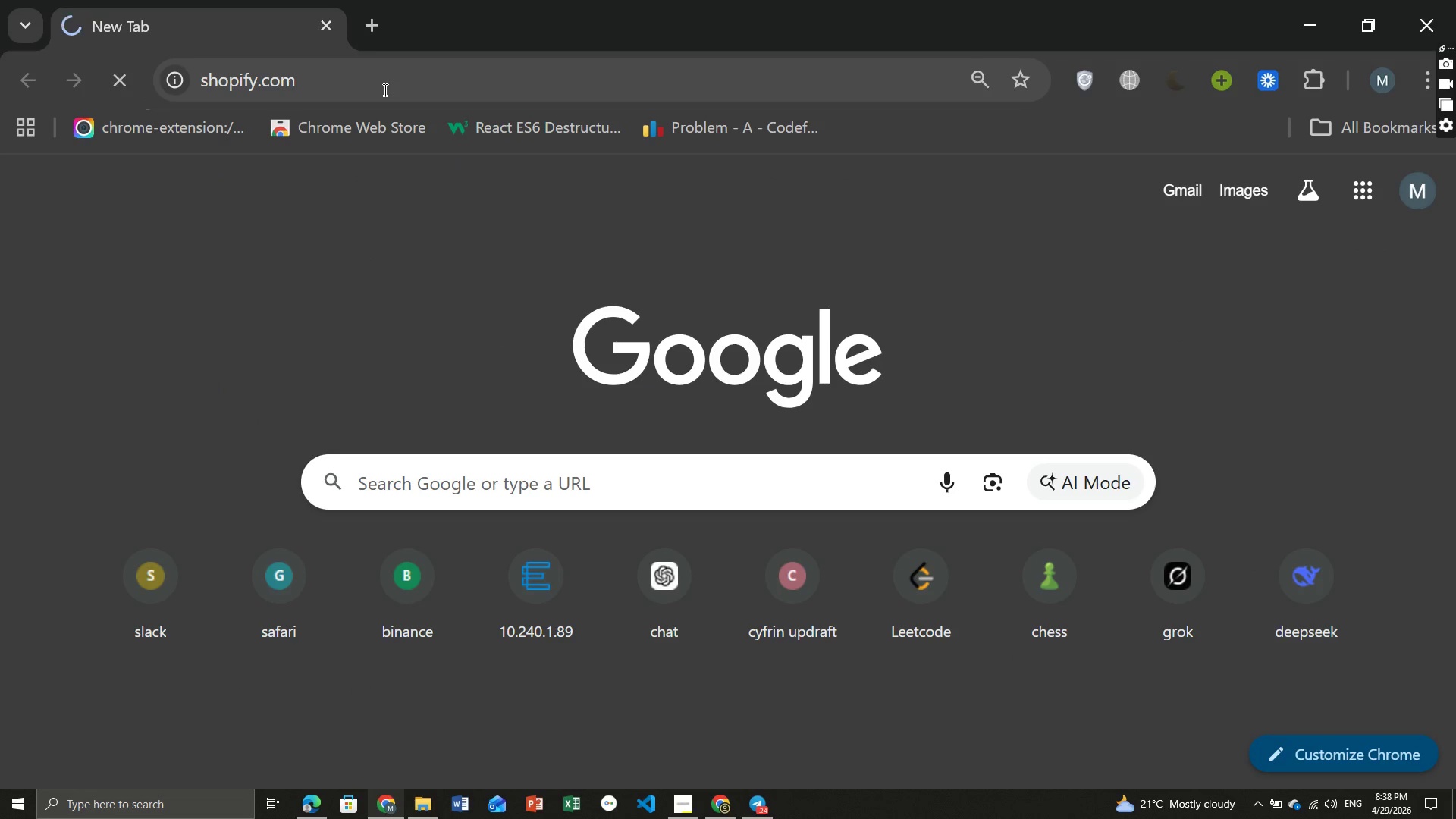 
key(Enter)
 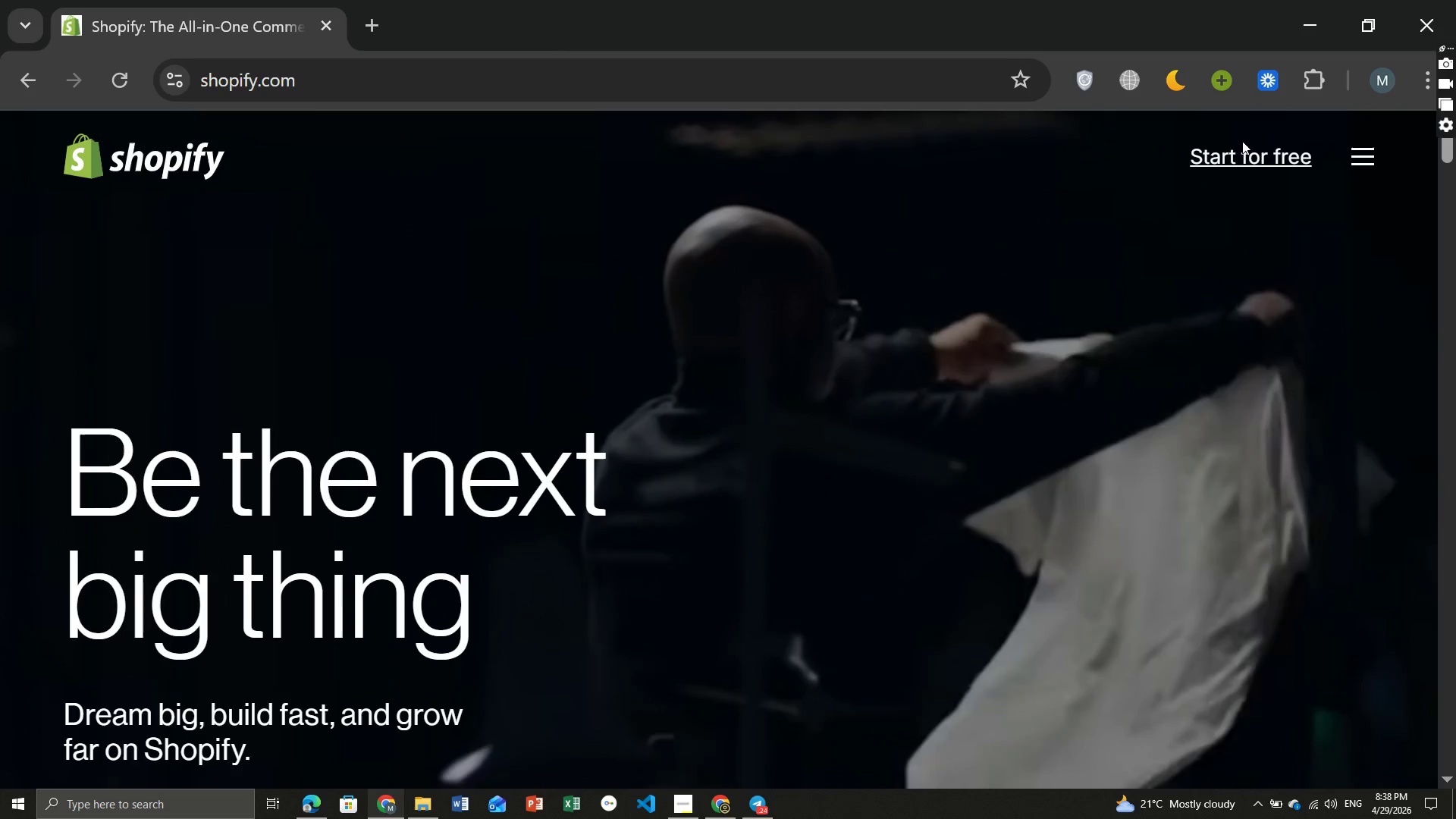 
wait(8.0)
 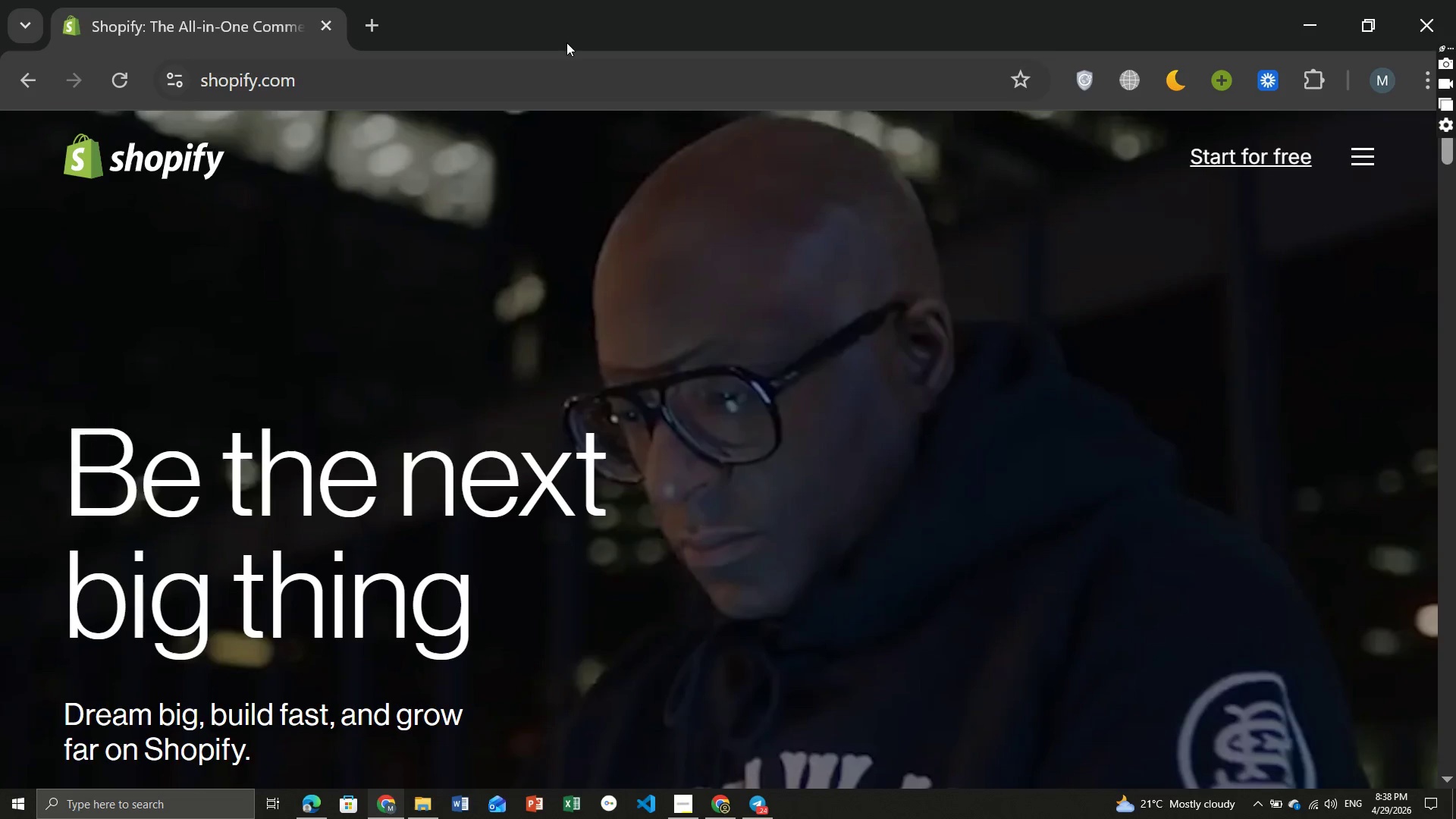 
left_click([1230, 155])
 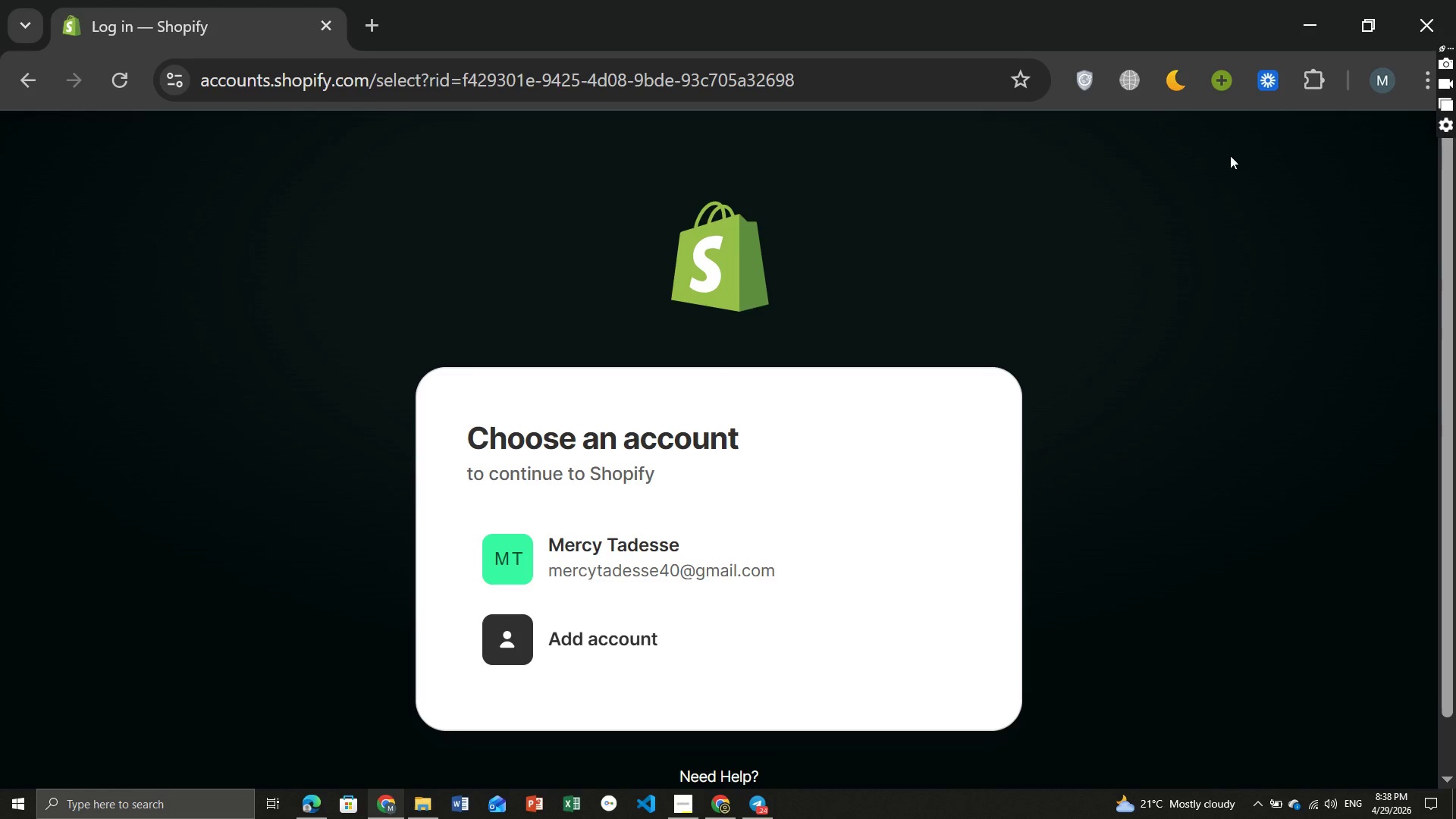 
wait(6.42)
 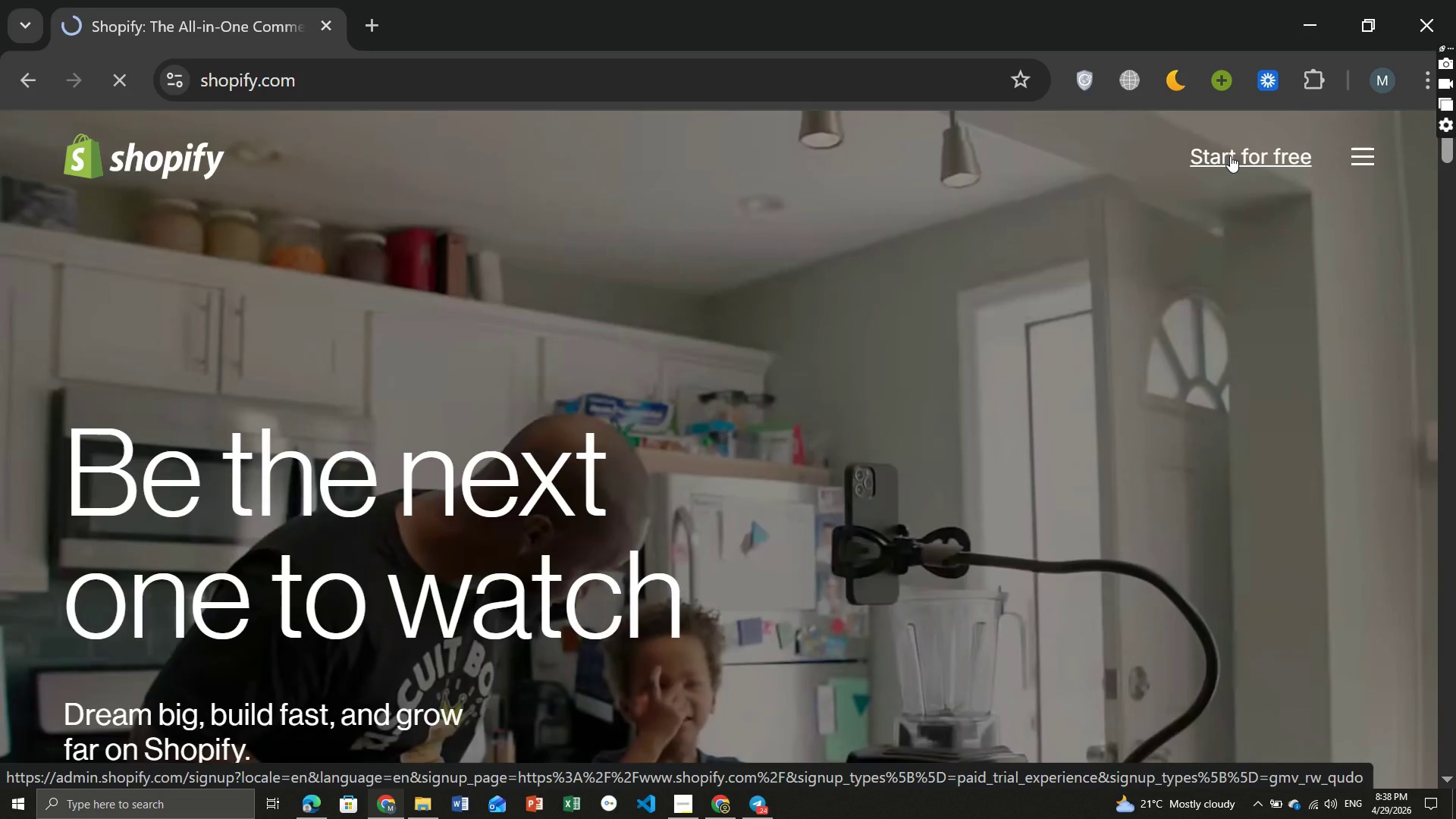 
left_click([590, 551])
 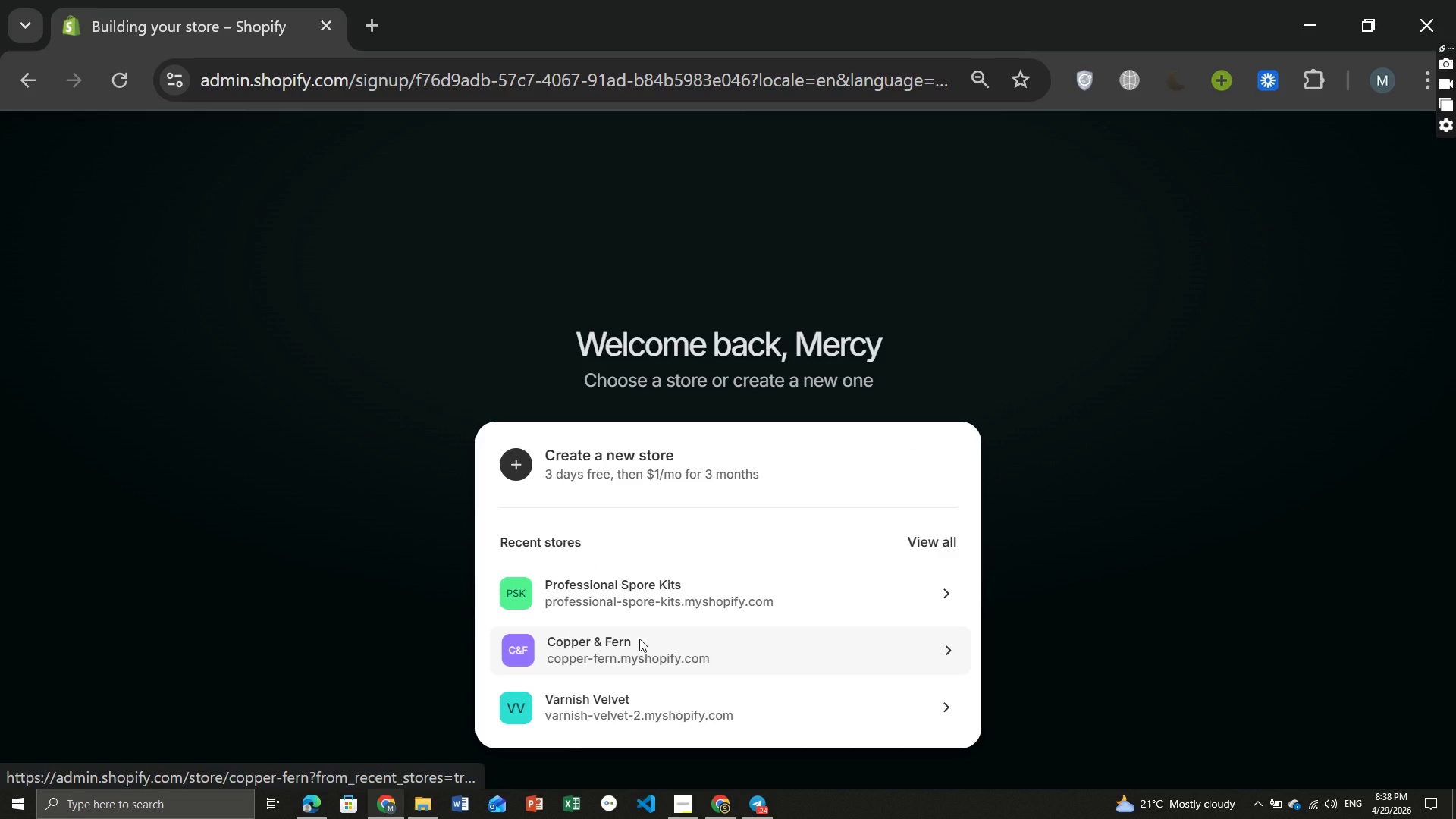 
wait(20.38)
 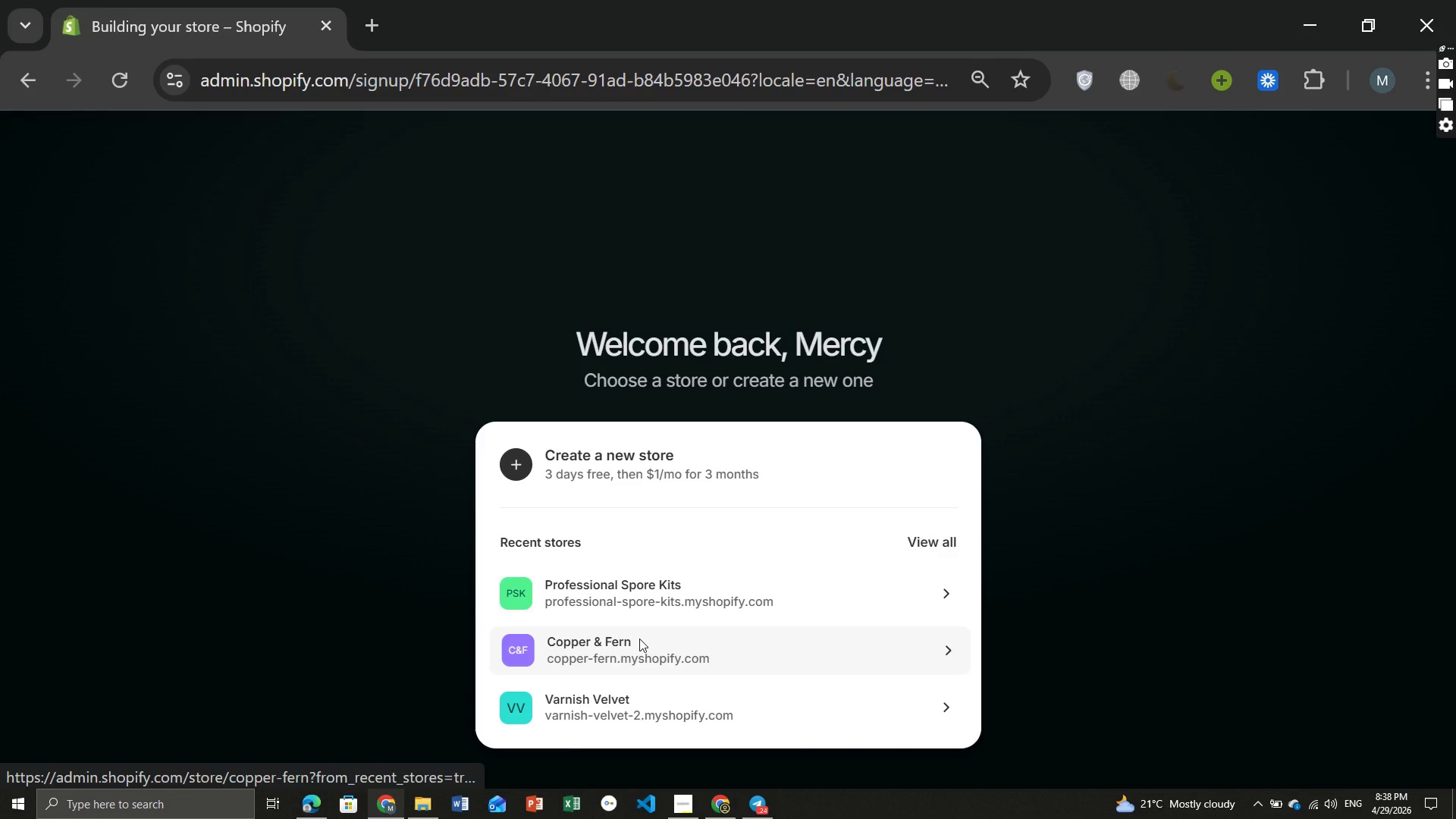 
left_click([936, 539])
 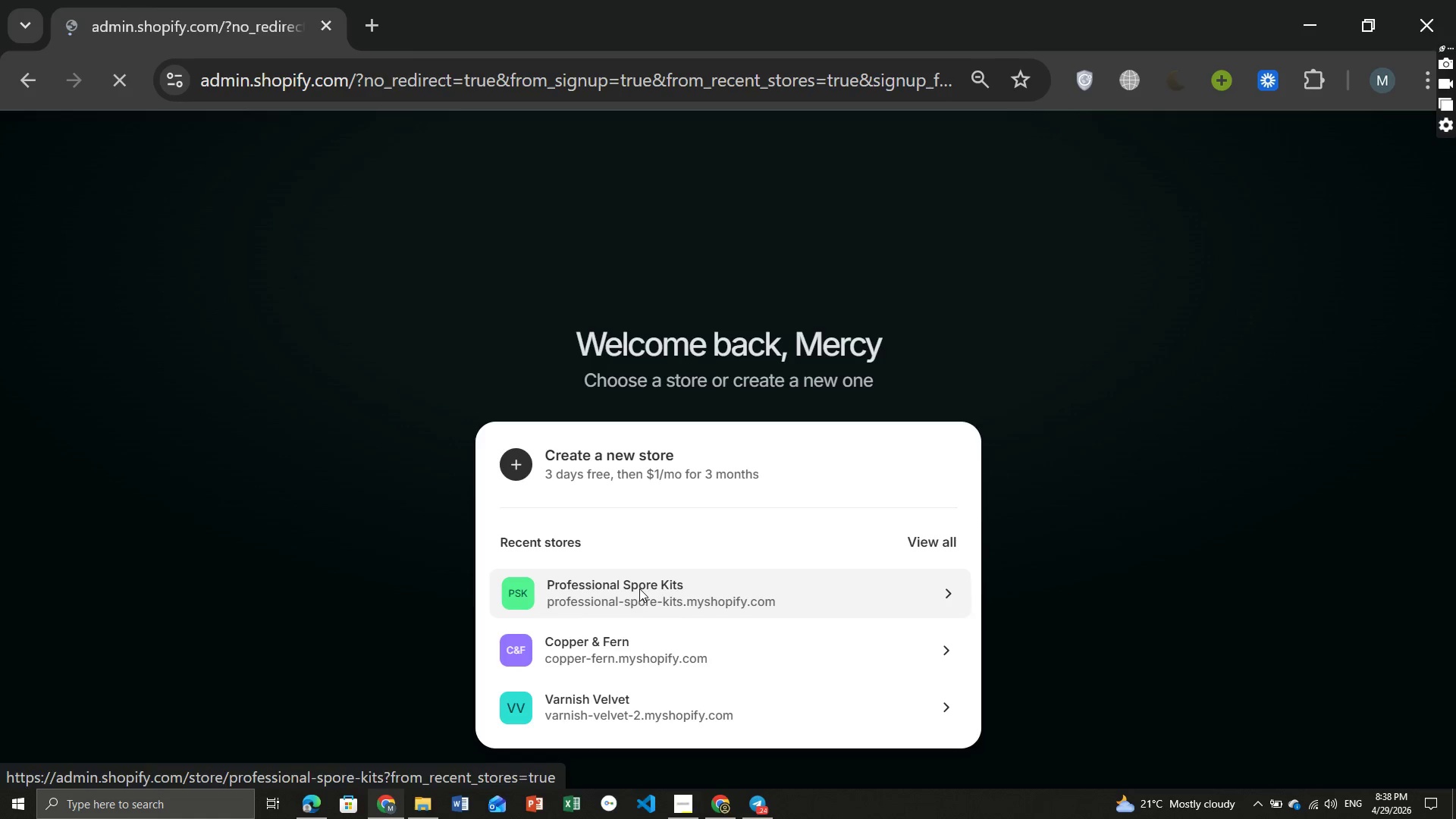 
left_click([639, 588])
 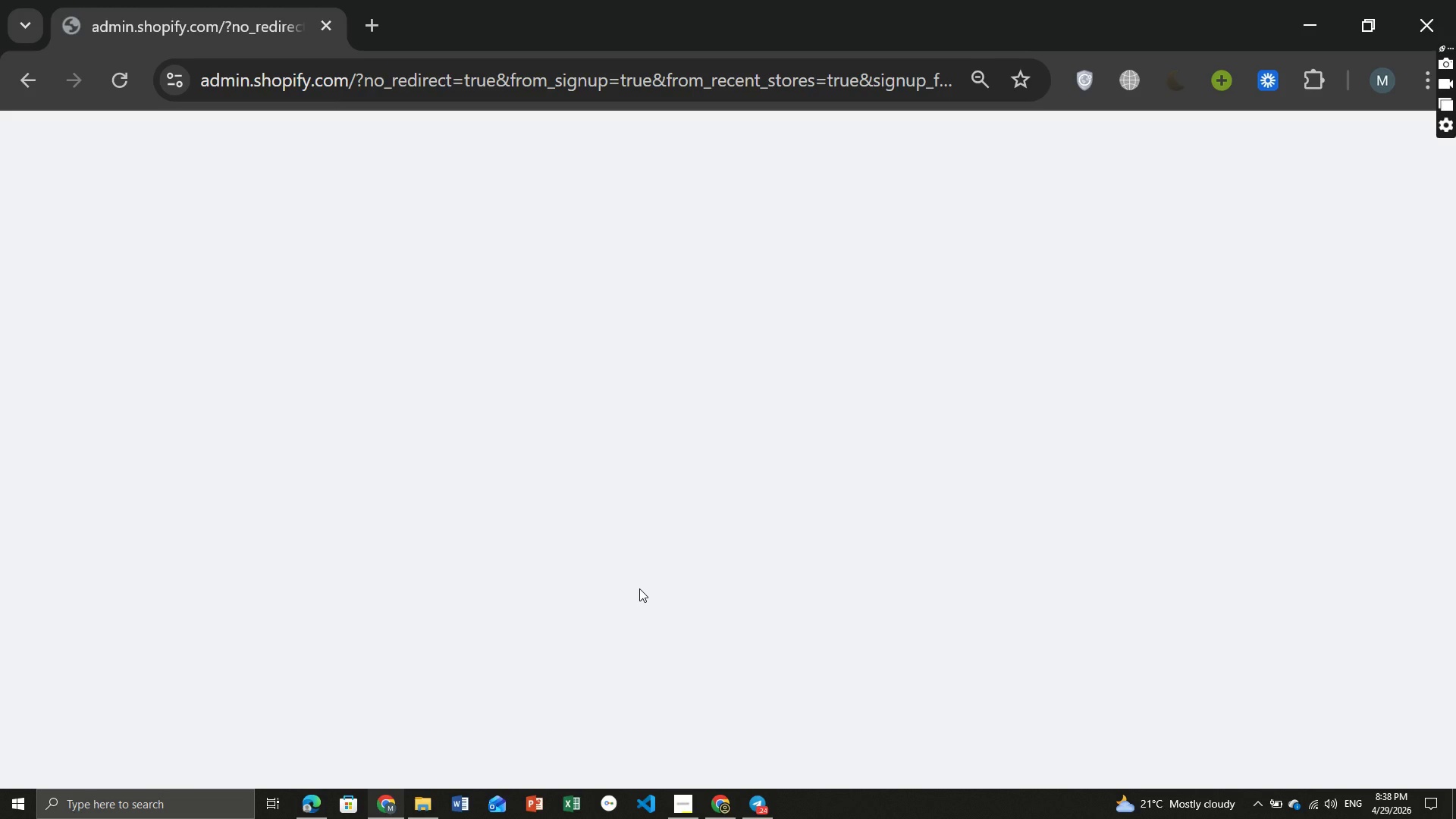 
wait(9.89)
 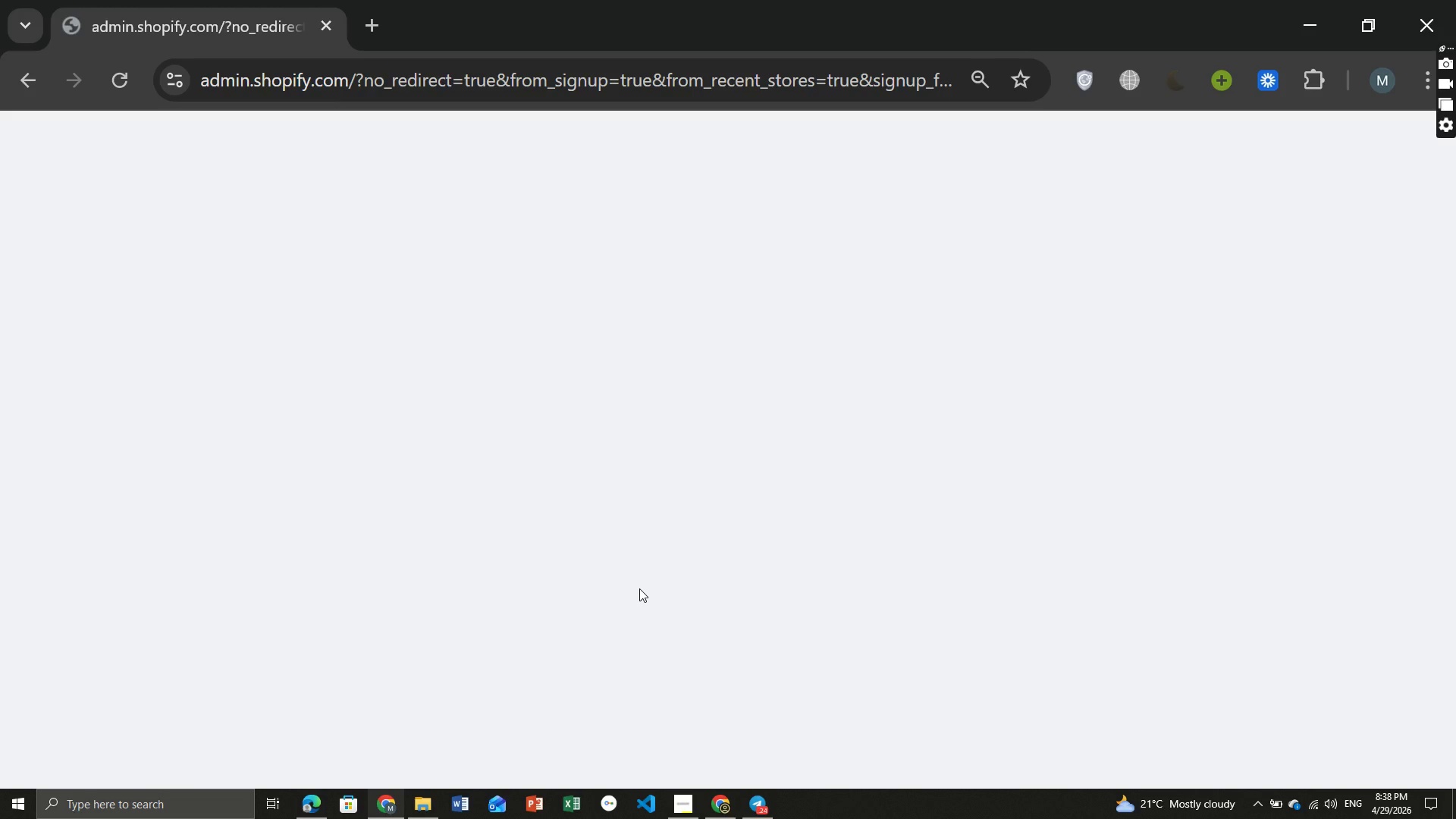 
left_click([613, 526])
 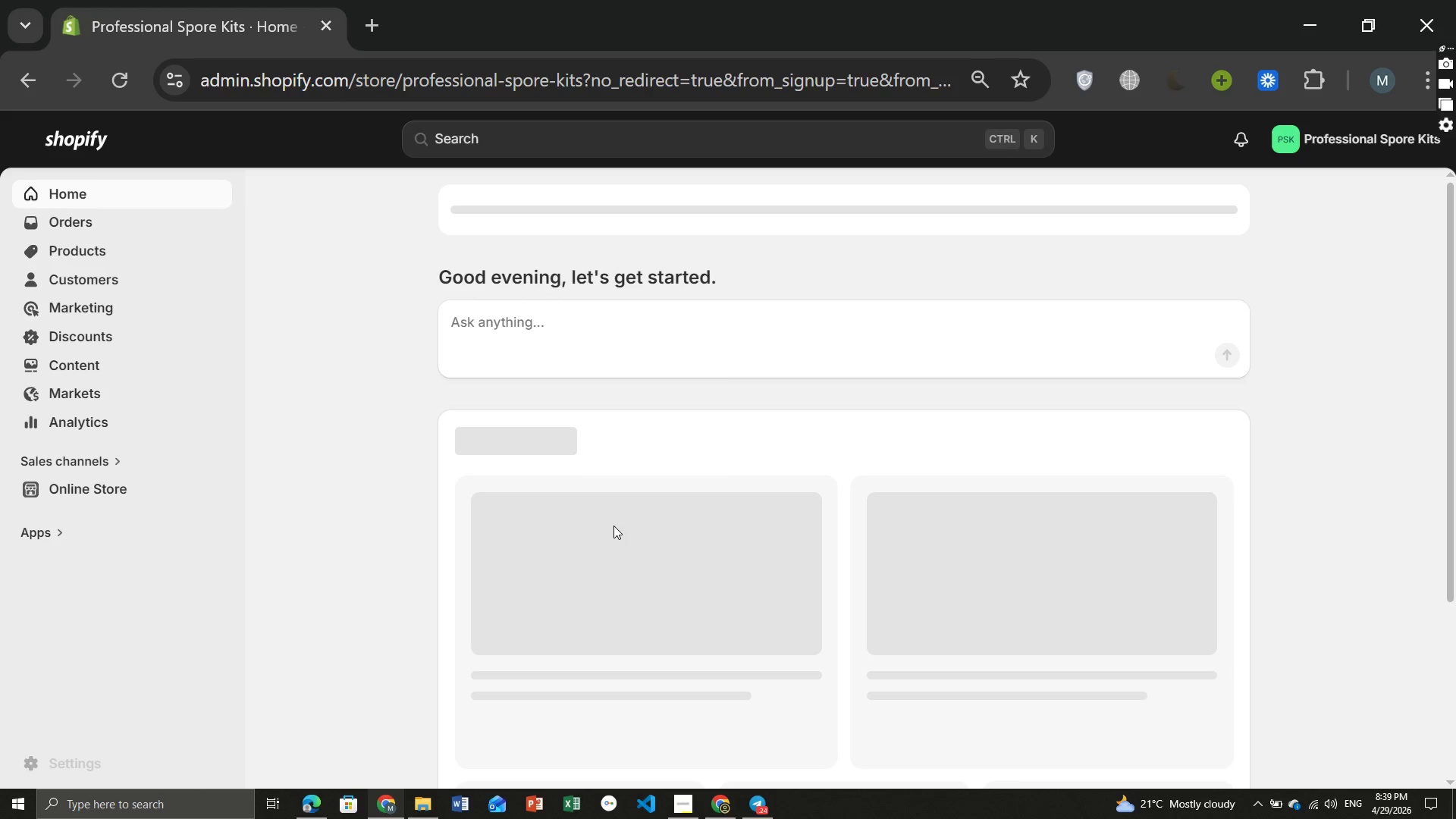 
wait(15.52)
 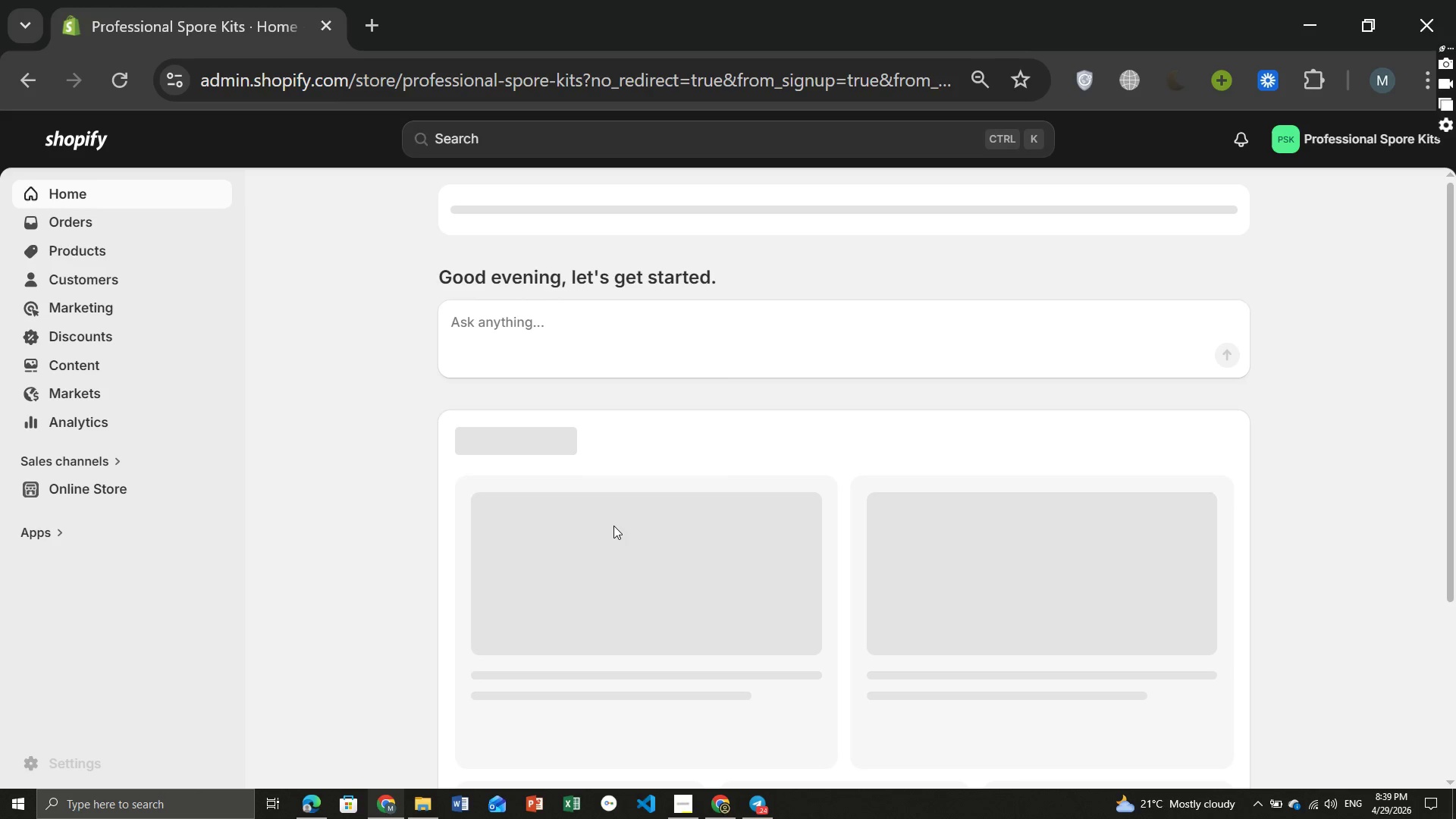 
left_click([1179, 81])
 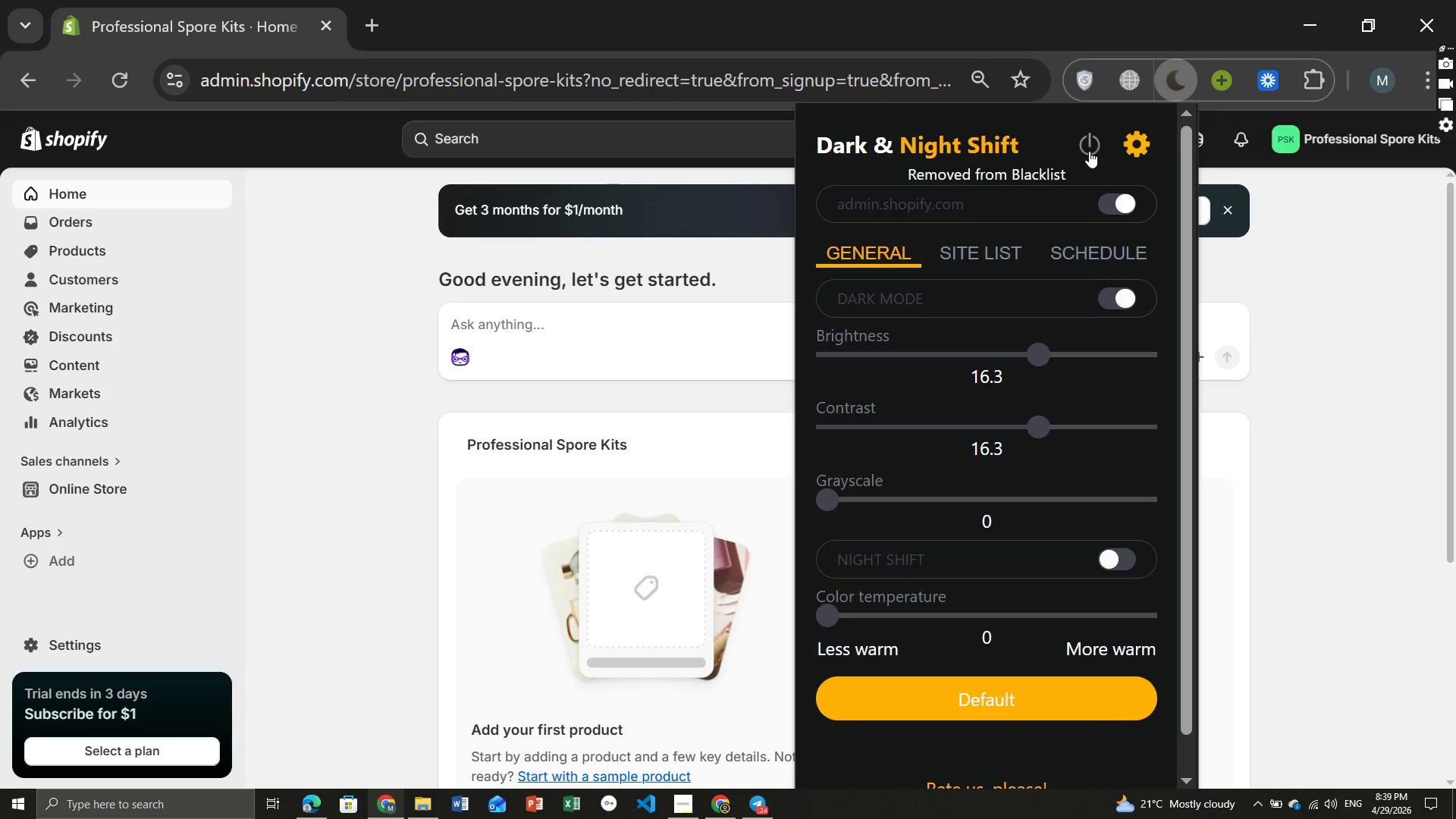 
left_click([1089, 151])
 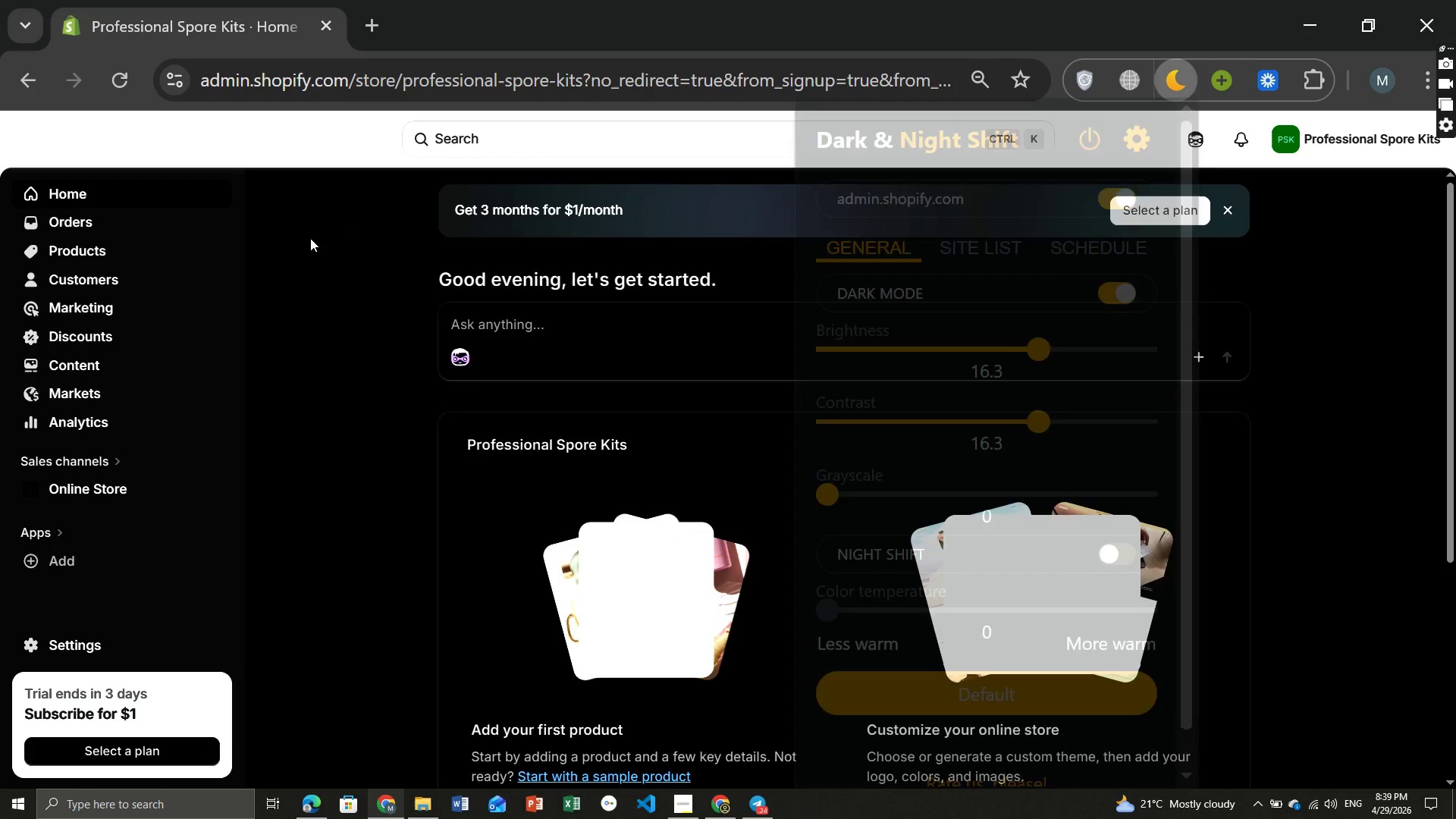 
left_click([310, 238])
 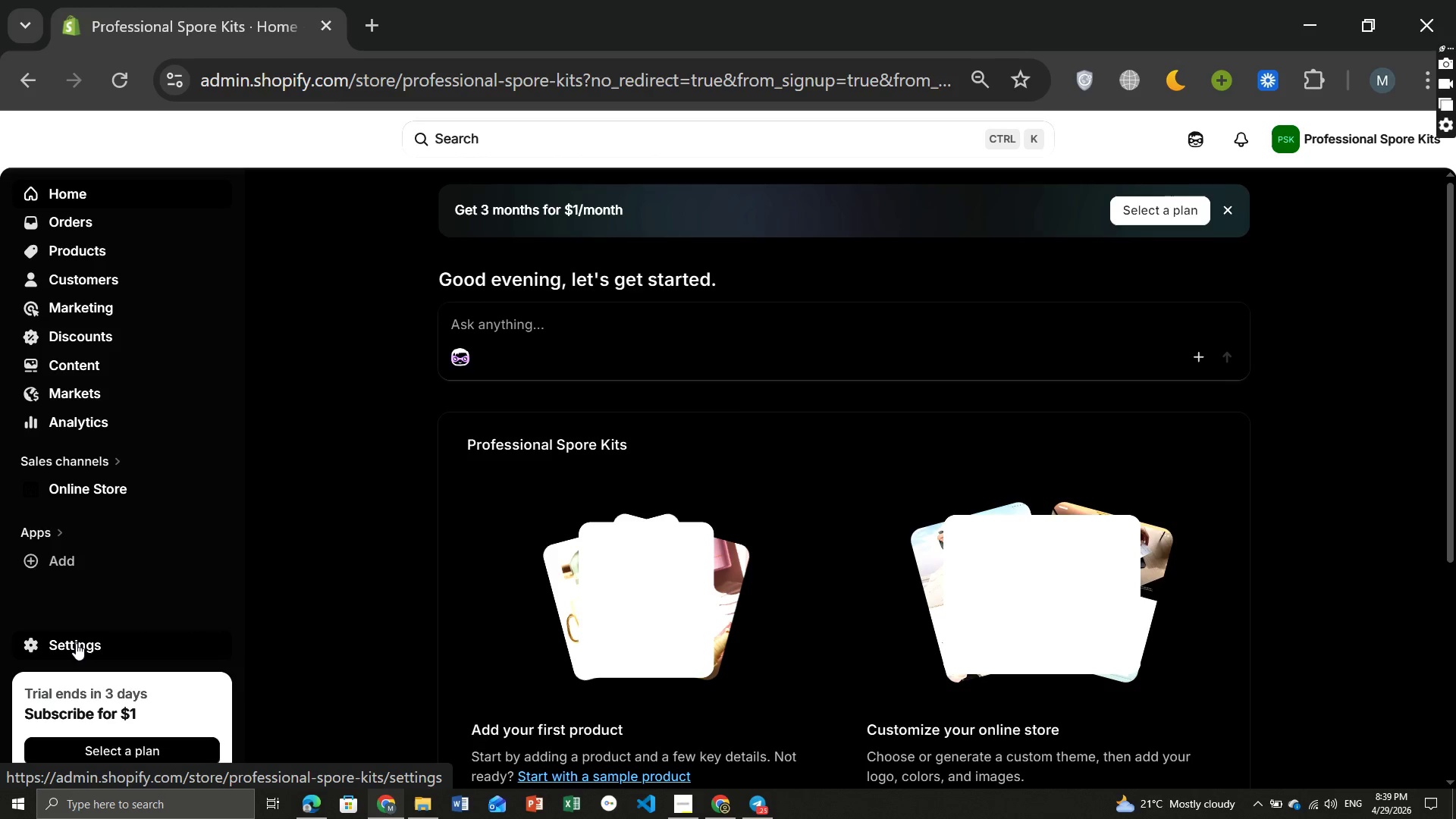 
left_click([76, 643])
 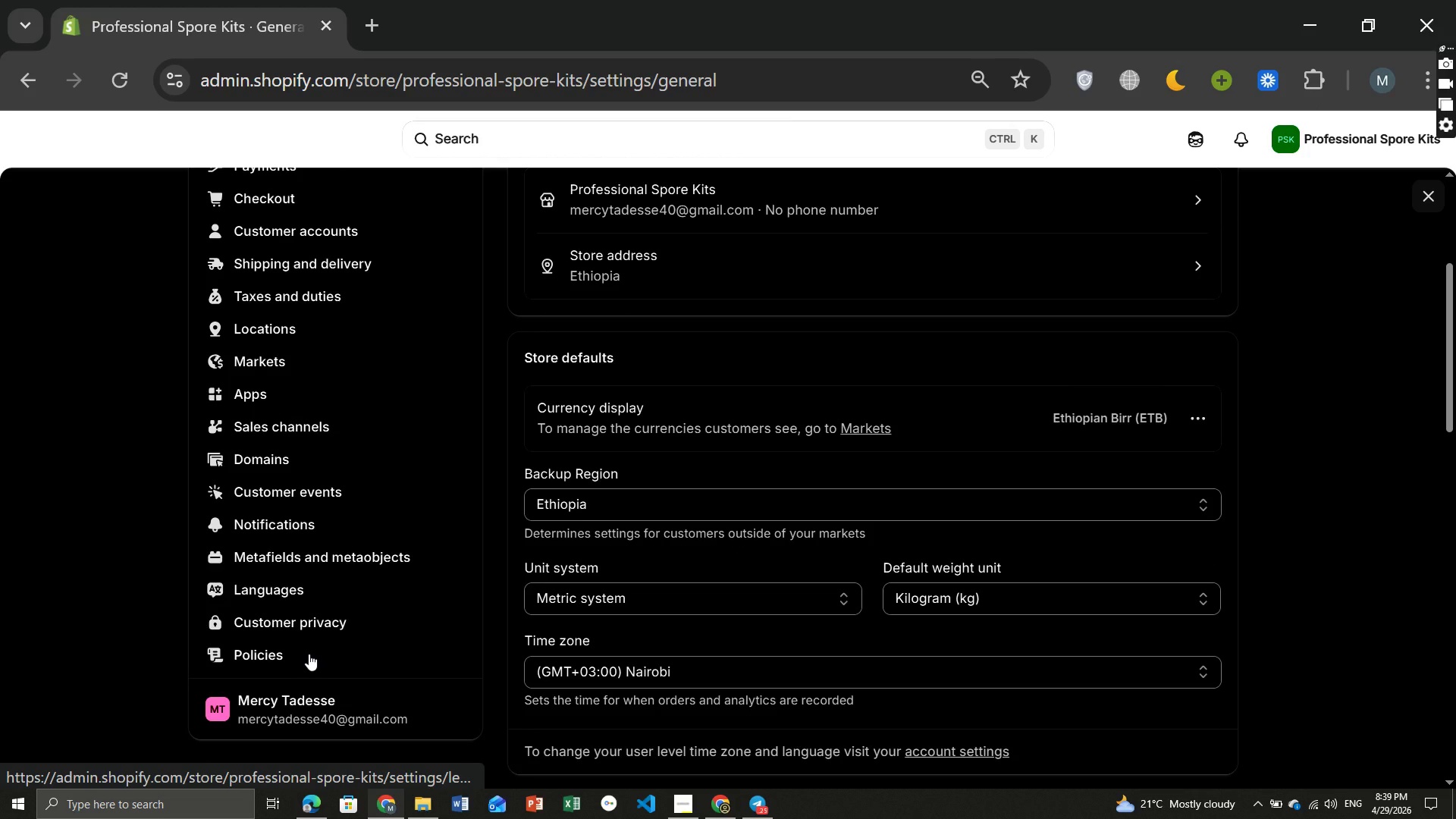 
wait(15.2)
 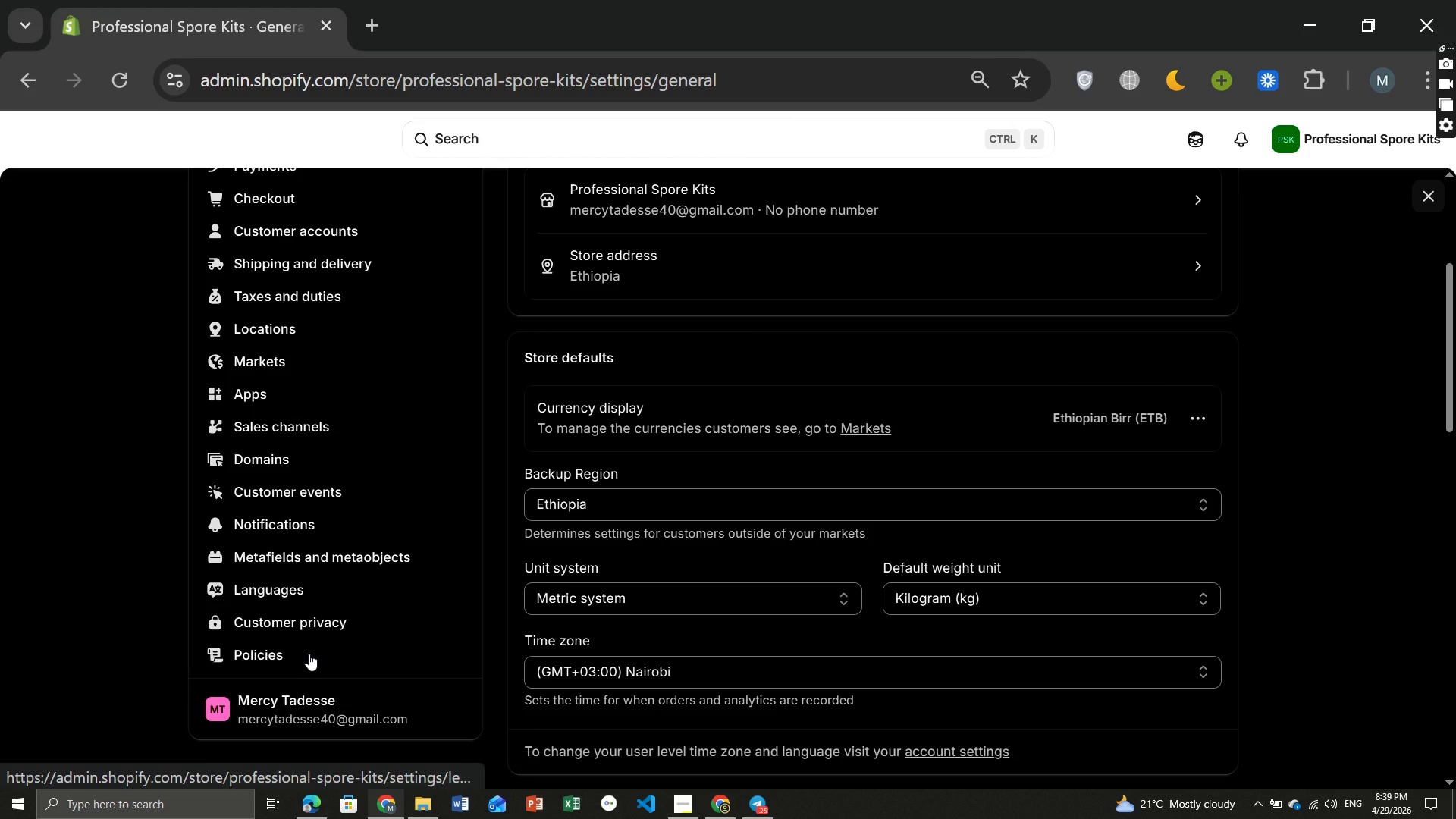 
left_click([334, 557])
 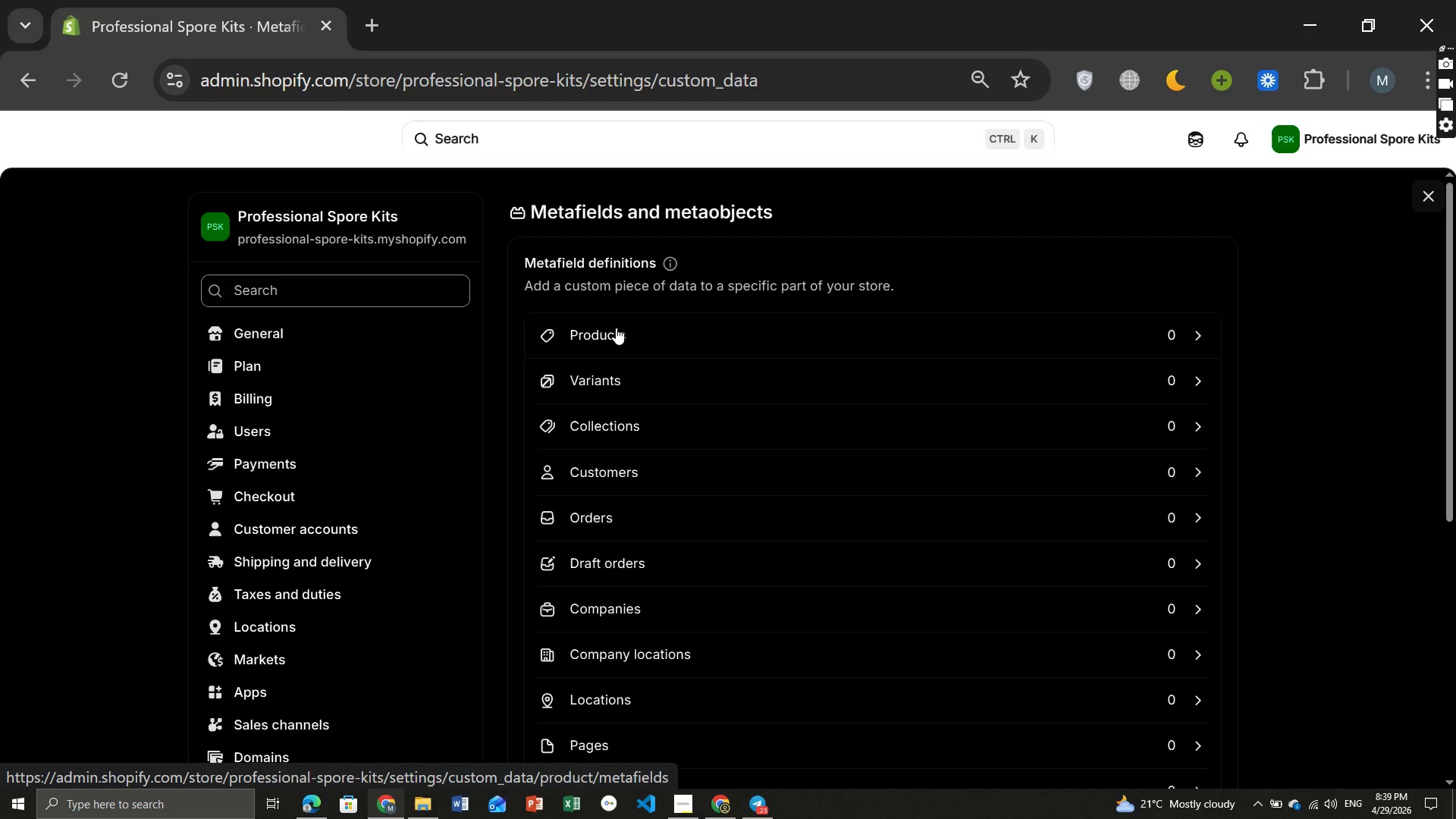 
left_click([607, 328])
 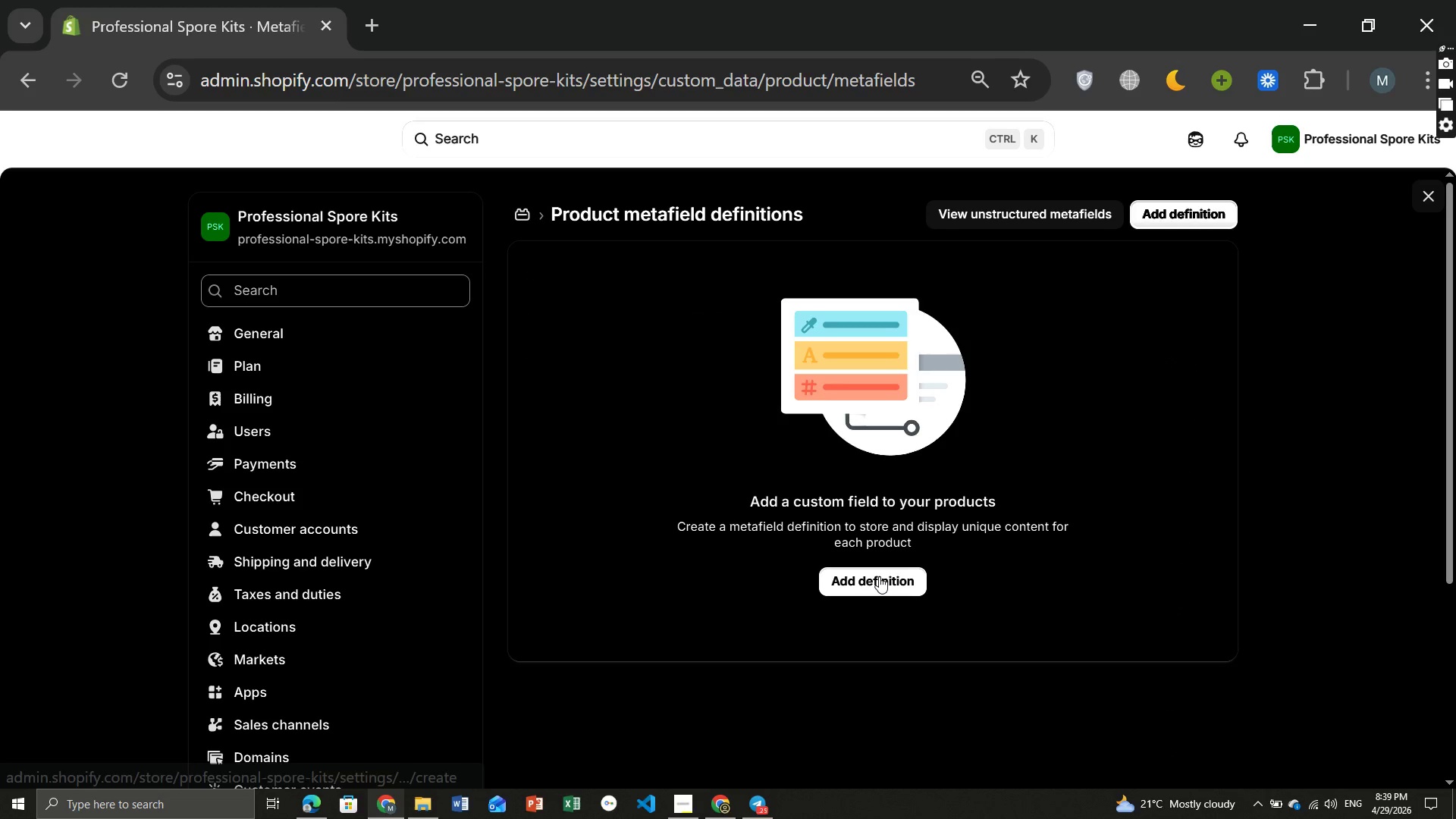 
left_click([879, 576])
 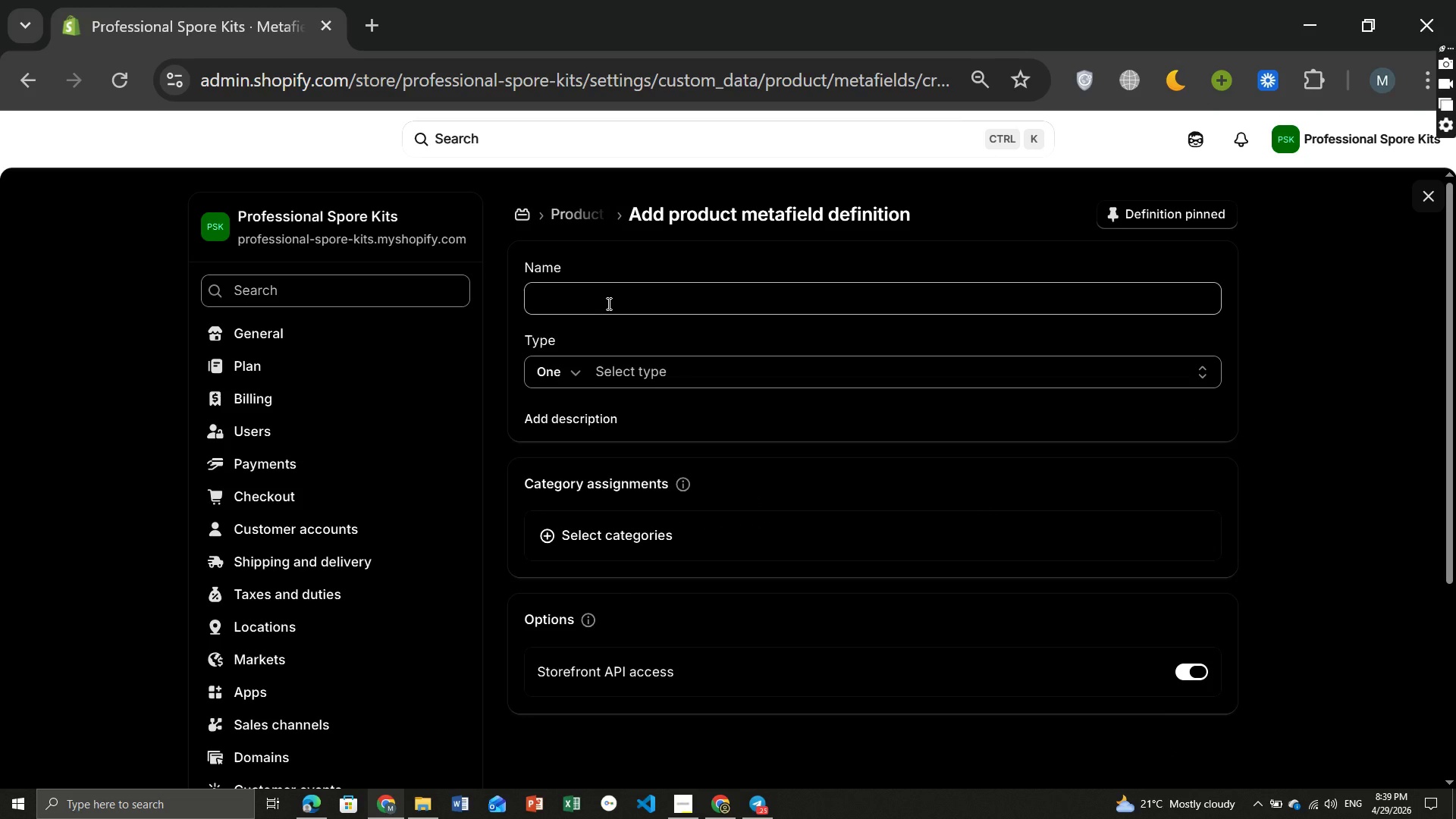 
left_click([607, 303])
 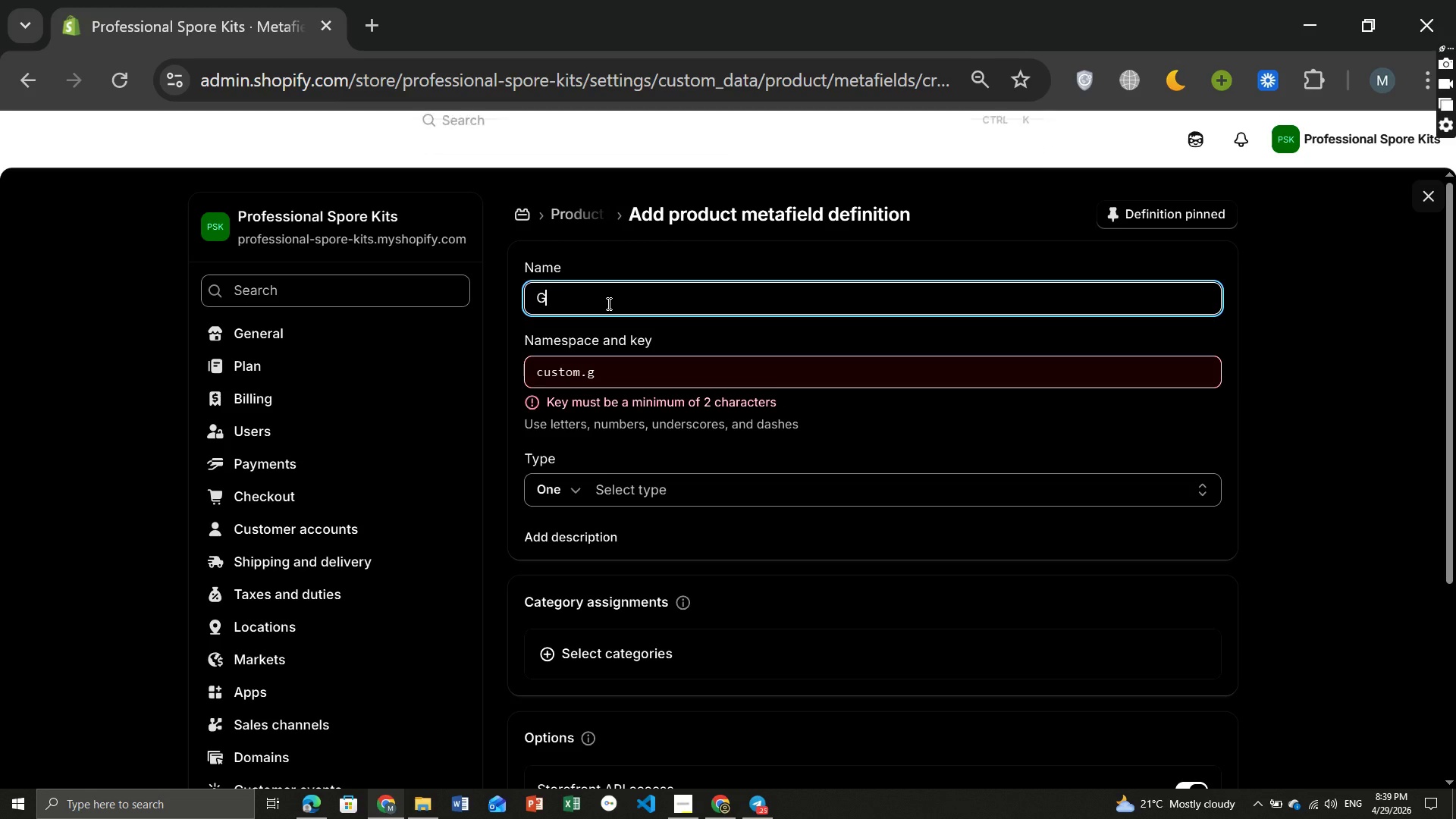 
type(Growth Difficulty)
 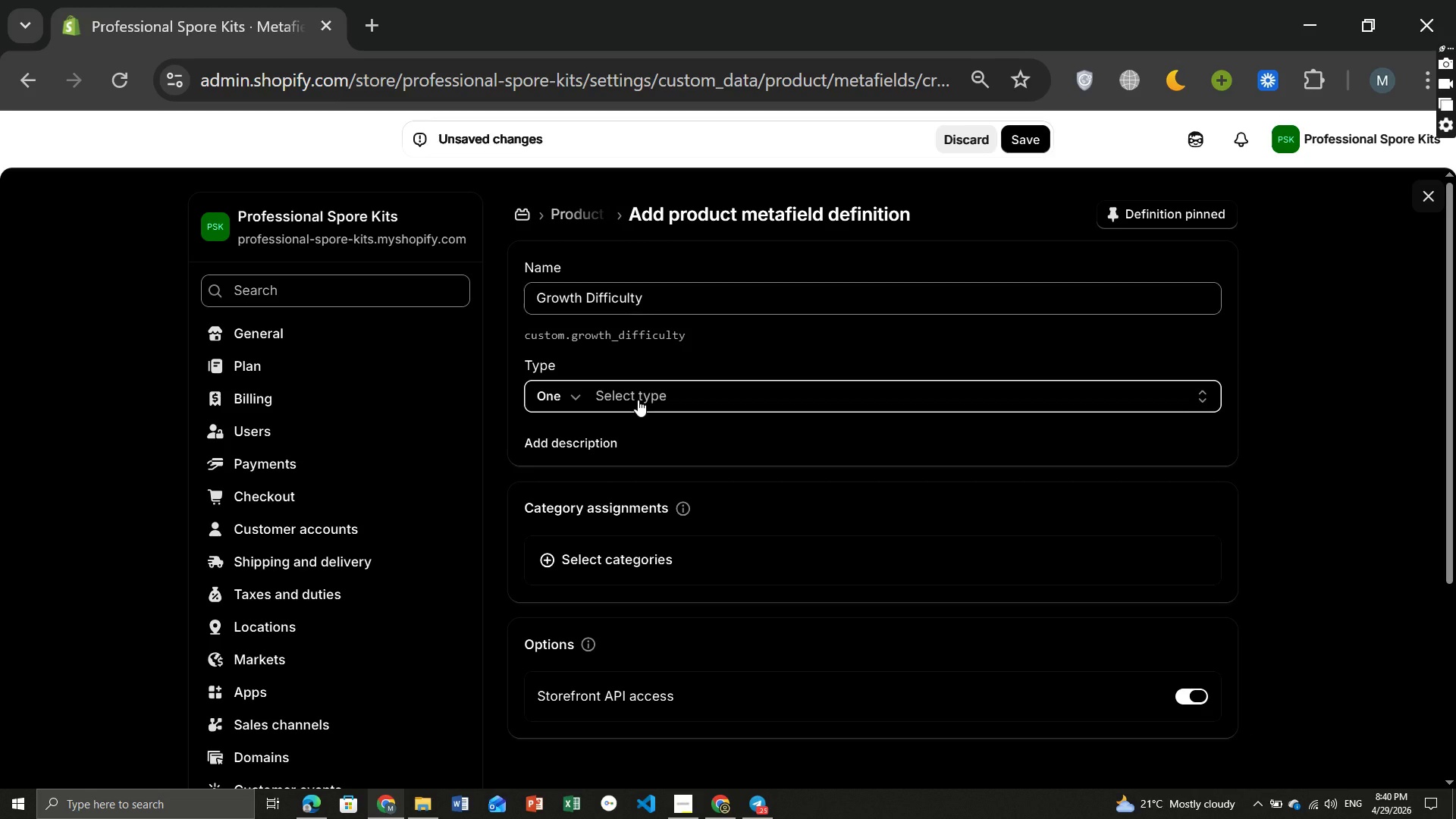 
left_click([638, 400])
 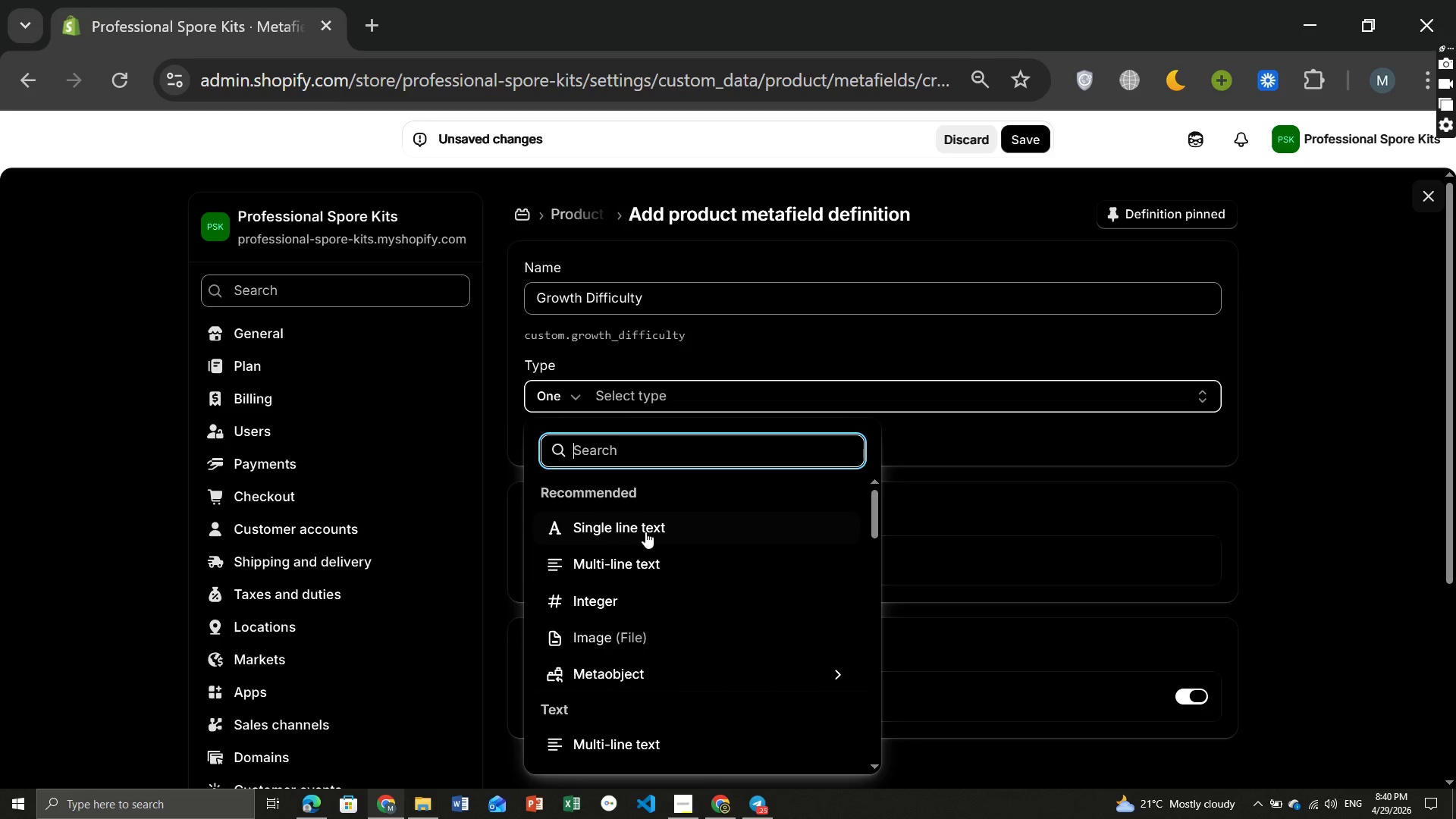 
left_click([645, 532])
 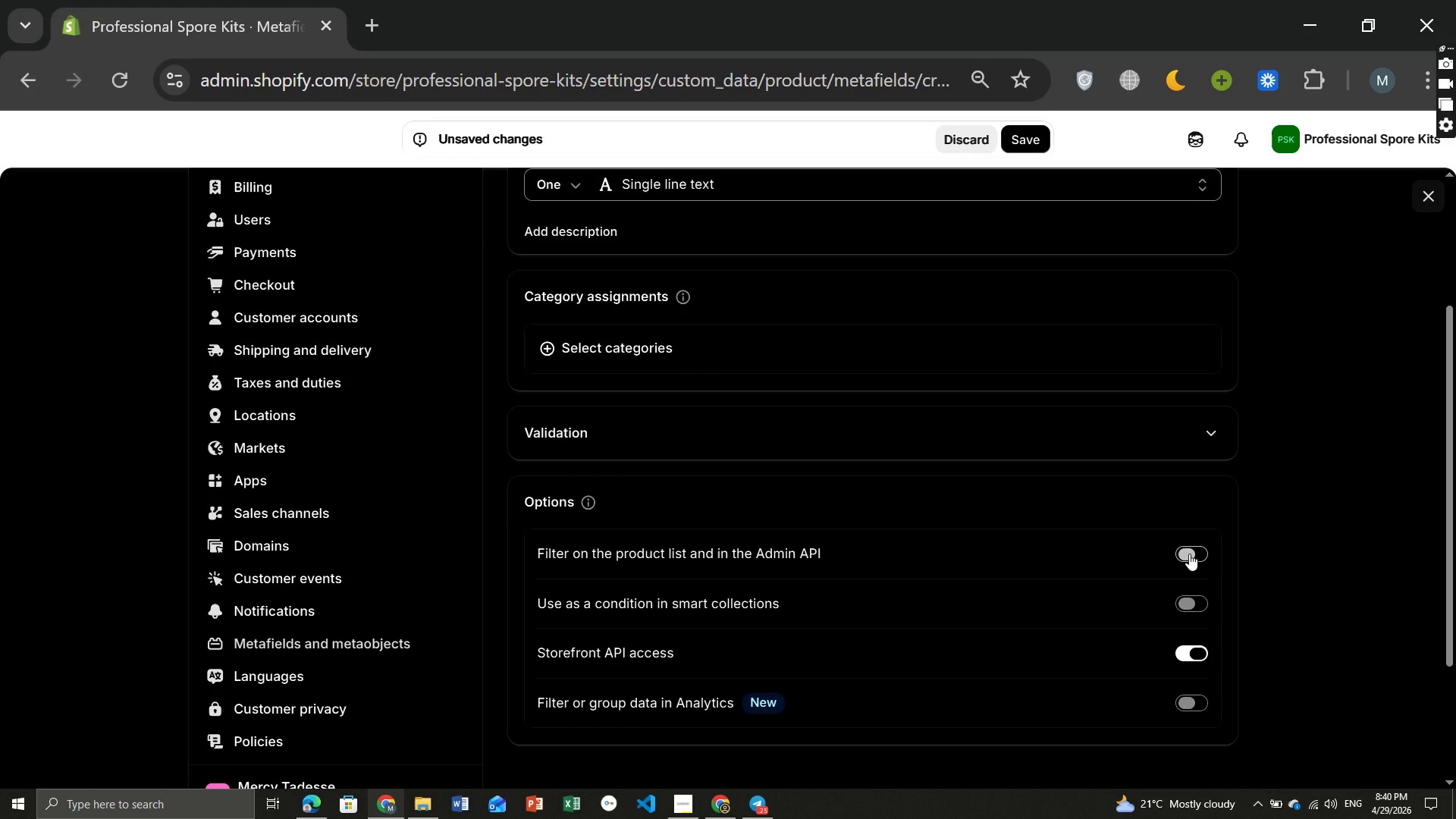 
left_click([1189, 554])
 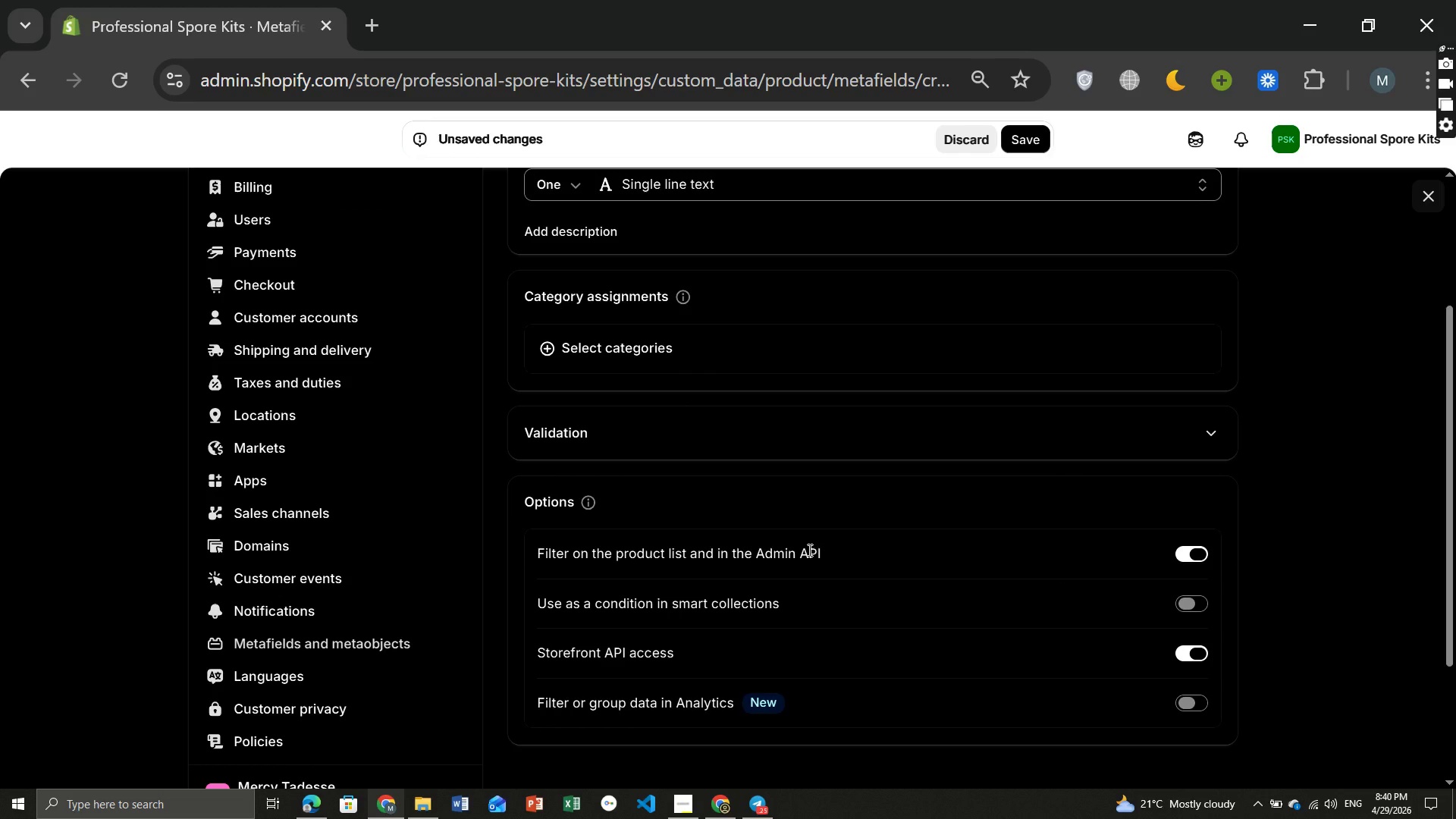 
left_click([808, 550])
 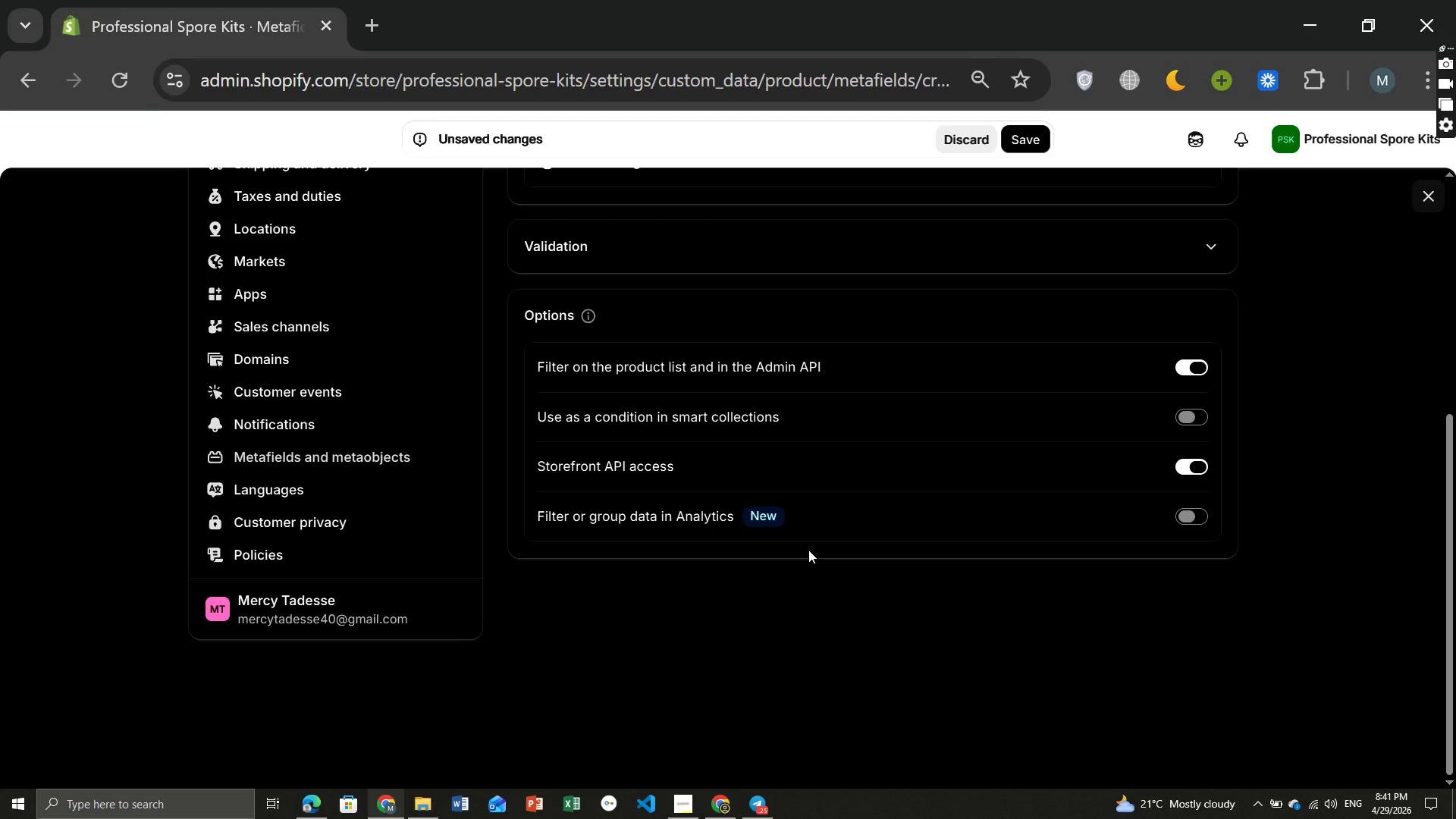 
wait(56.83)
 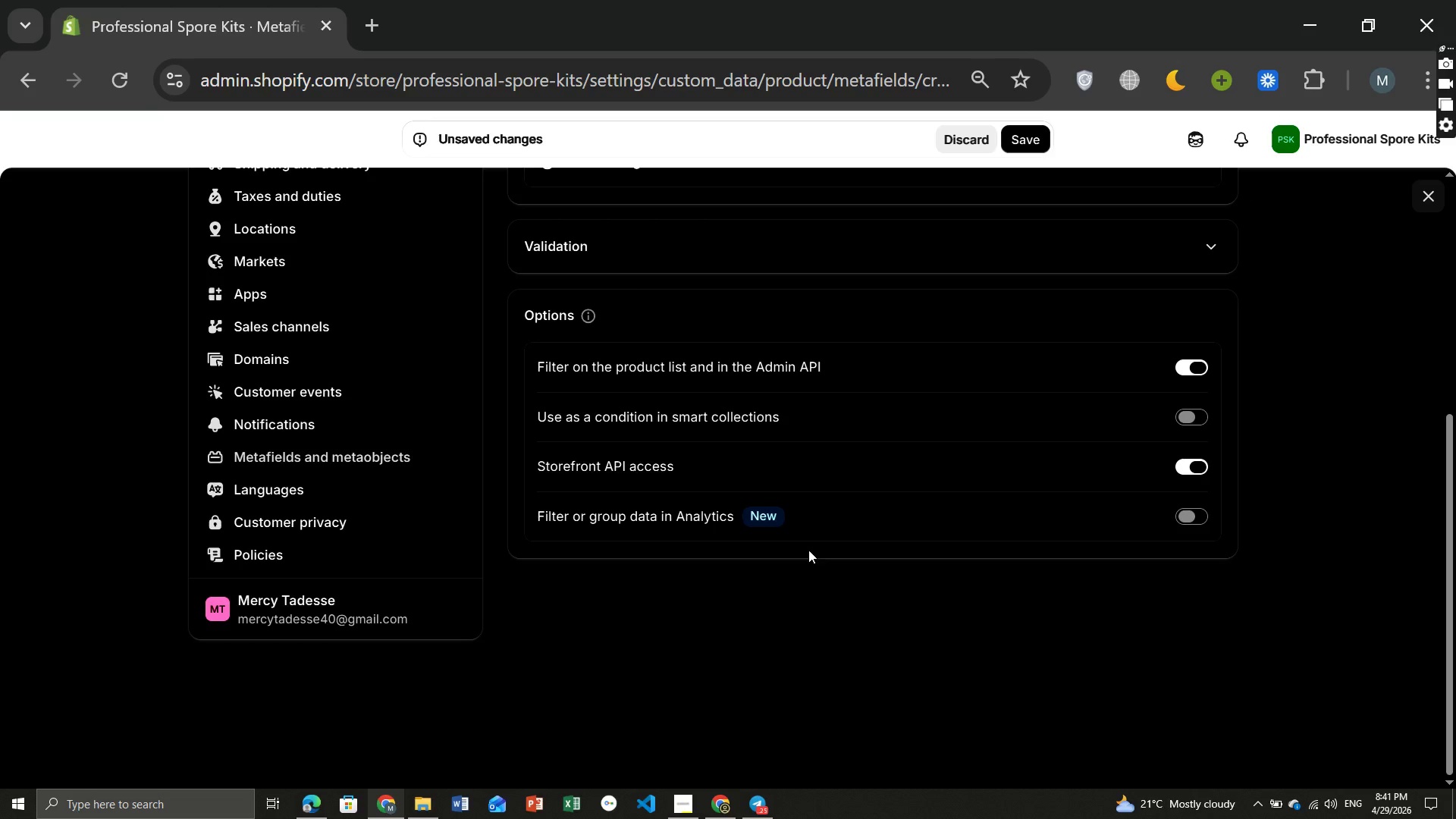 
left_click([1200, 376])
 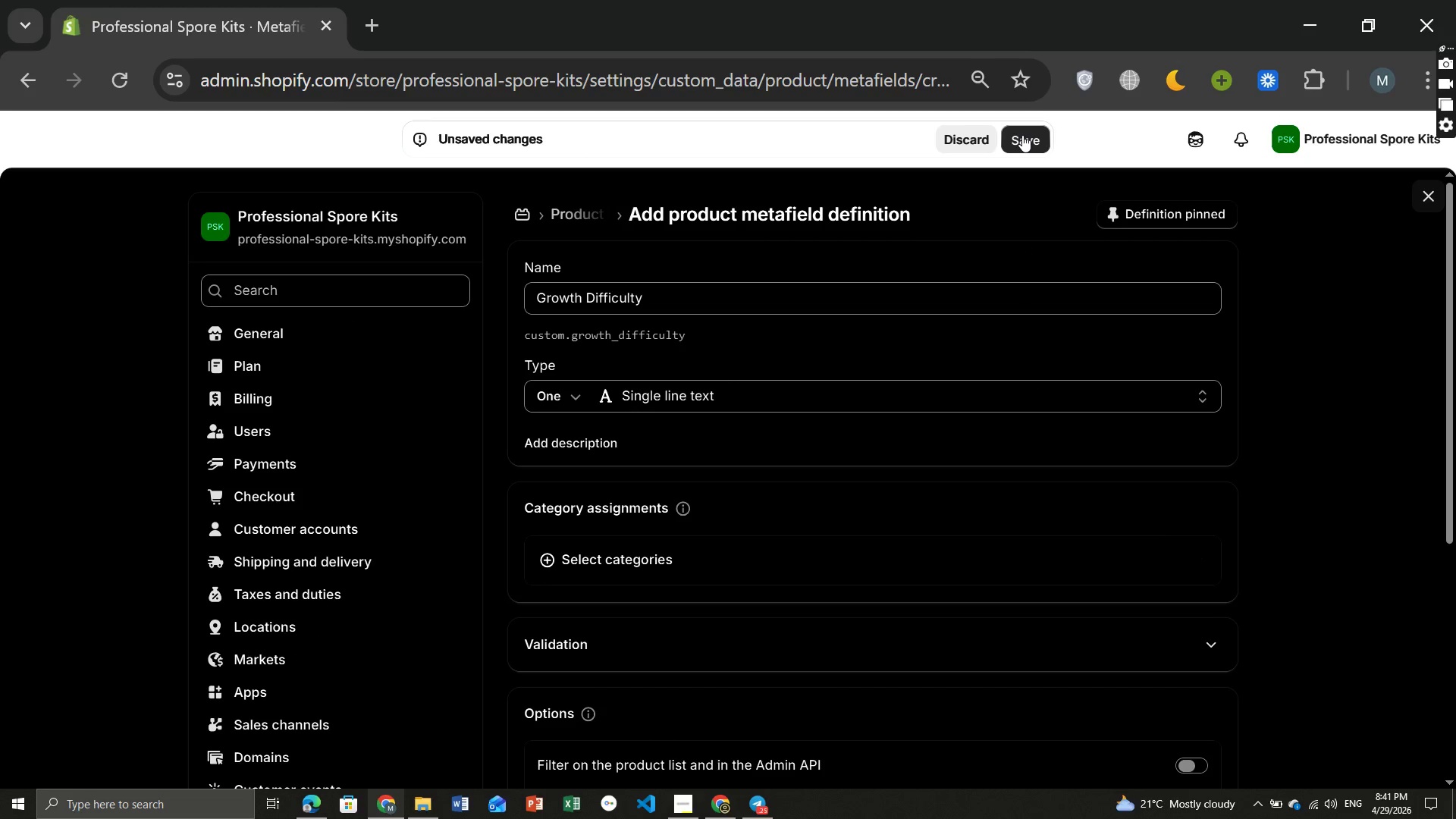 
left_click([1022, 135])
 